 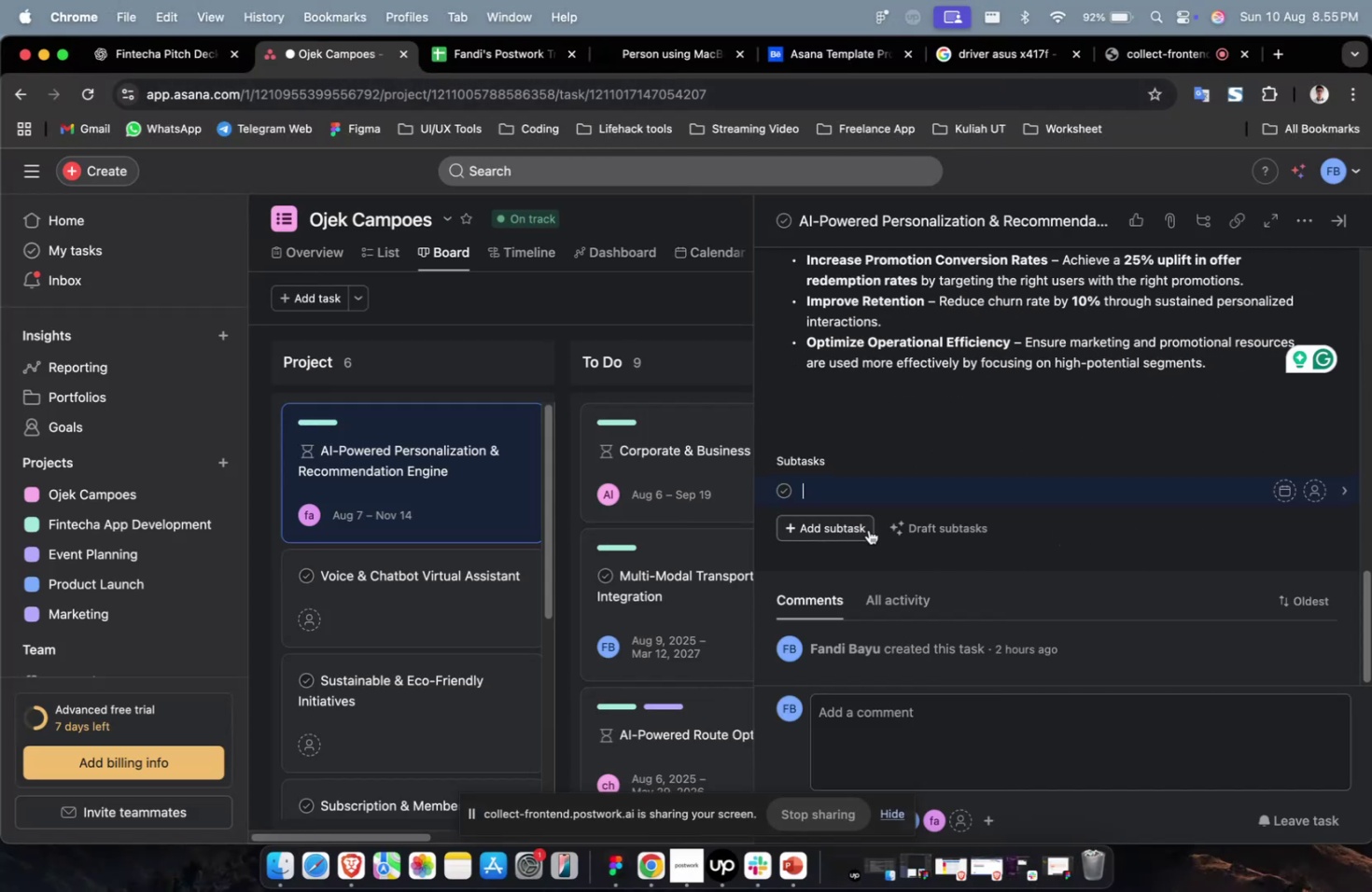 
left_click([172, 64])
 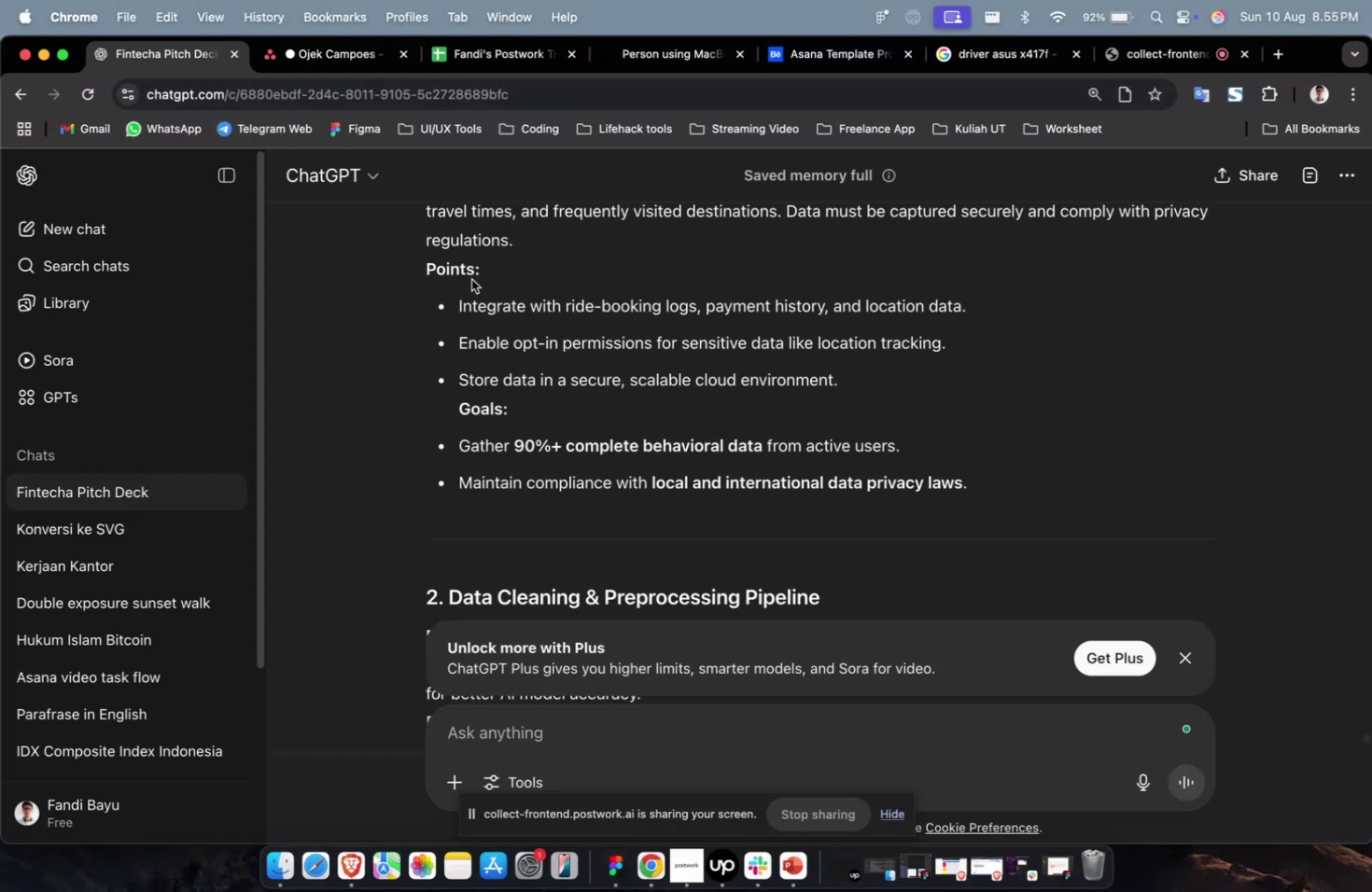 
scroll: coordinate [577, 370], scroll_direction: up, amount: 7.0
 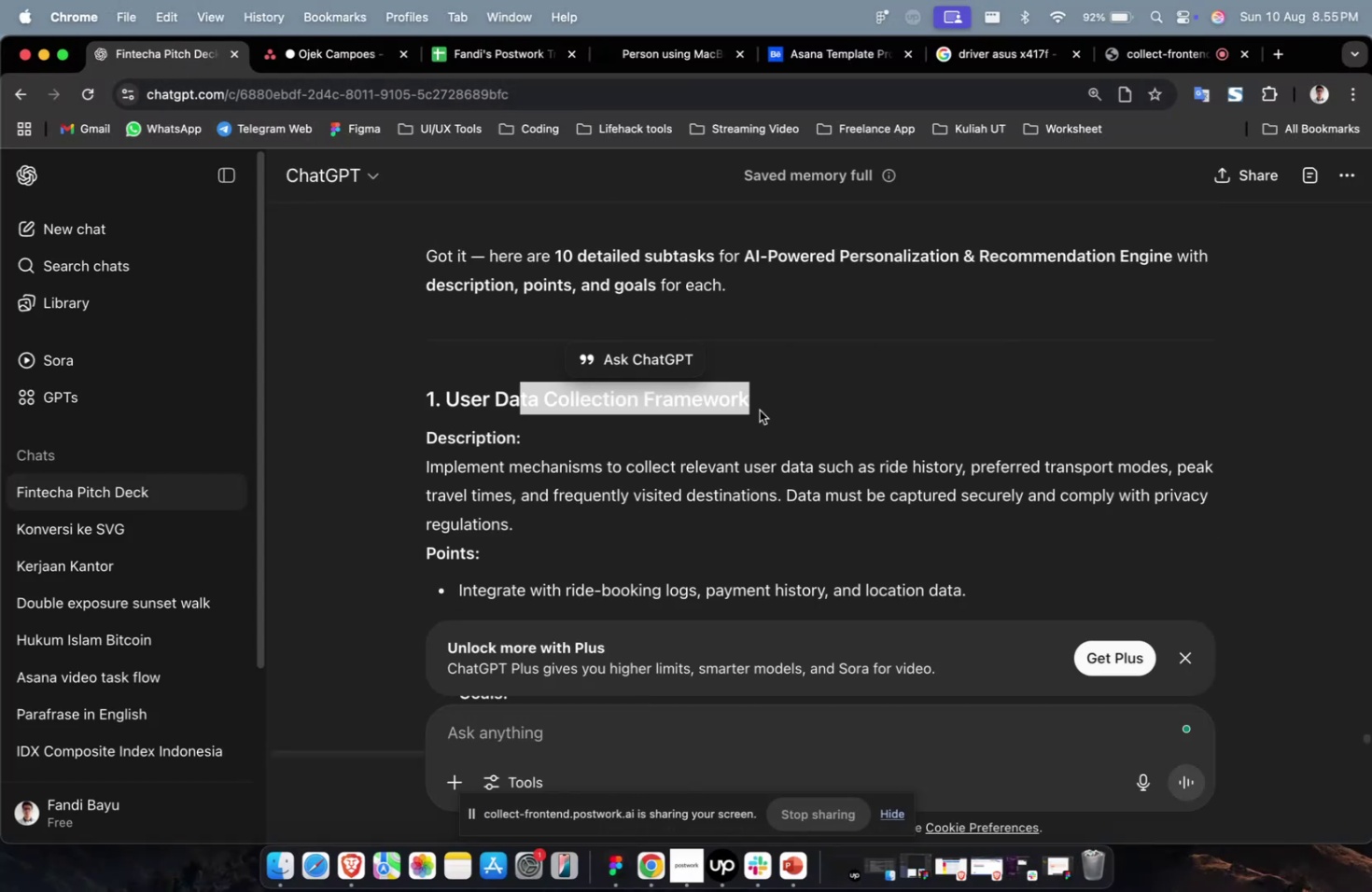 
left_click([776, 410])
 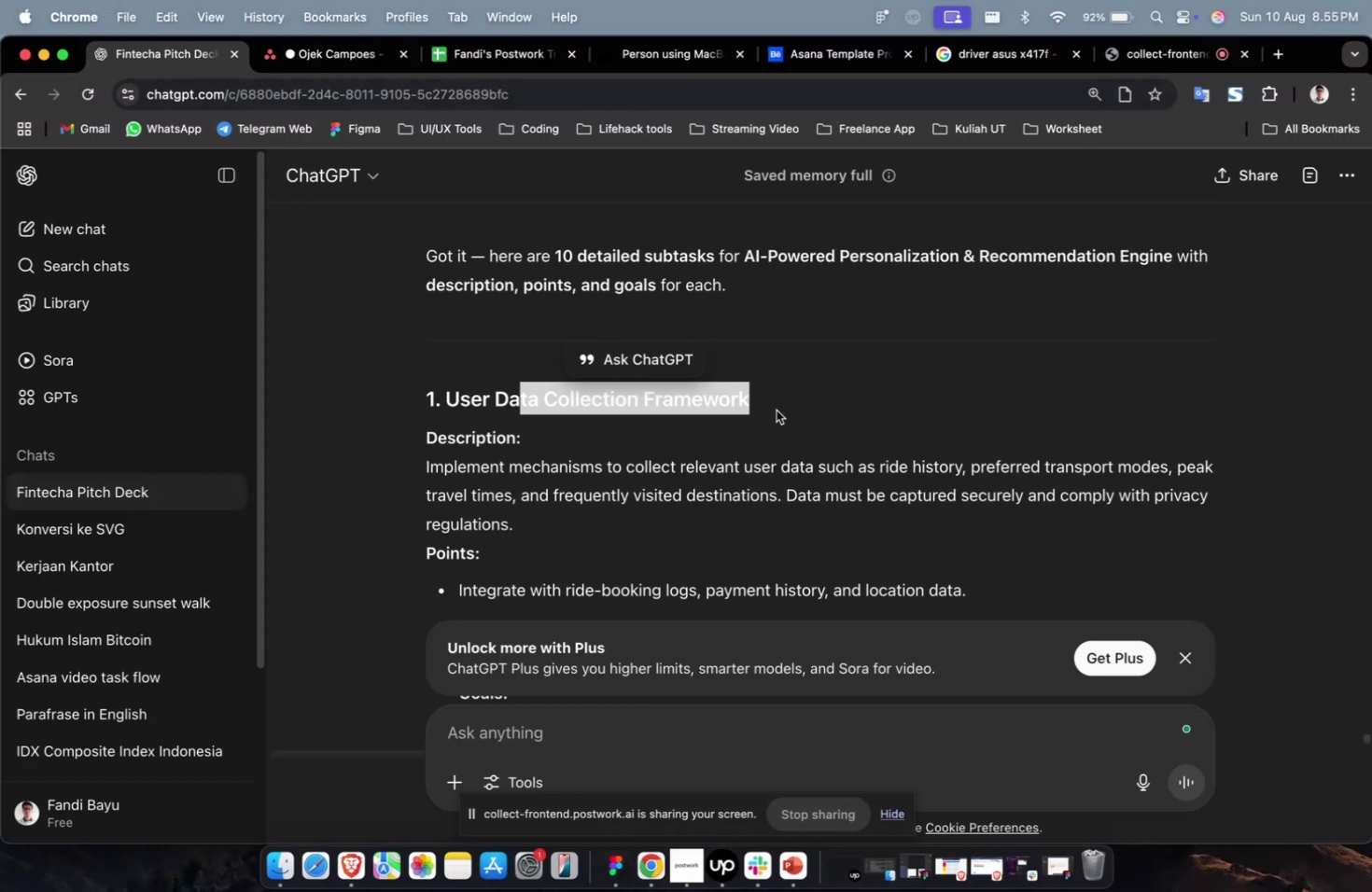 
left_click_drag(start_coordinate=[767, 400], to_coordinate=[444, 409])
 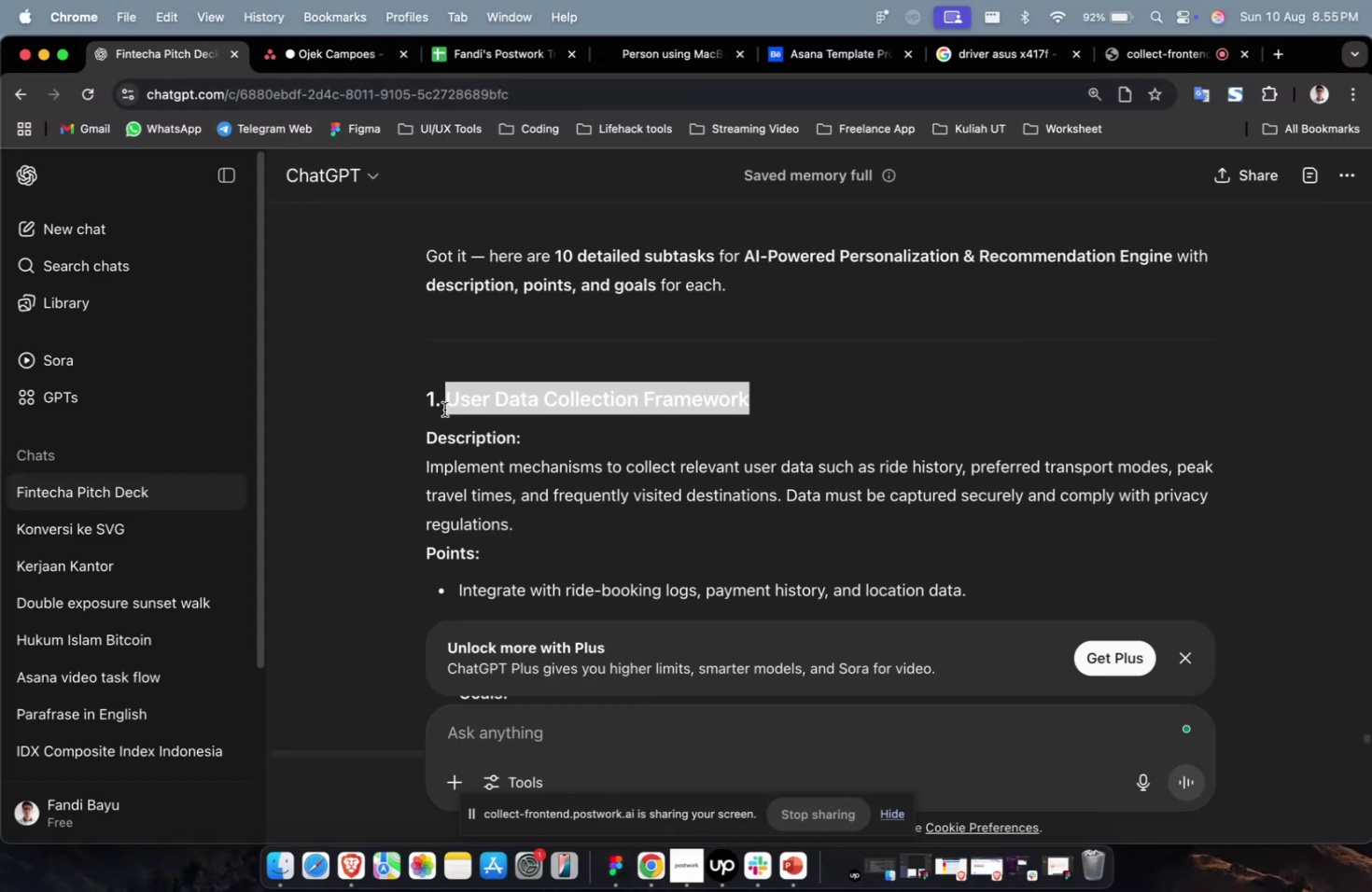 
key(Meta+C)
 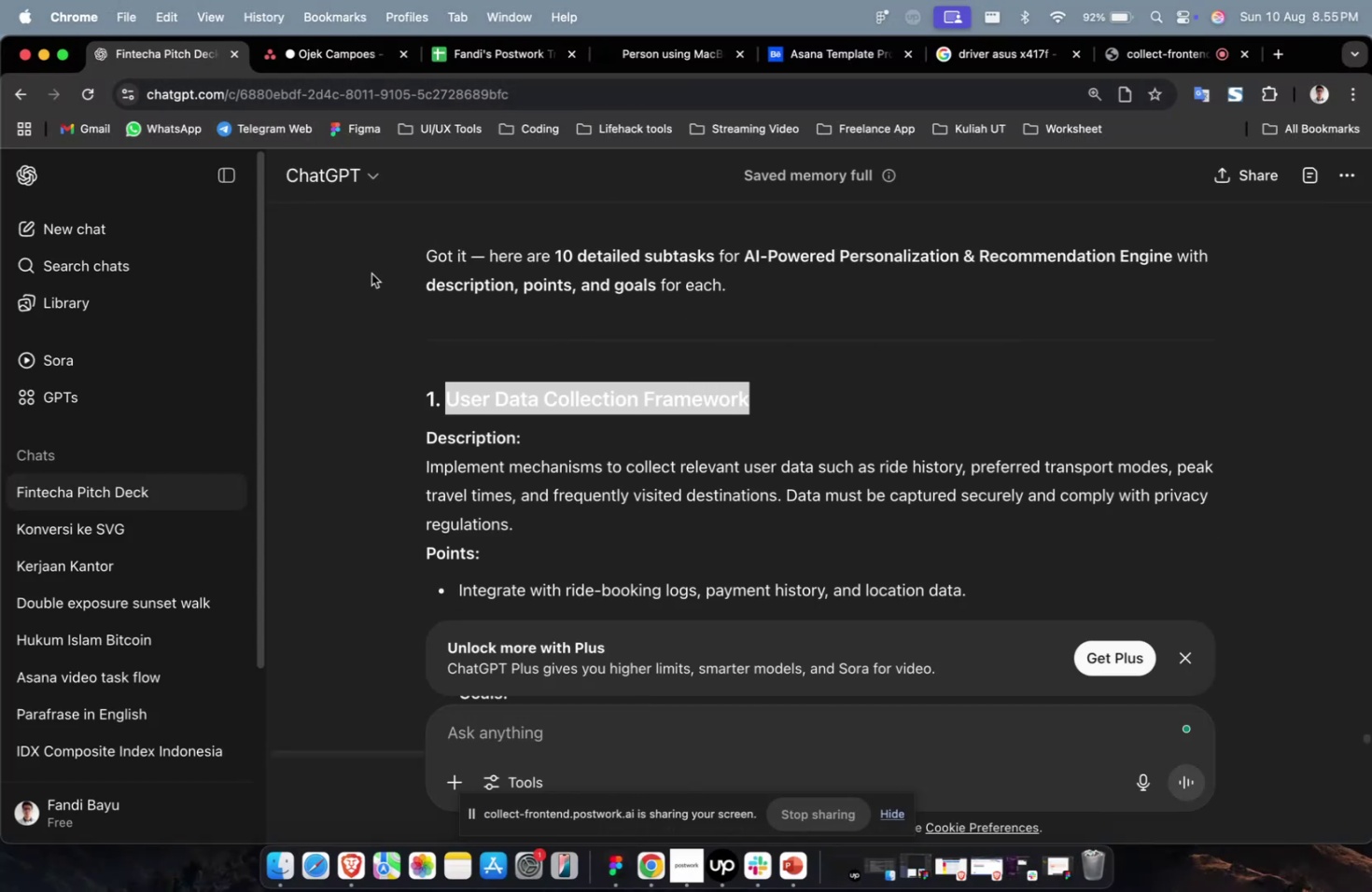 
key(Meta+C)
 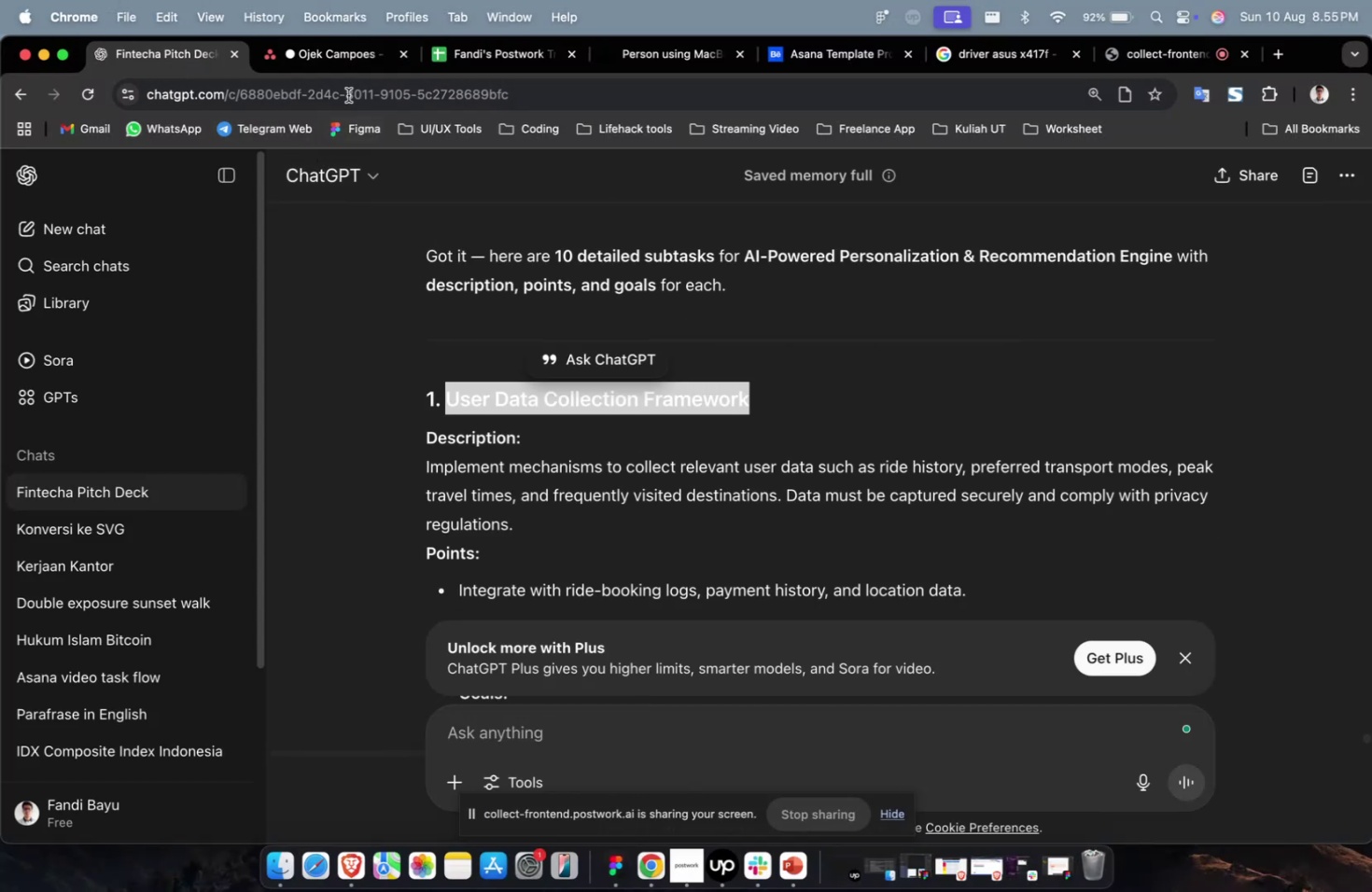 
left_click([343, 66])
 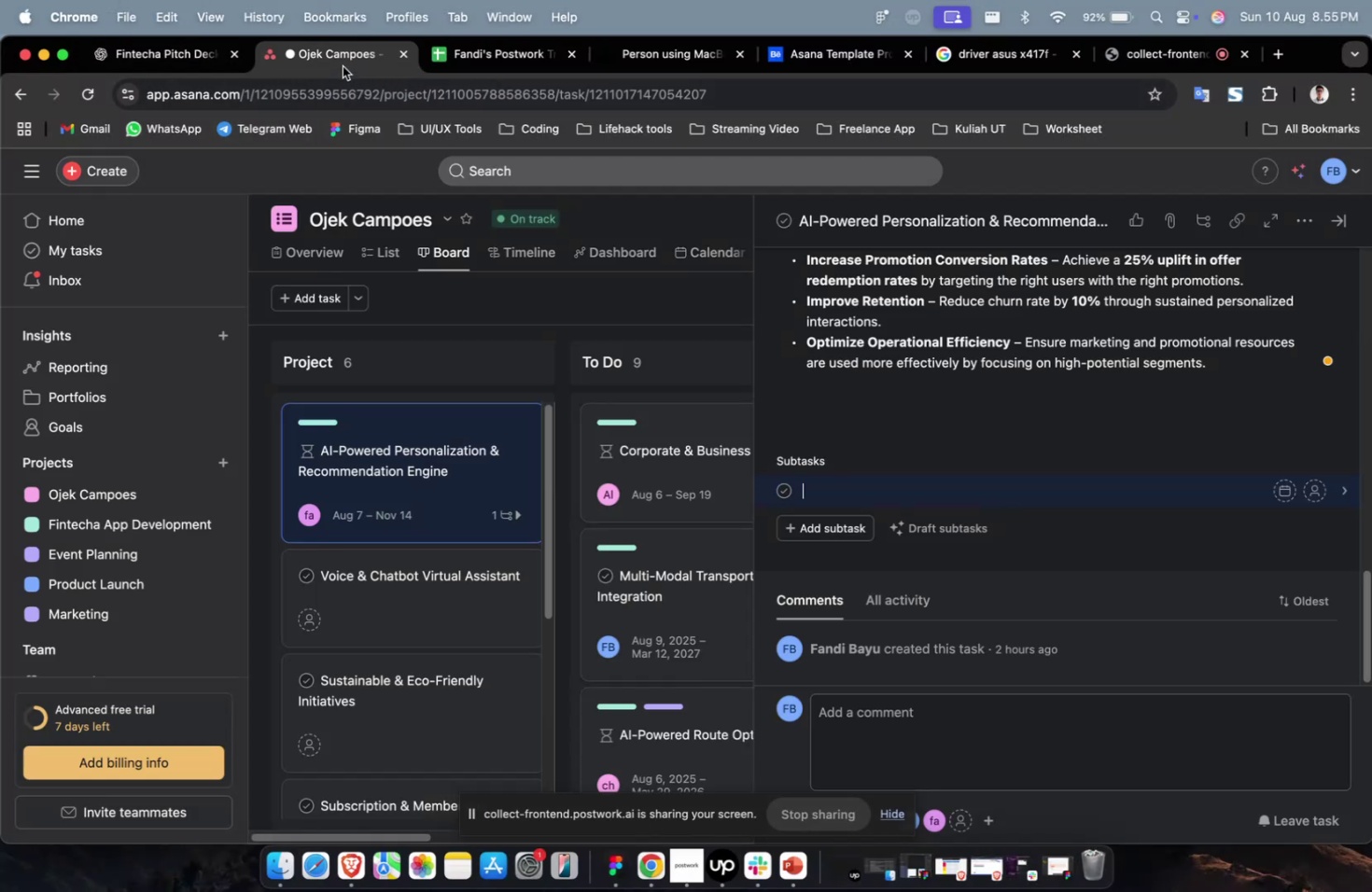 
key(Meta+V)
 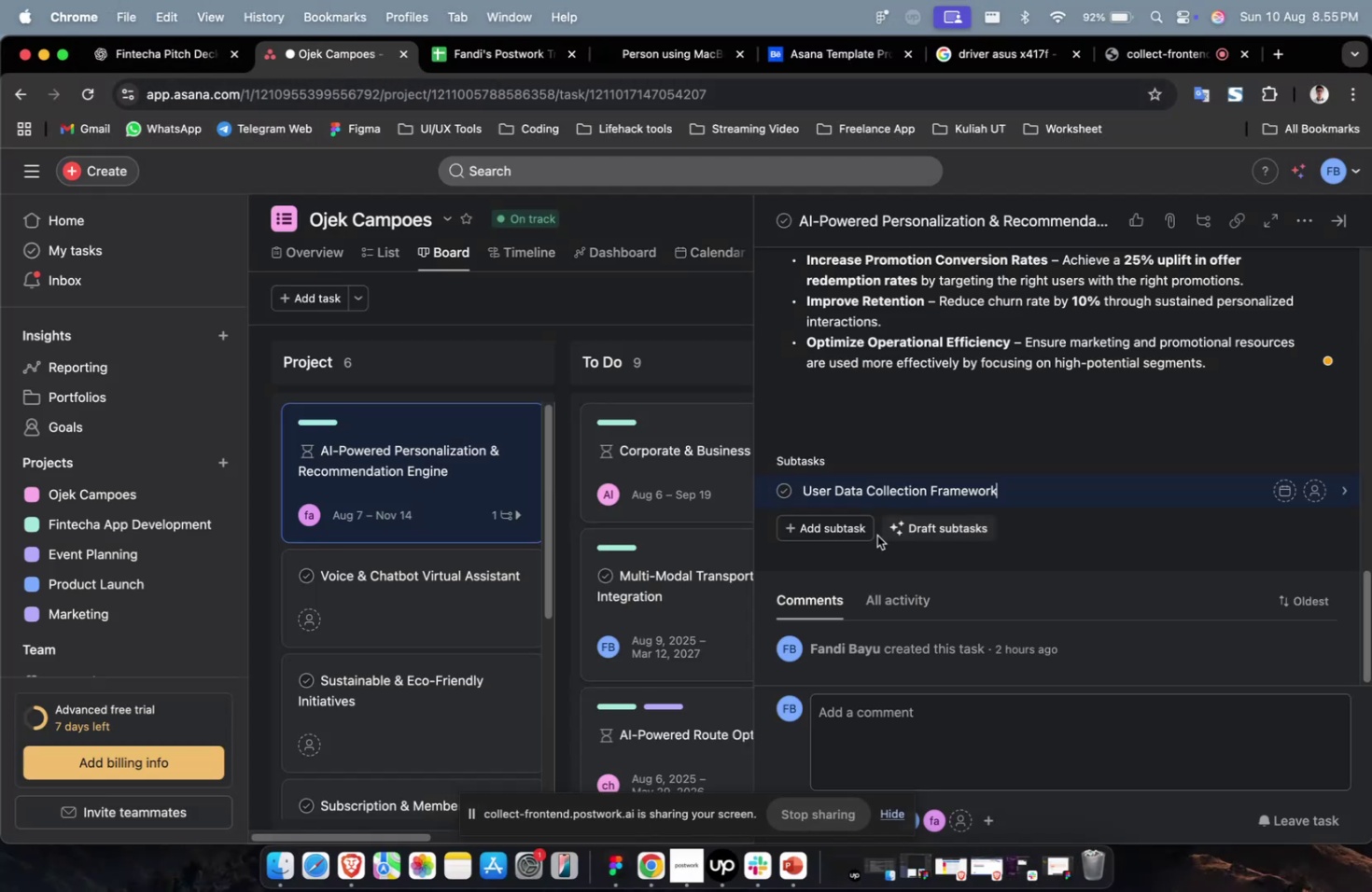 
left_click([845, 533])
 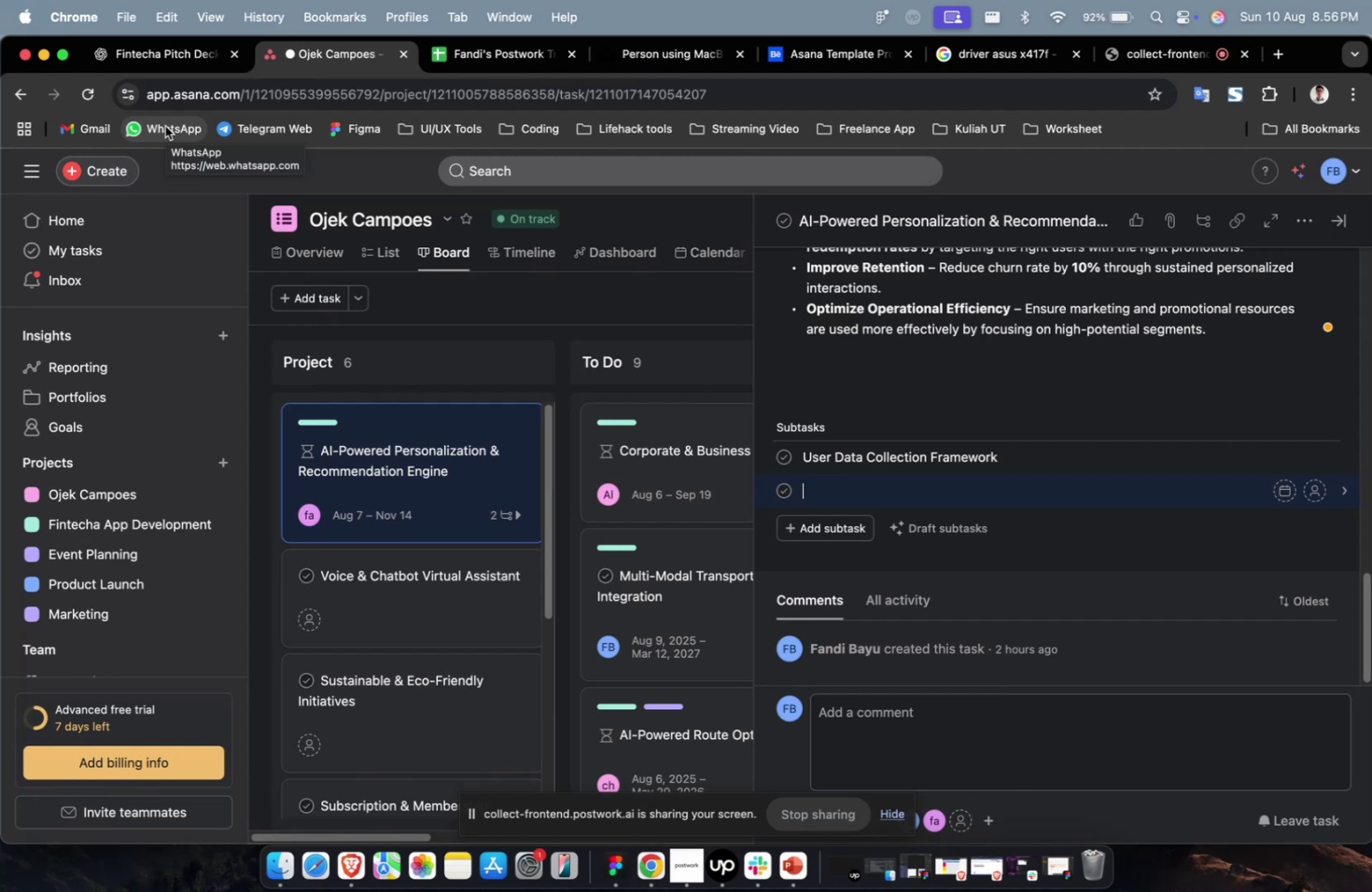 
wait(60.45)
 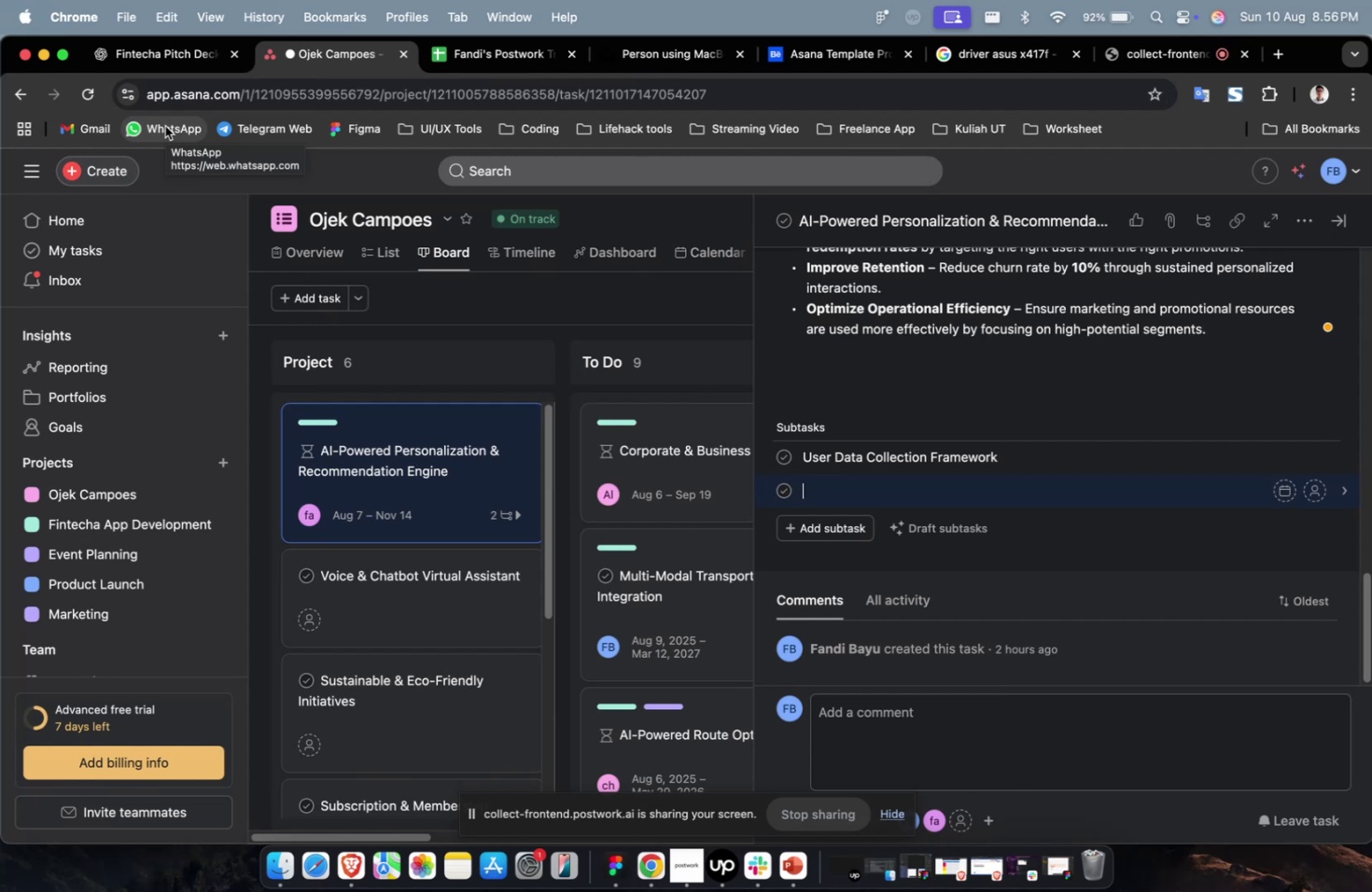 
scroll: coordinate [165, 126], scroll_direction: up, amount: 2.0
 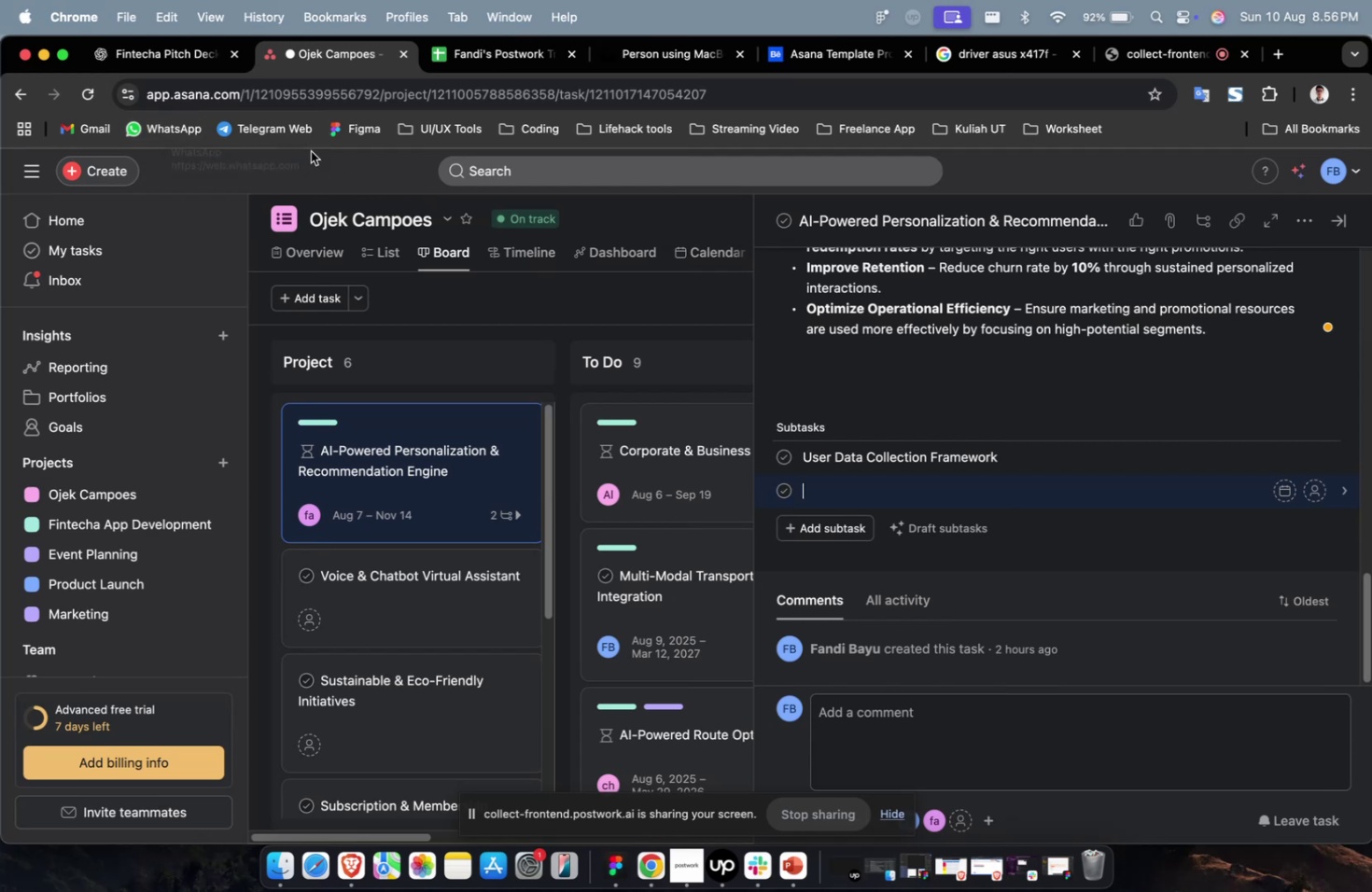 
left_click([188, 58])
 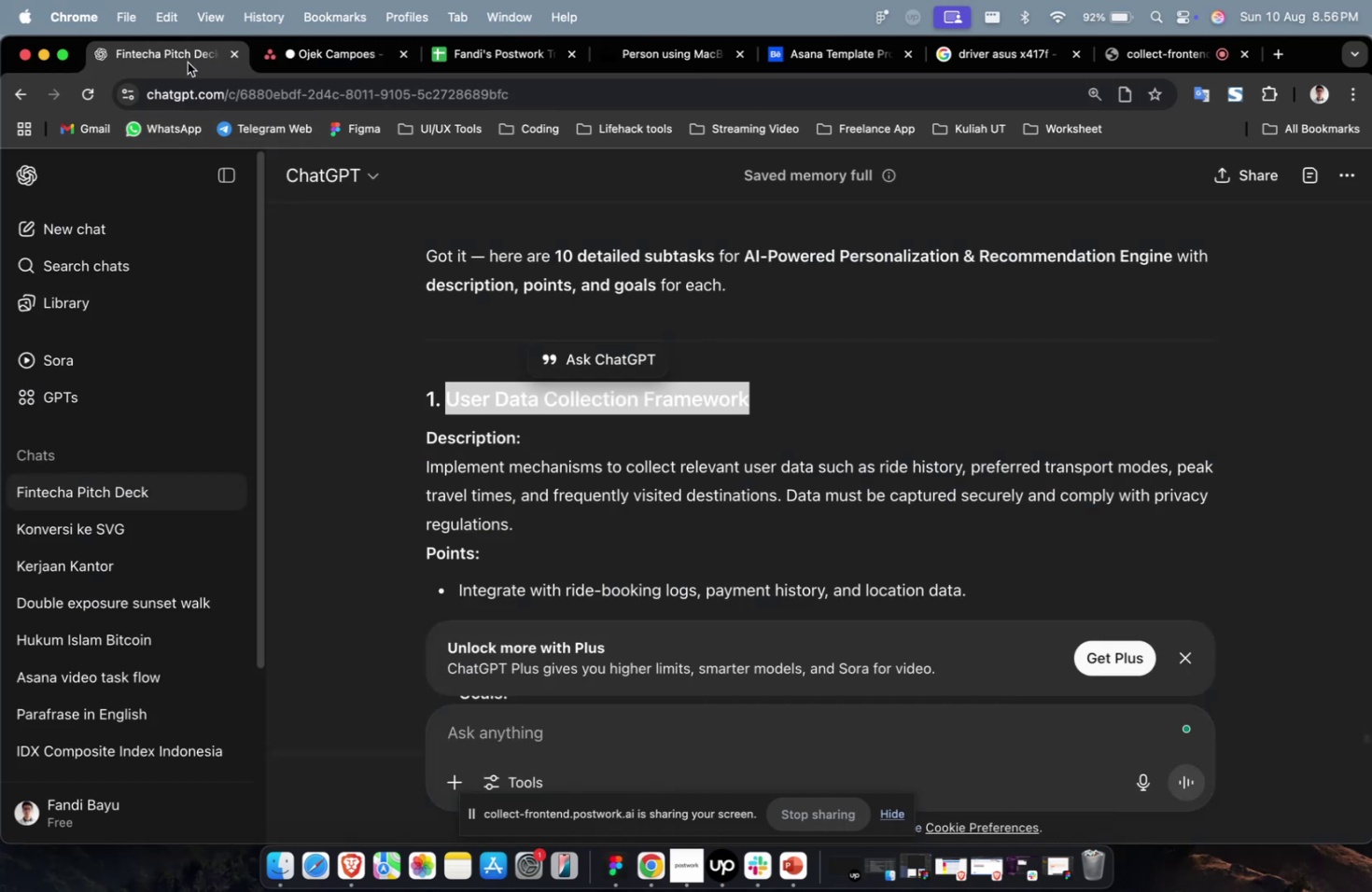 
scroll: coordinate [683, 457], scroll_direction: down, amount: 13.0
 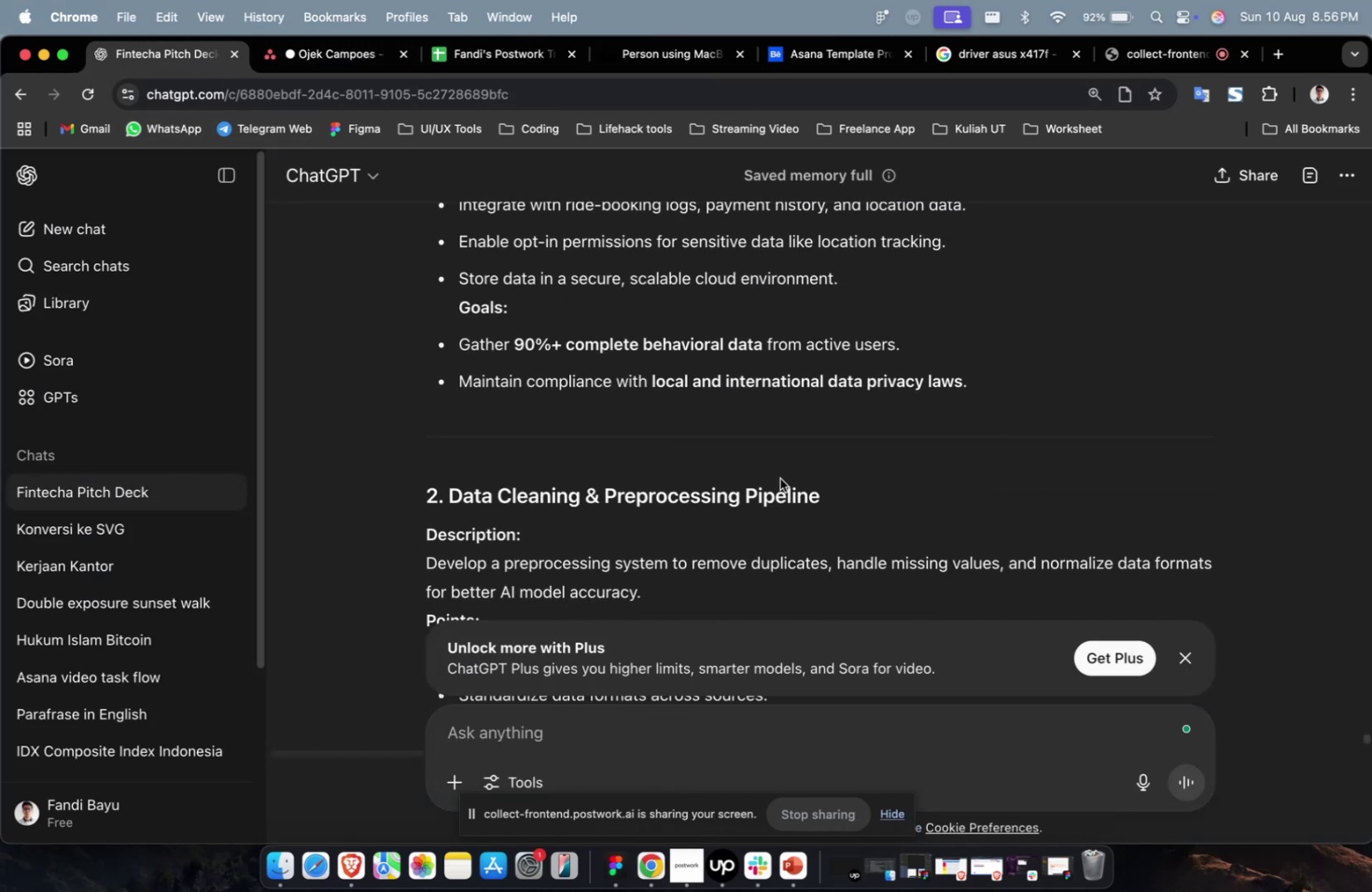 
left_click_drag(start_coordinate=[831, 496], to_coordinate=[448, 508])
 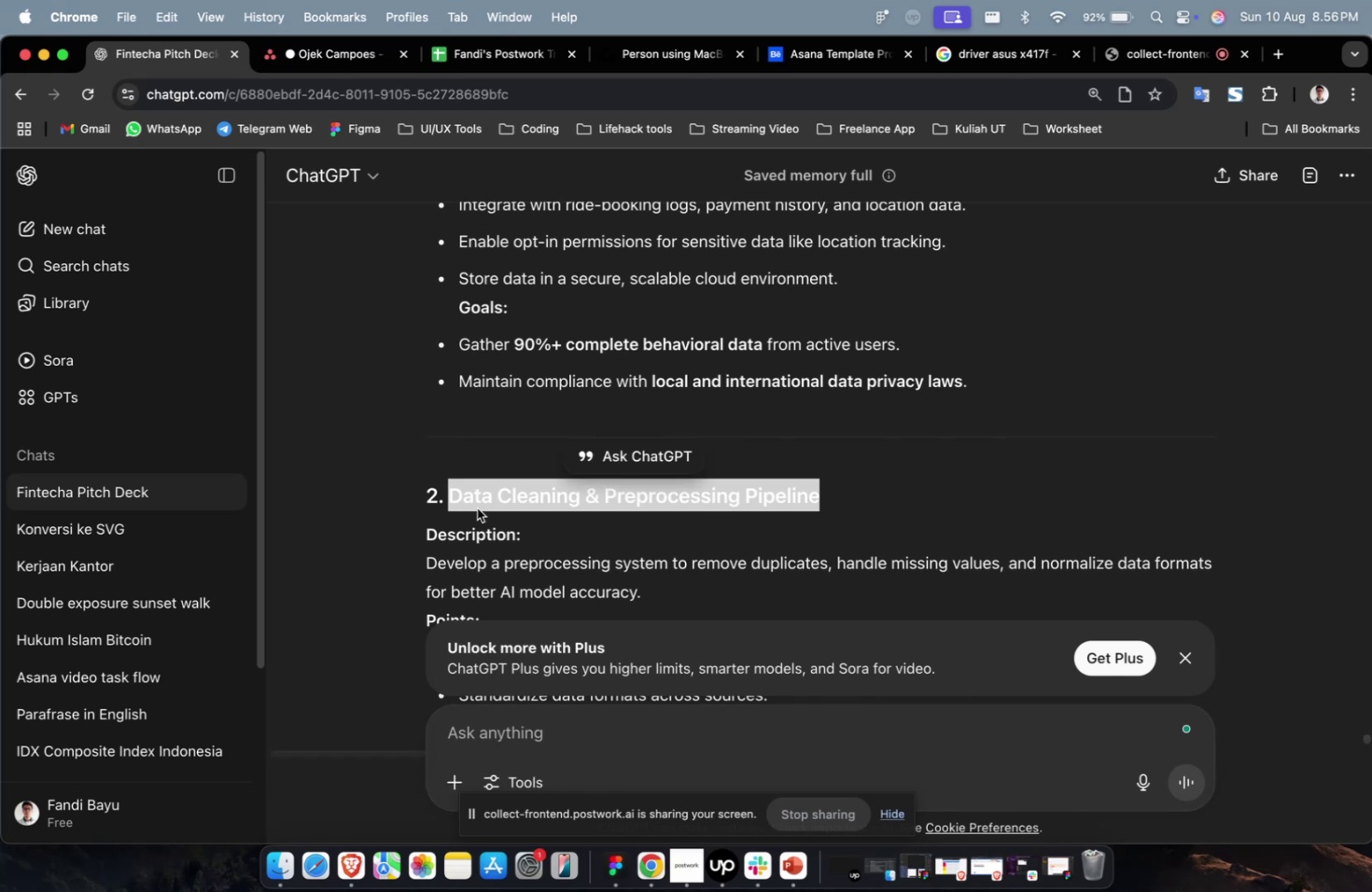 
right_click([485, 500])
 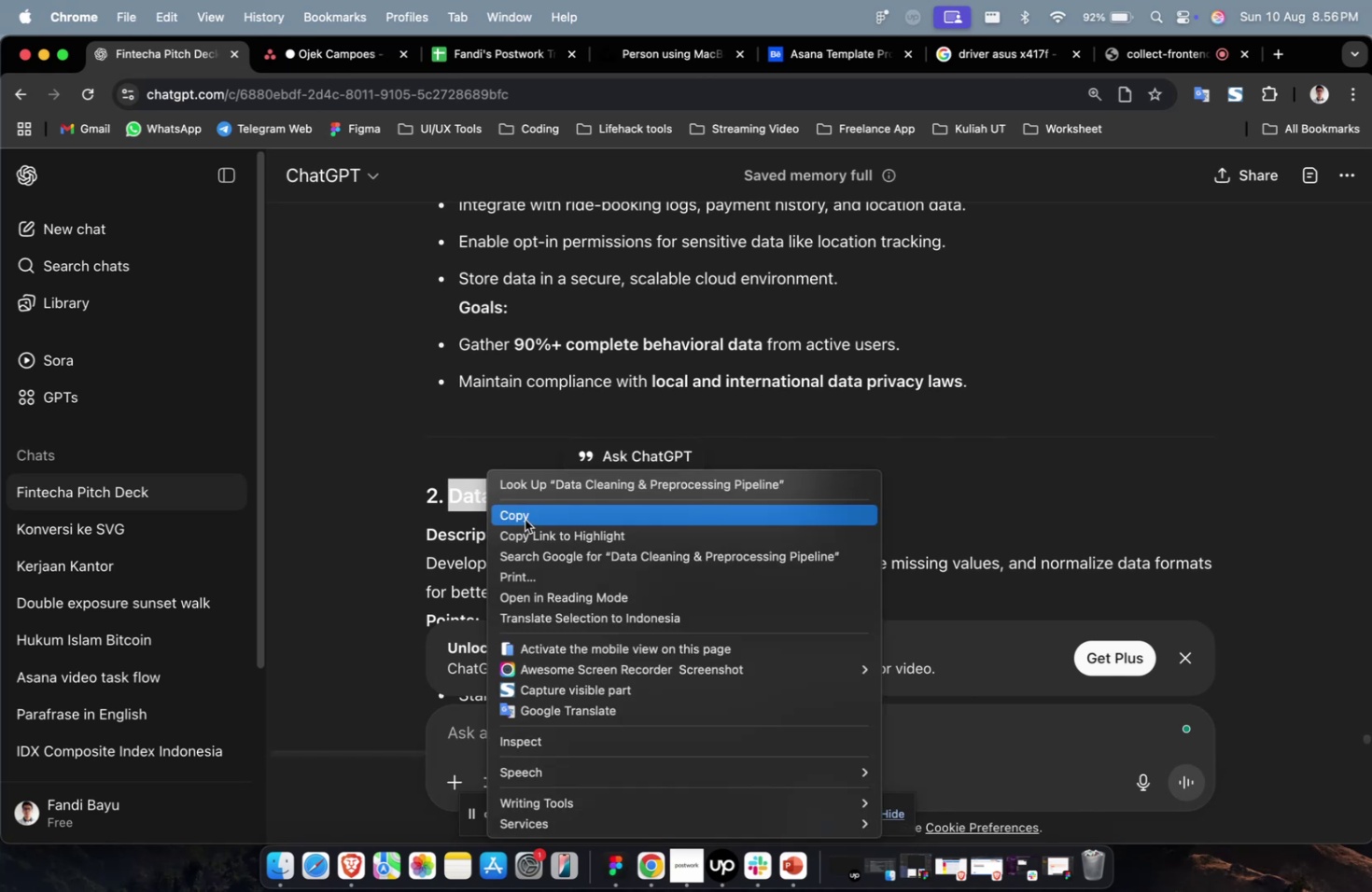 
left_click([525, 519])
 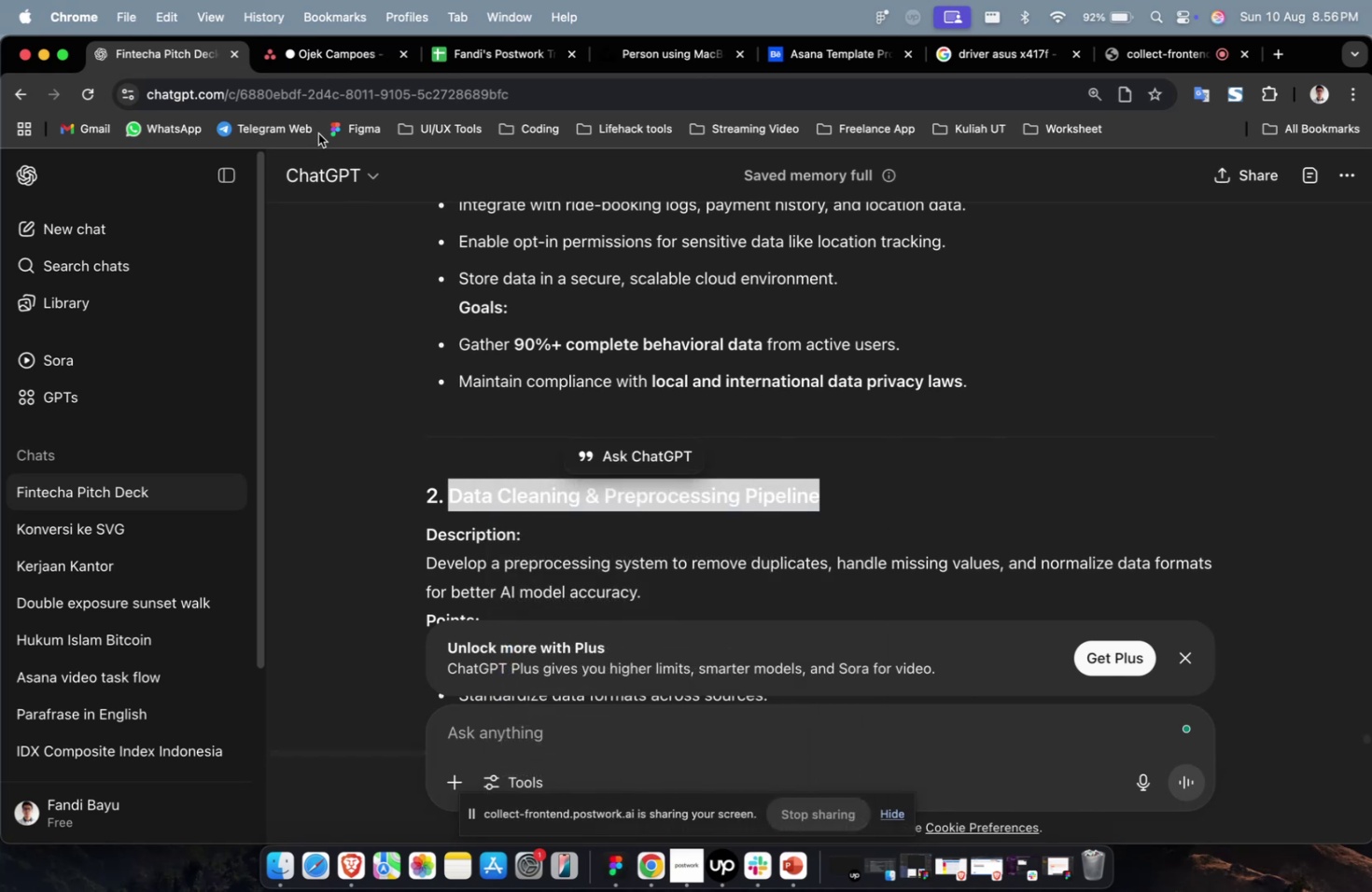 
left_click([321, 76])
 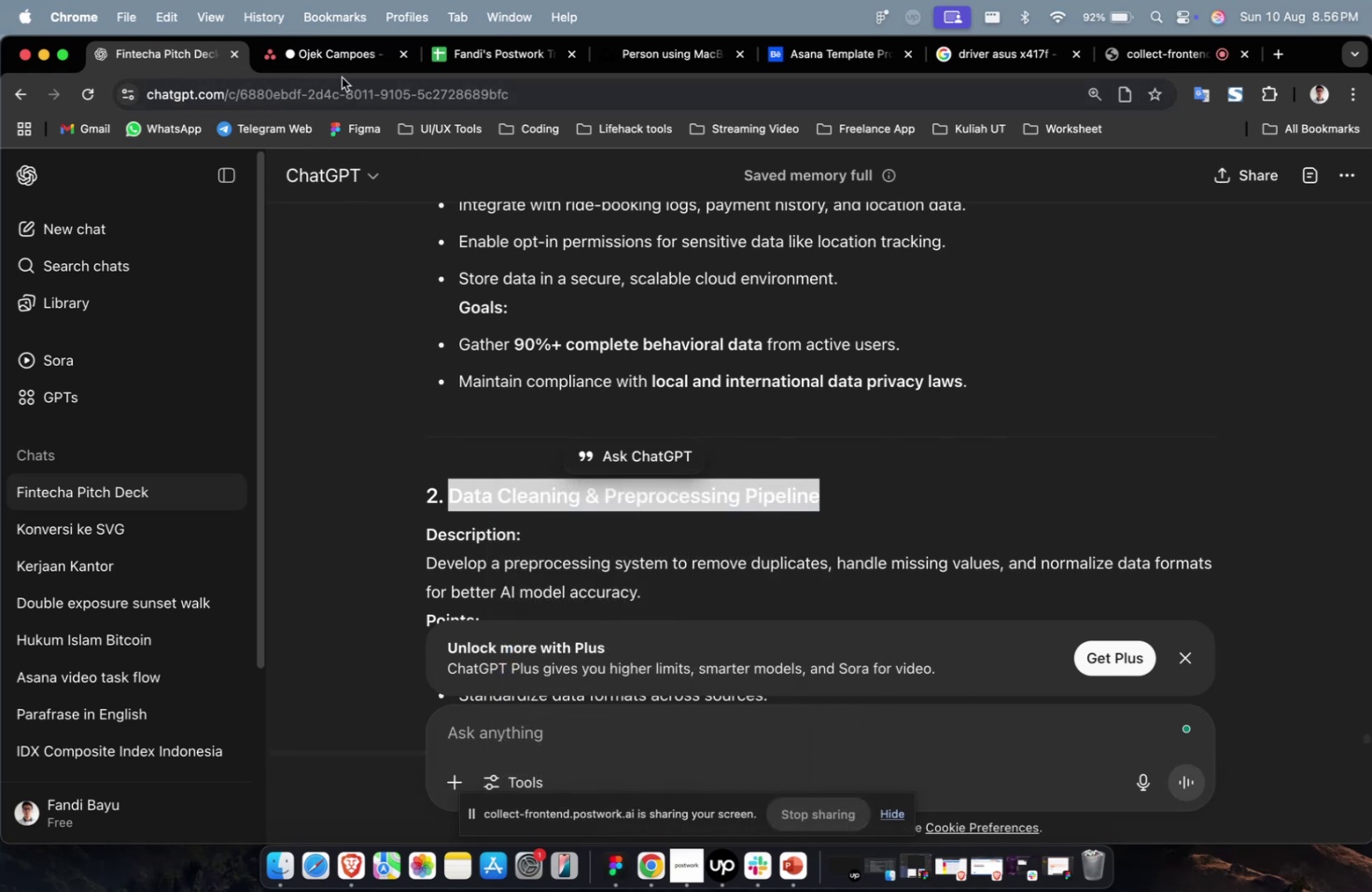 
double_click([345, 63])
 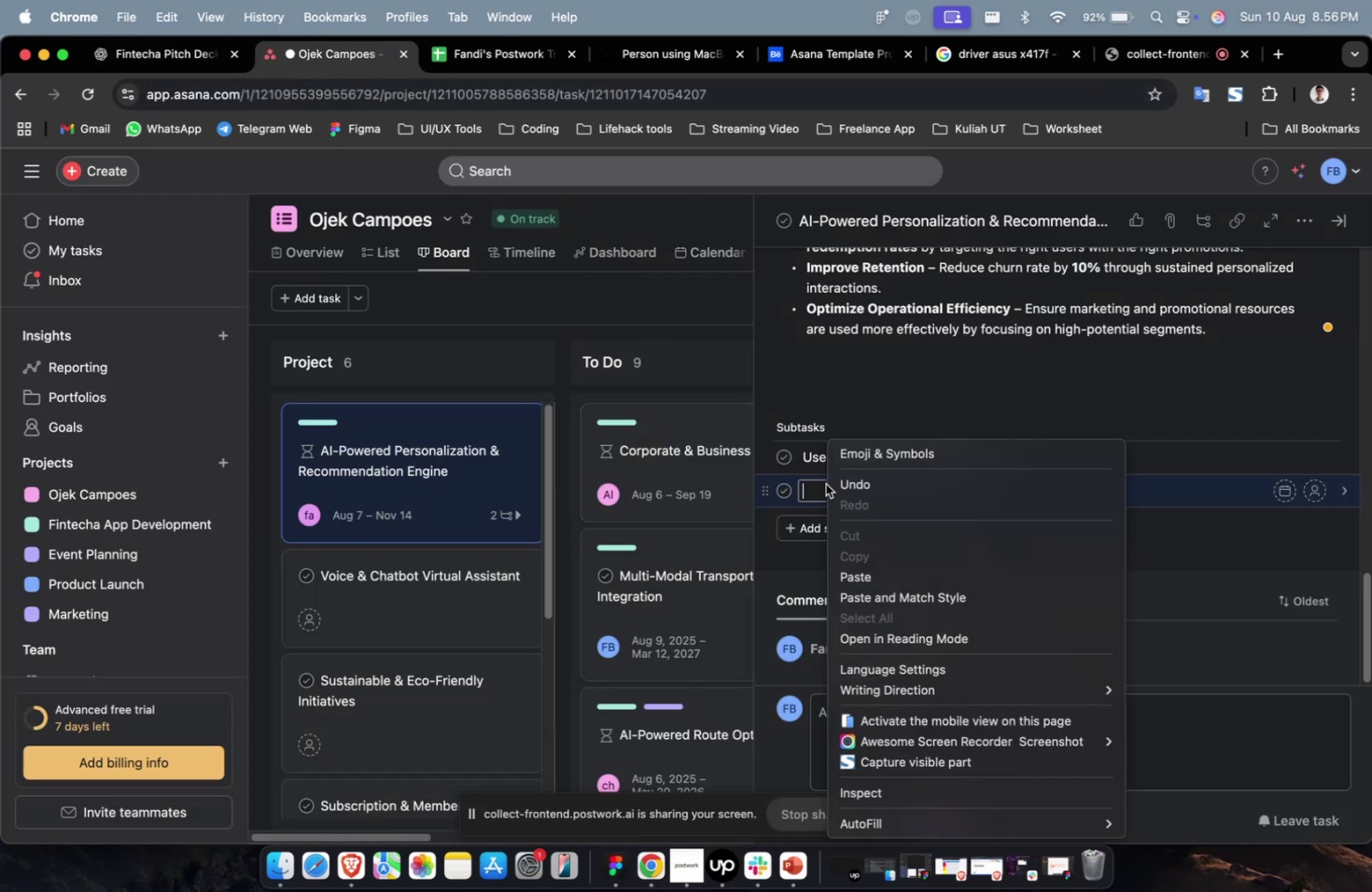 
left_click([863, 574])
 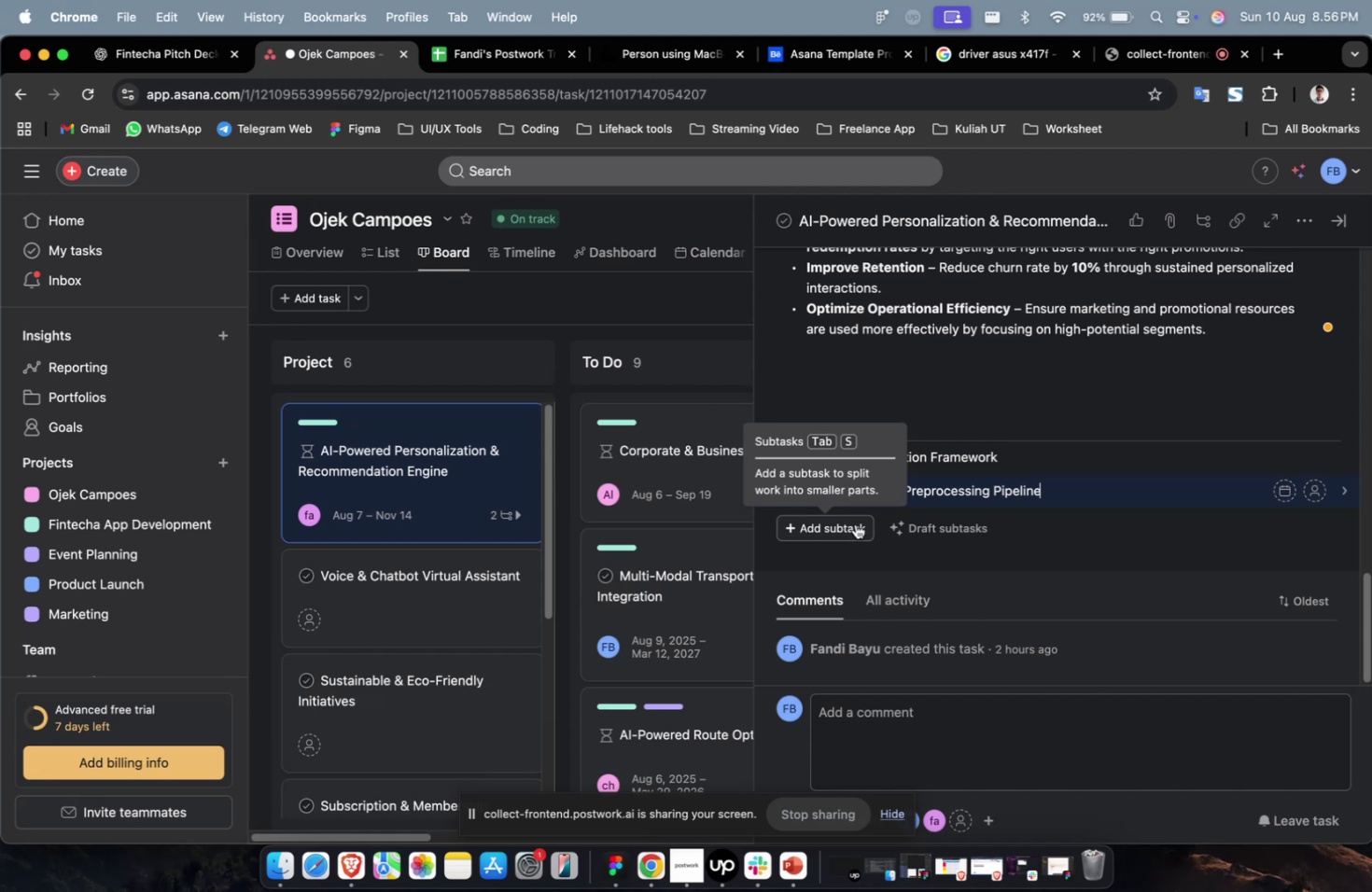 
wait(20.83)
 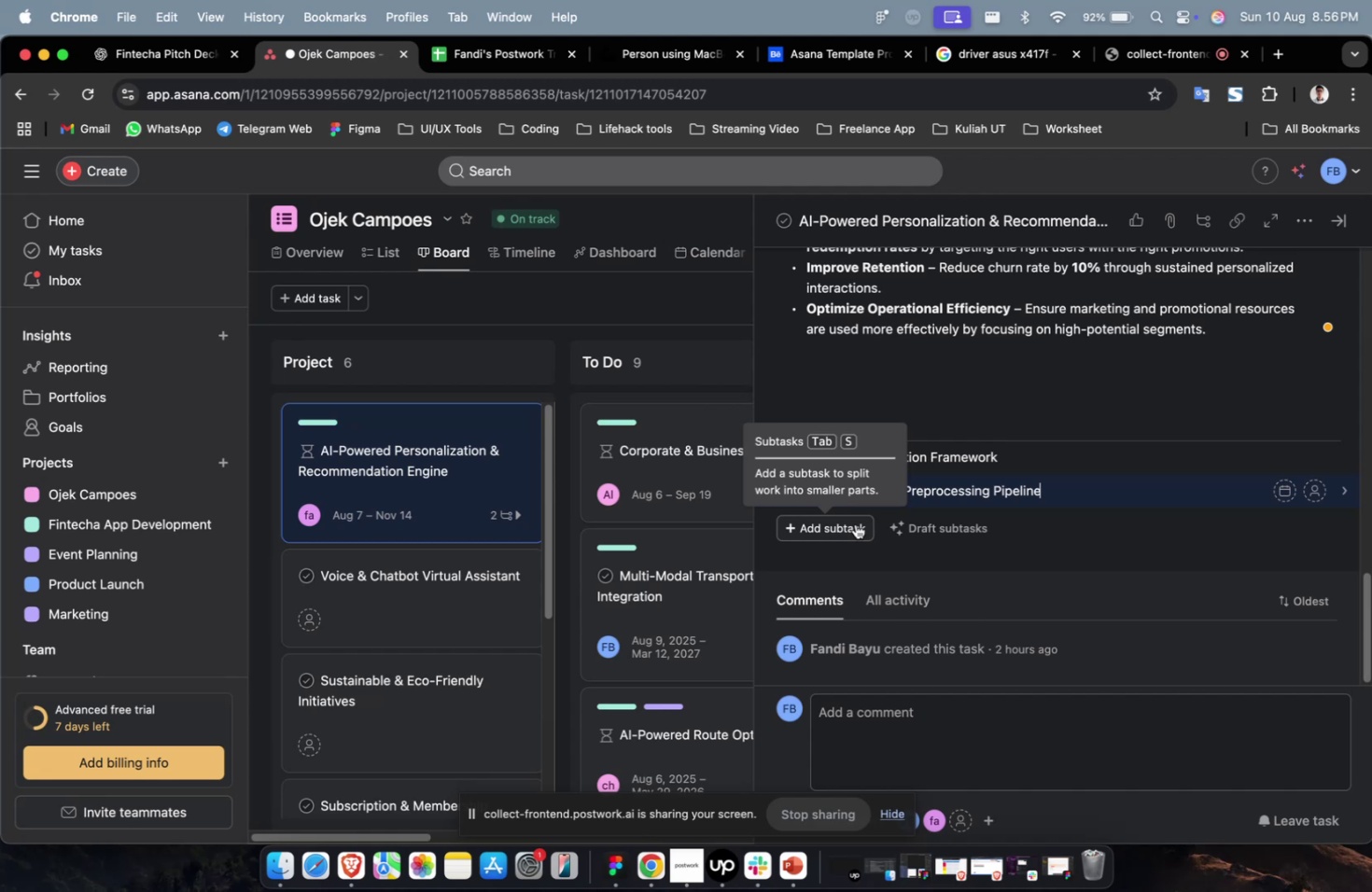 
scroll: coordinate [855, 523], scroll_direction: down, amount: 4.0
 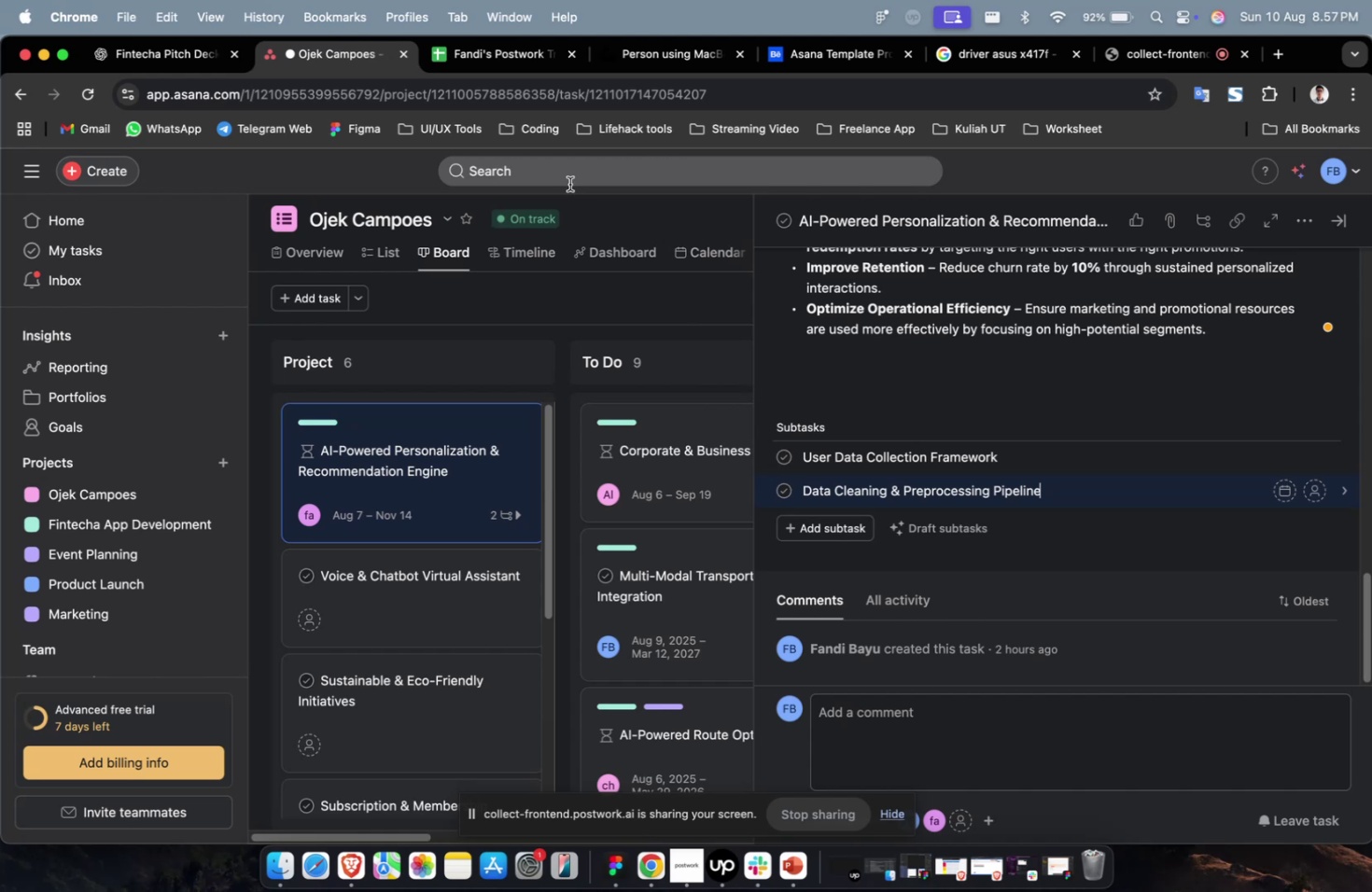 
wait(8.24)
 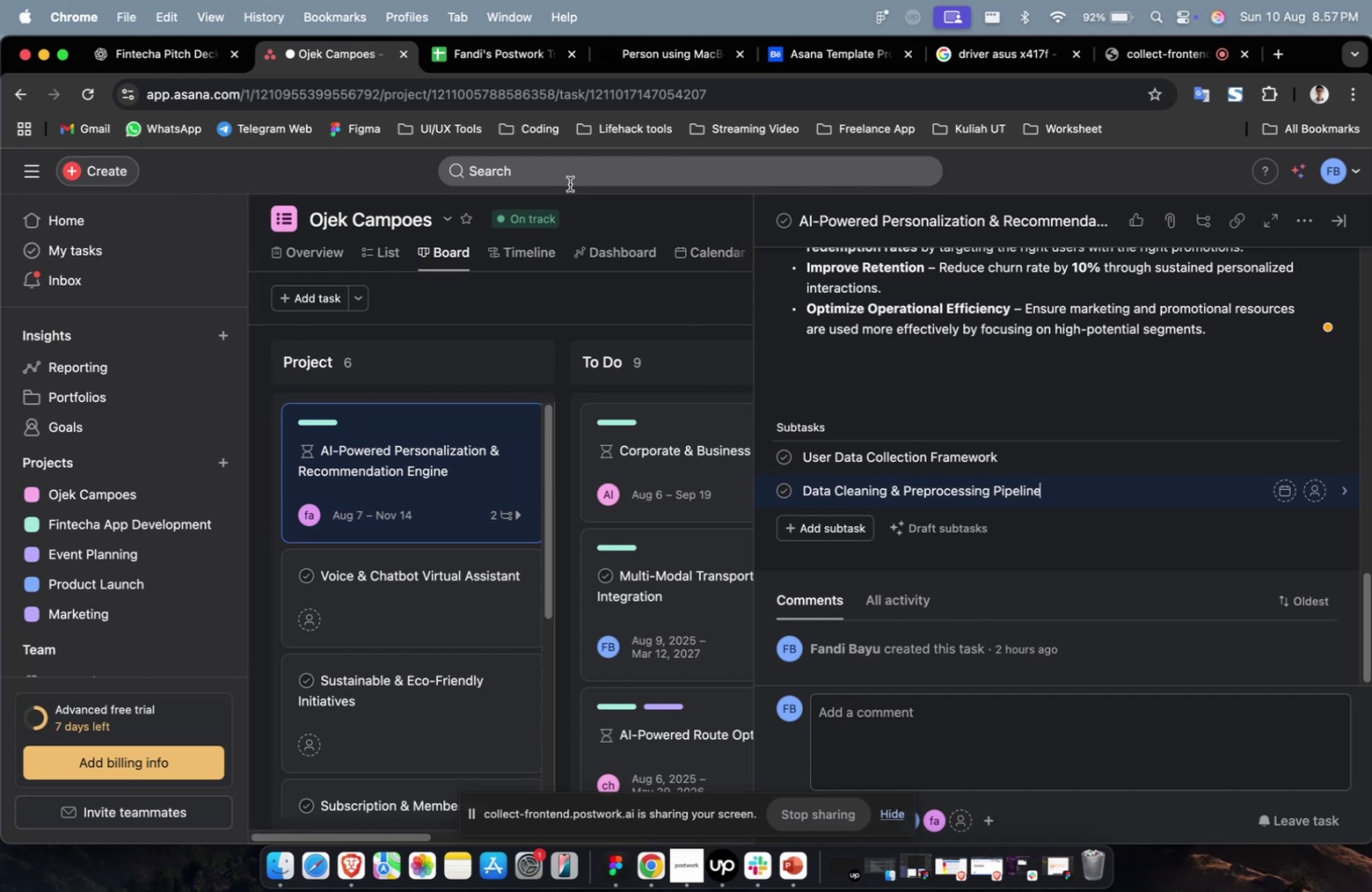 
scroll: coordinate [569, 184], scroll_direction: down, amount: 2.0
 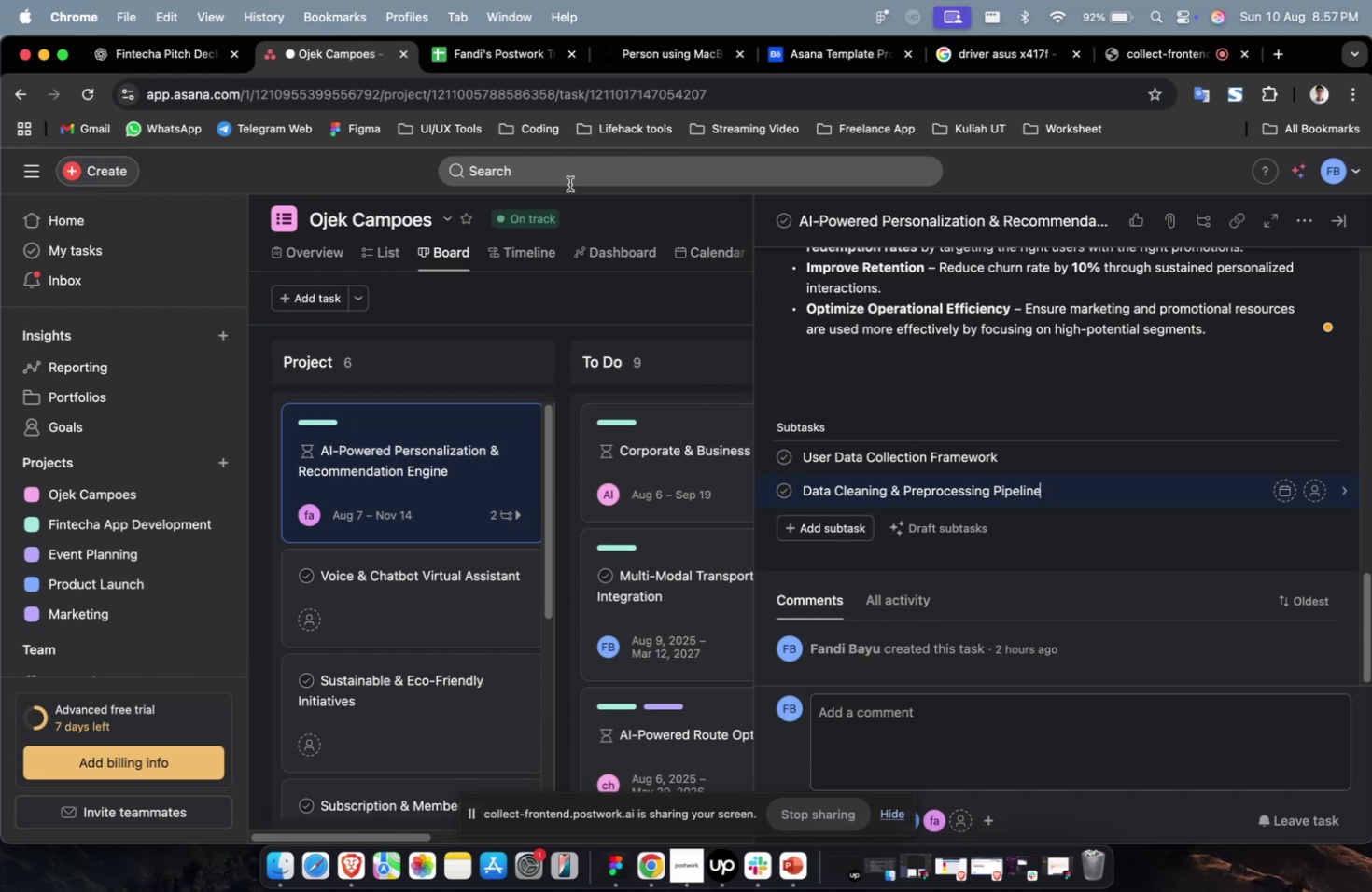 
wait(31.53)
 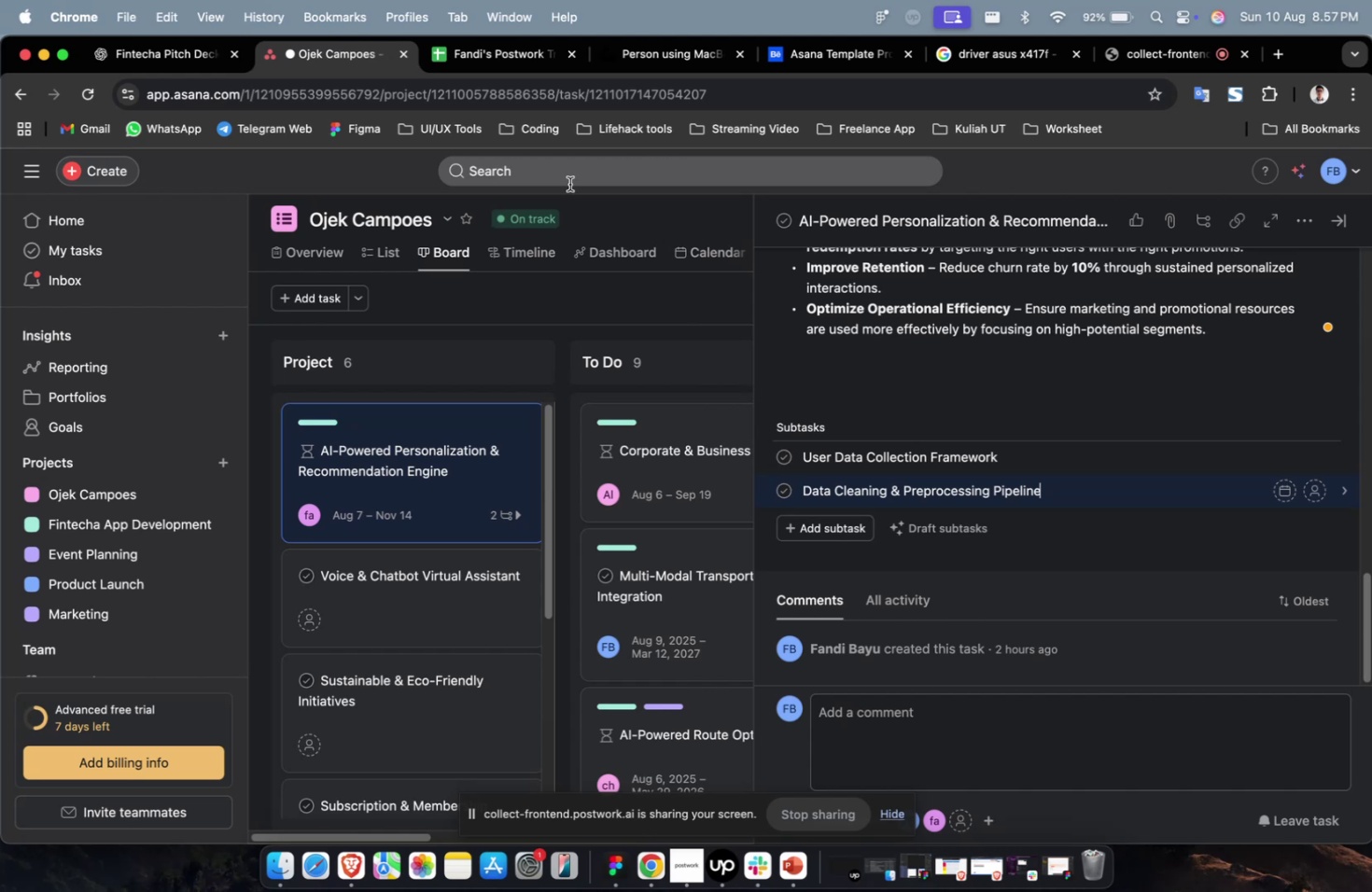 
scroll: coordinate [569, 184], scroll_direction: down, amount: 2.0
 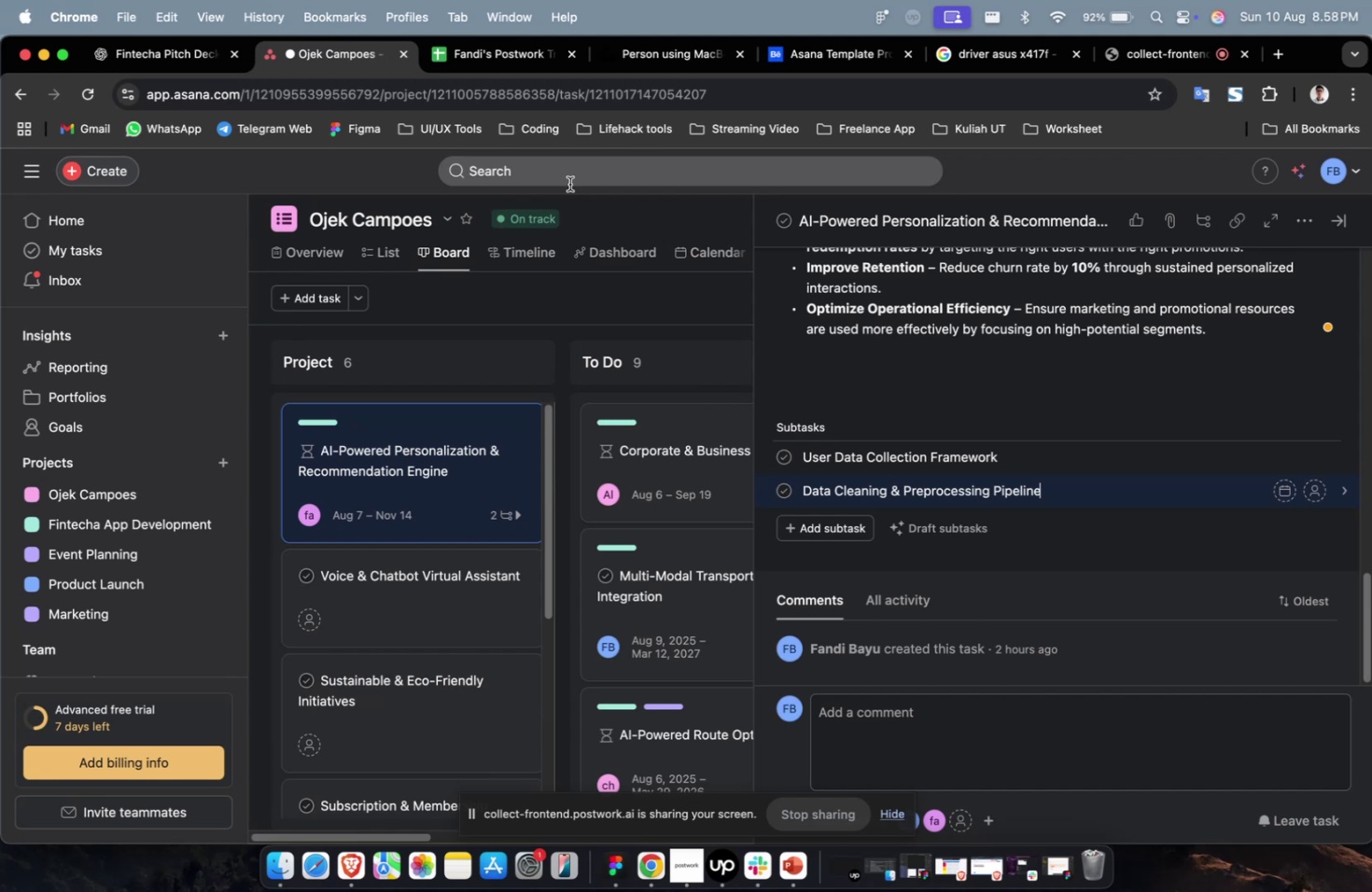 
wait(25.06)
 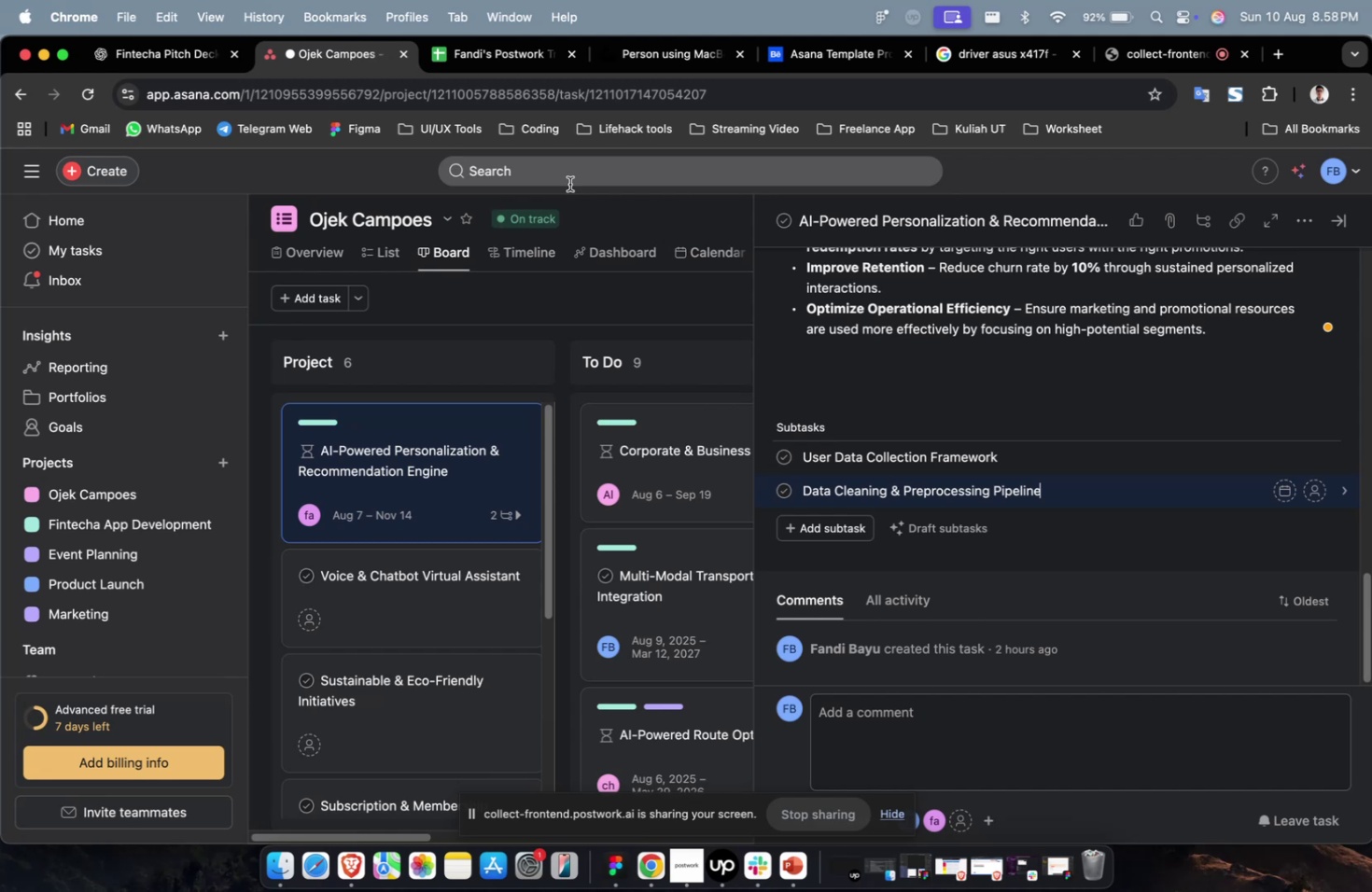 
left_click([159, 54])
 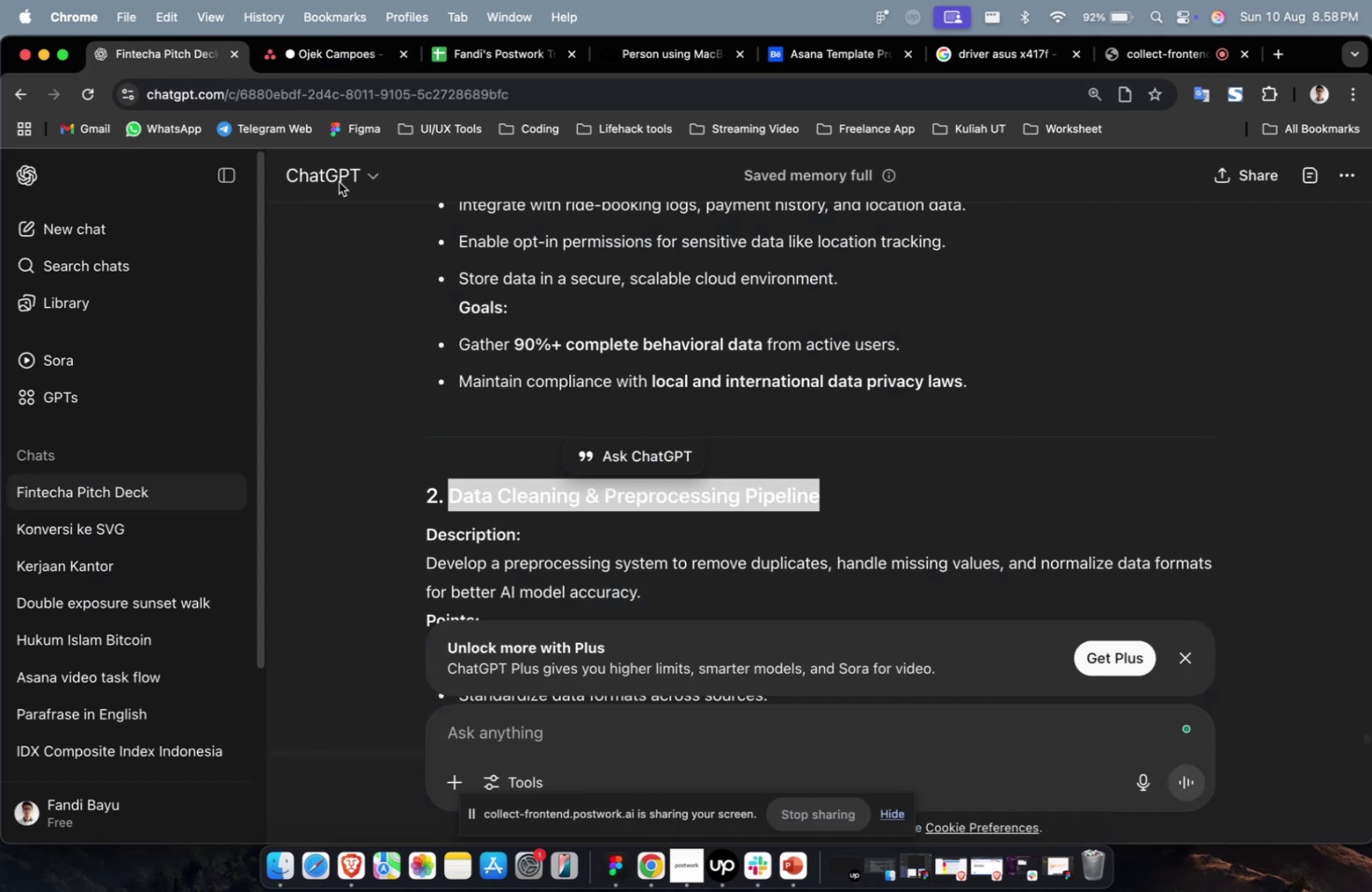 
scroll: coordinate [729, 512], scroll_direction: down, amount: 13.0
 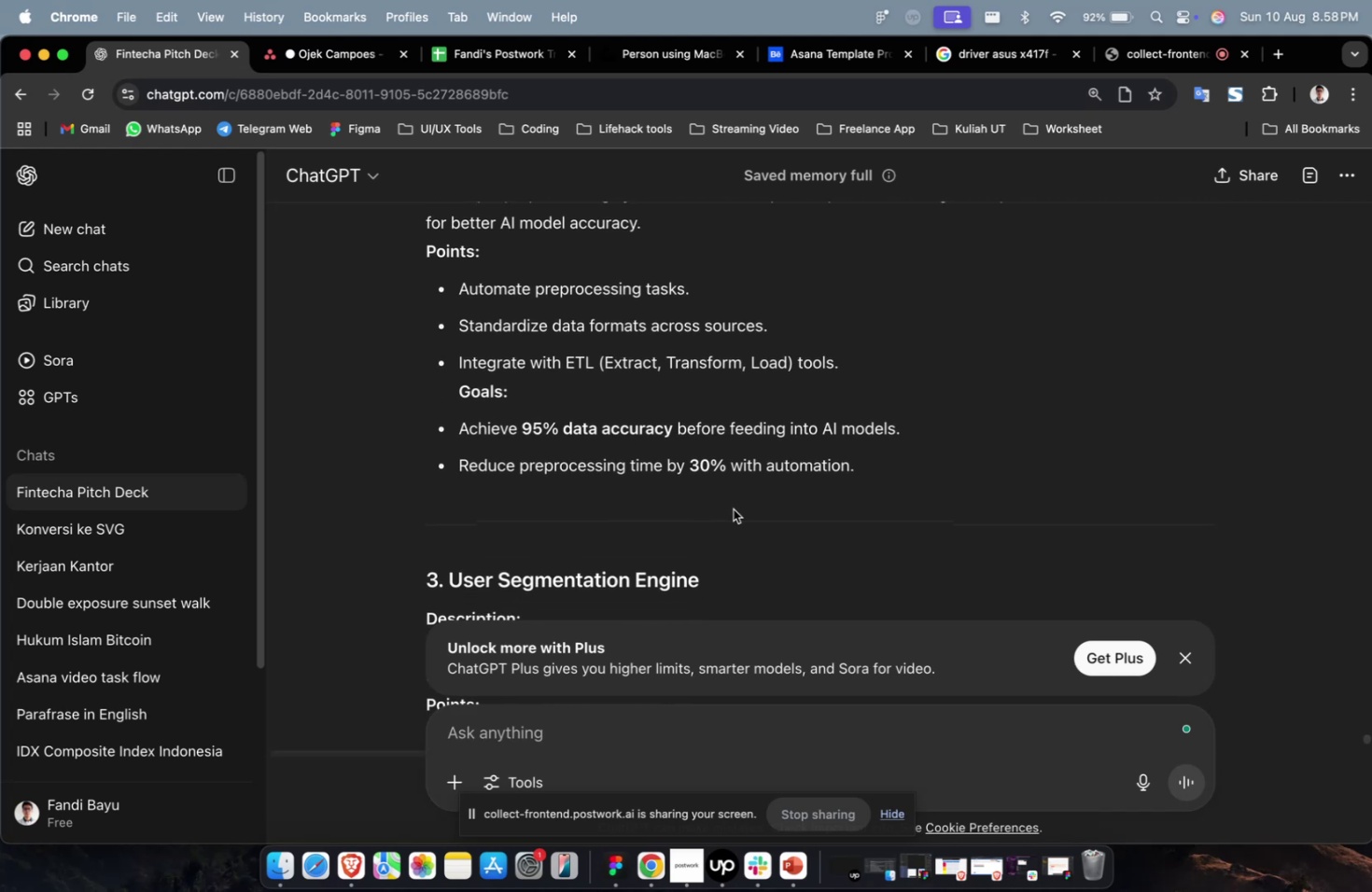 
left_click_drag(start_coordinate=[726, 570], to_coordinate=[455, 575])
 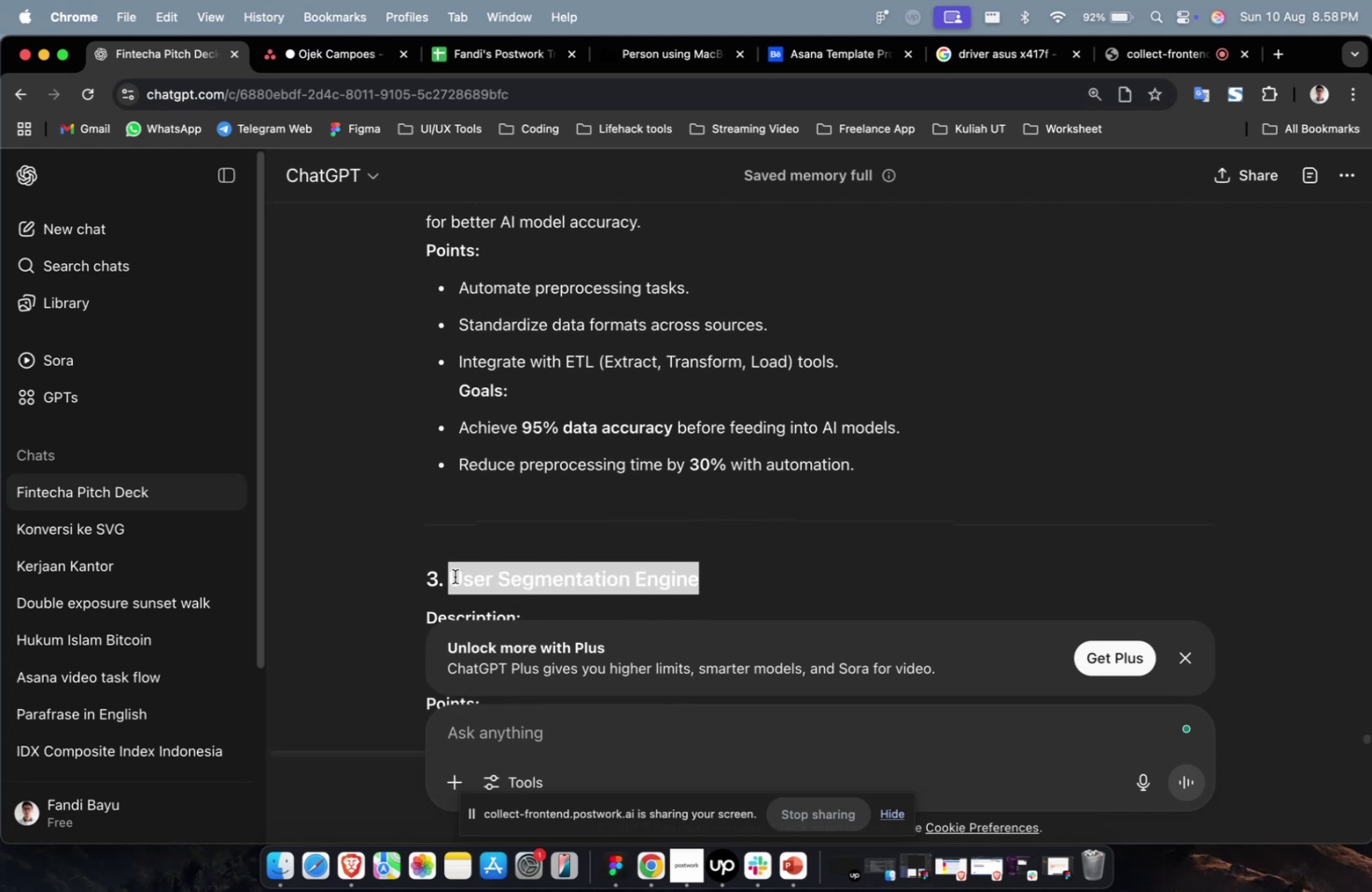 
key(Meta+CommandLeft)
 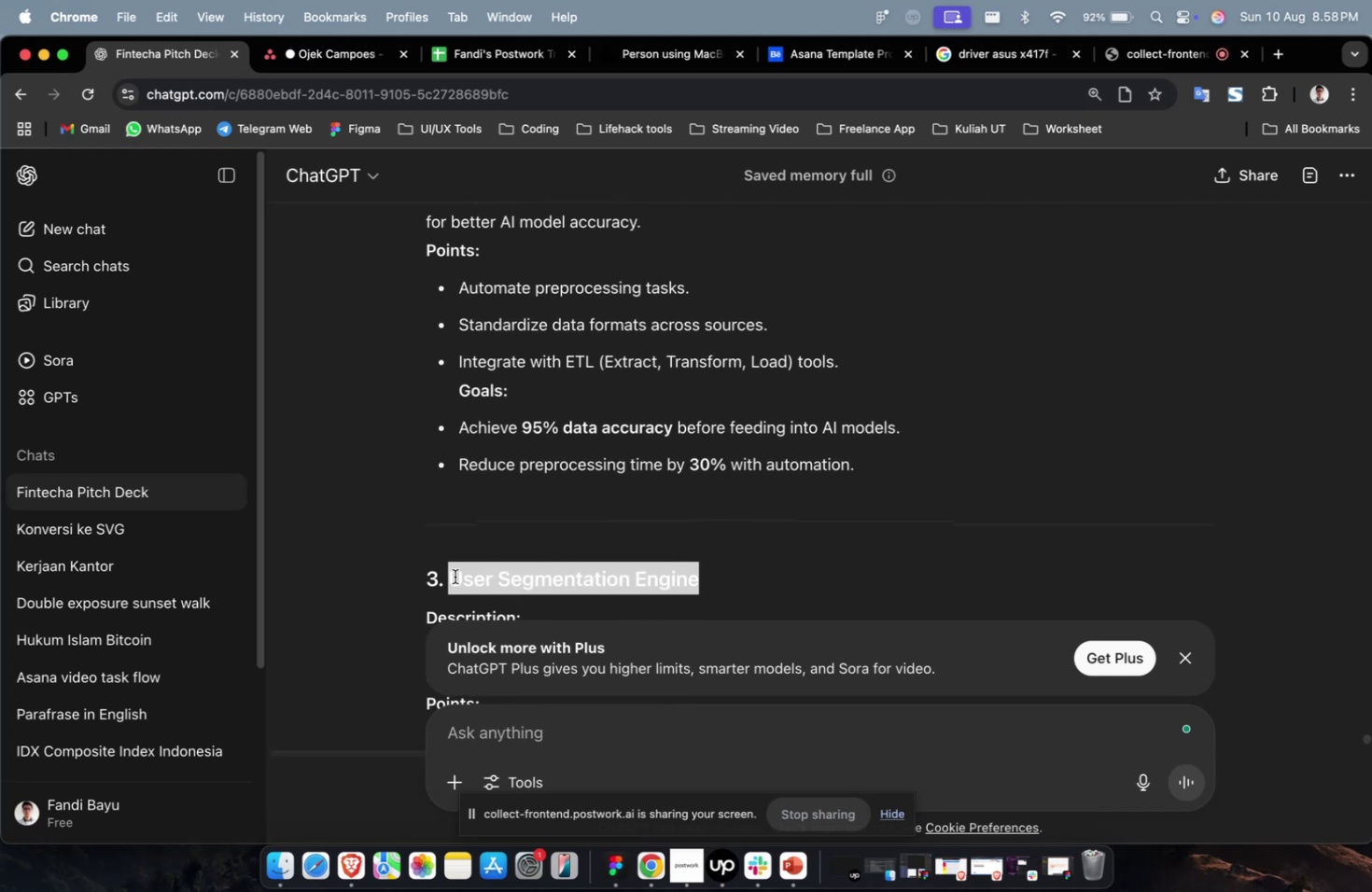 
key(Meta+C)
 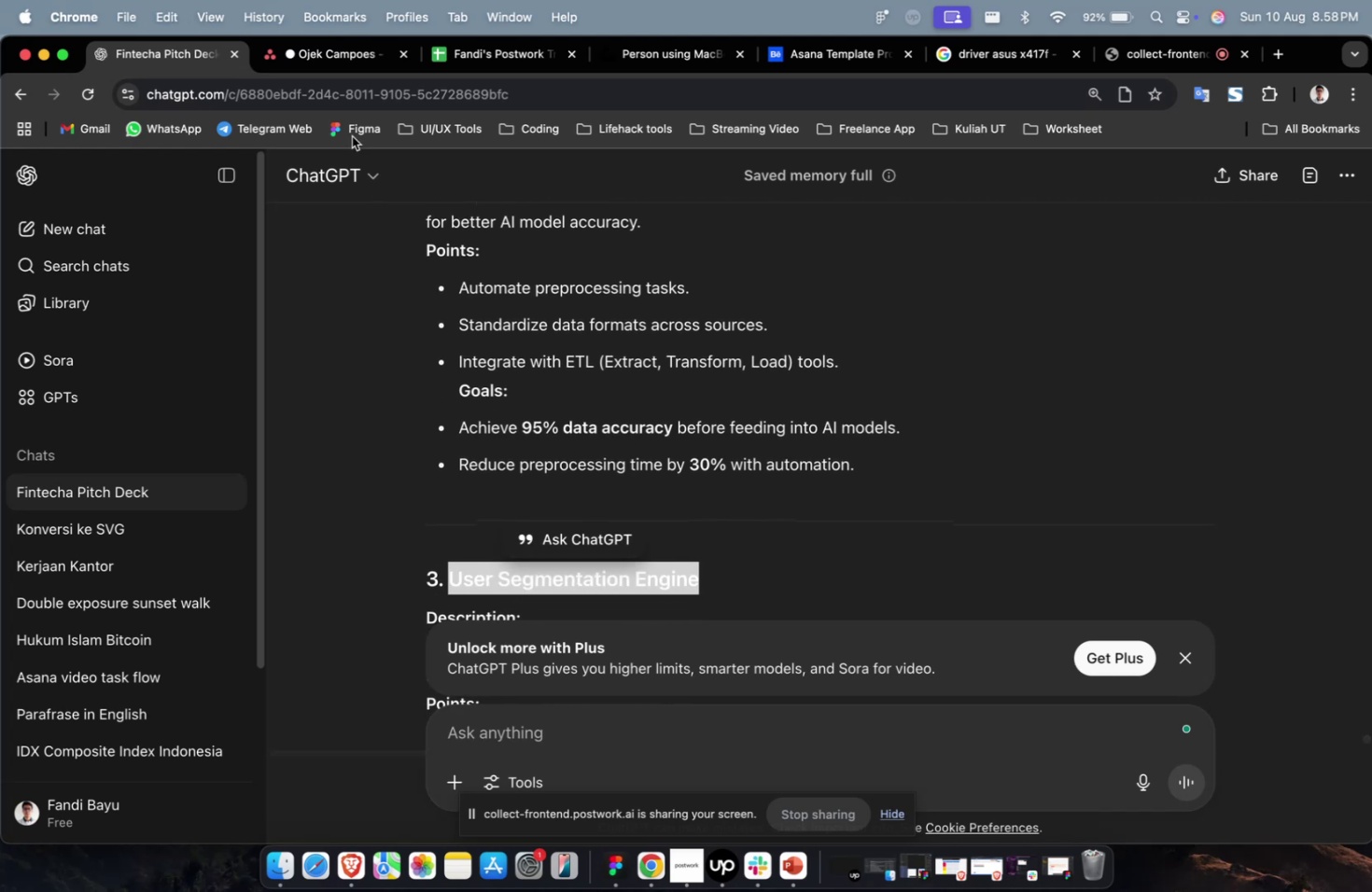 
left_click([349, 60])
 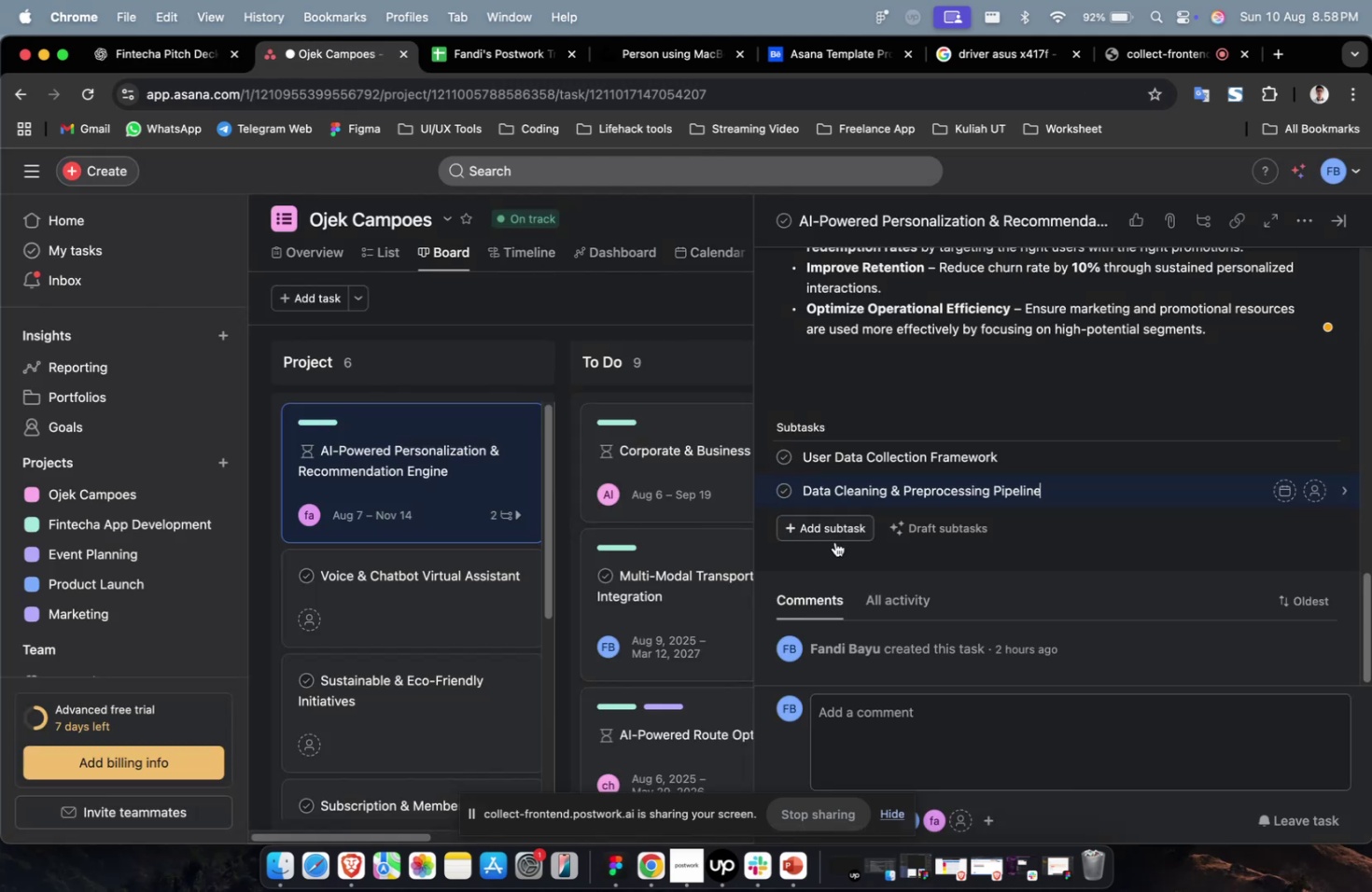 
double_click([839, 529])
 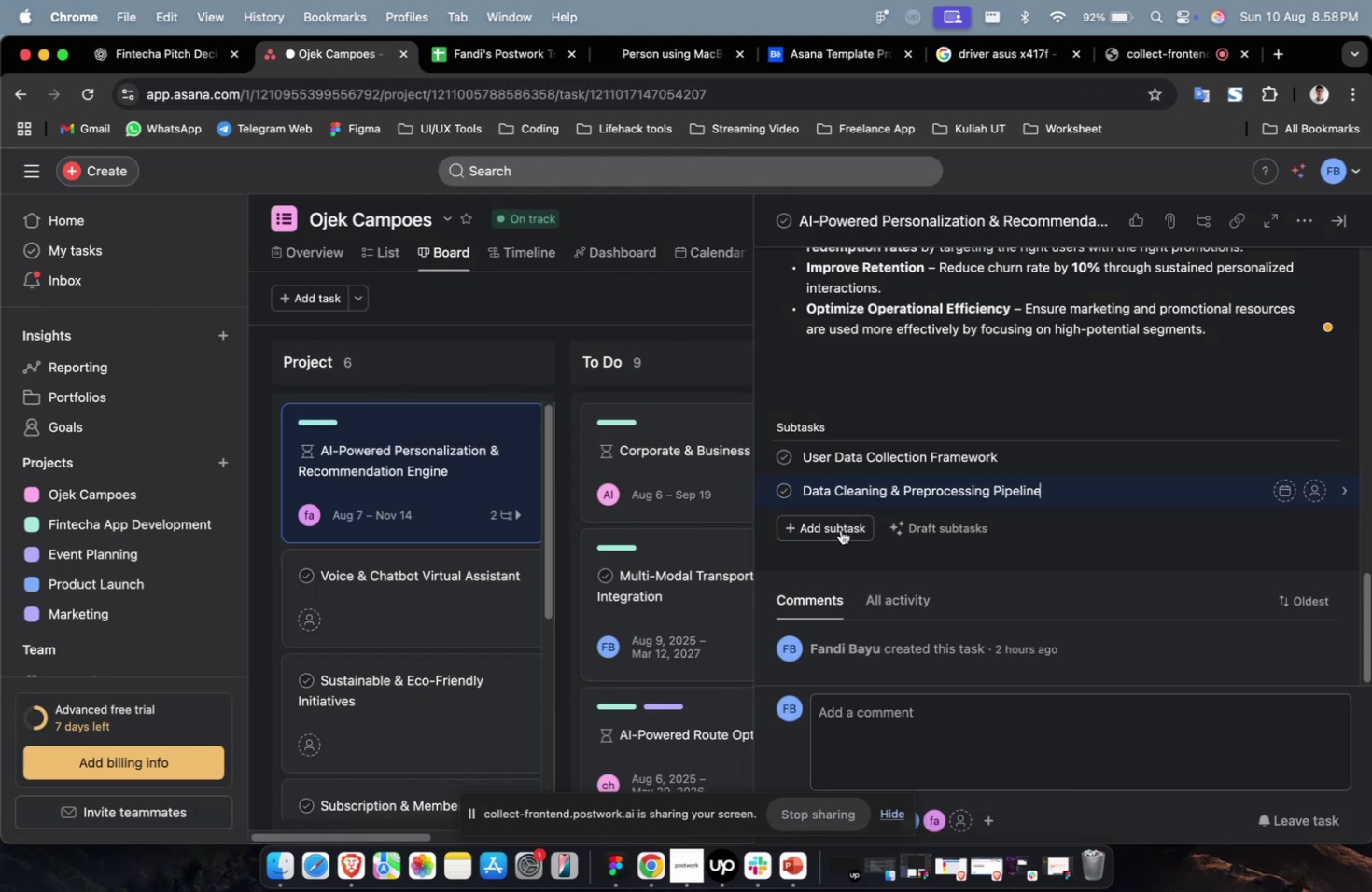 
key(Meta+CommandLeft)
 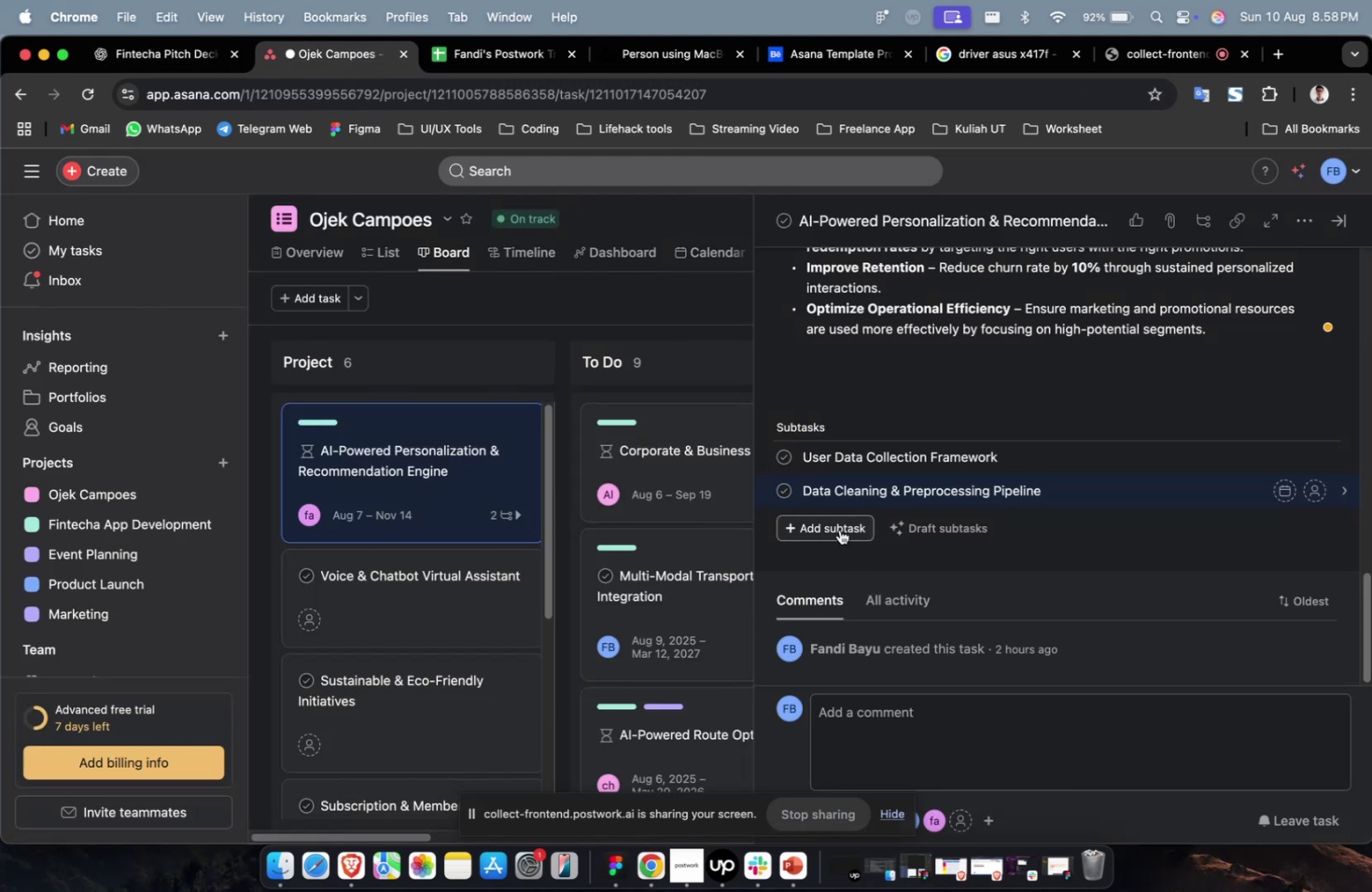 
key(Meta+V)
 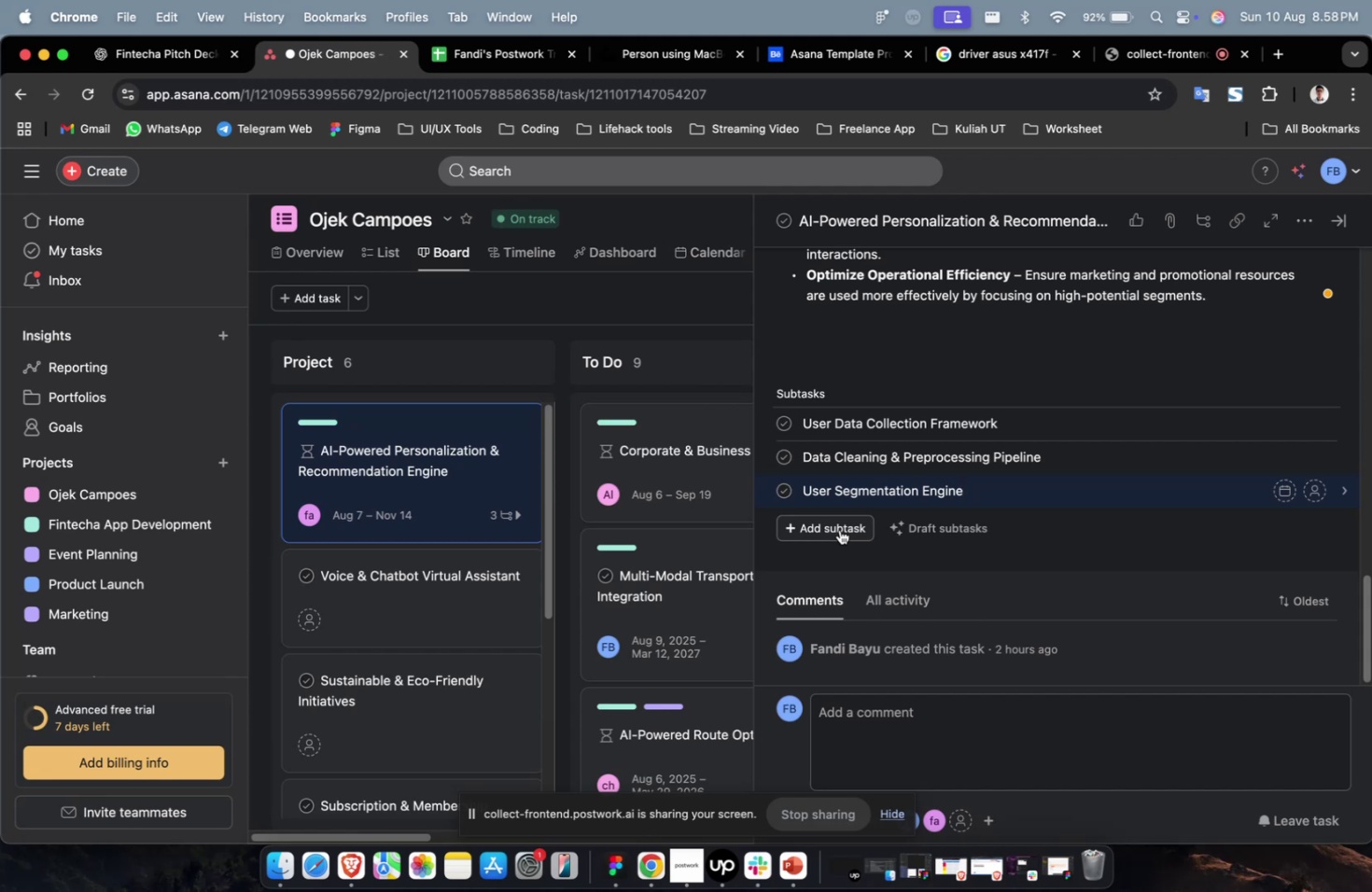 
wait(17.72)
 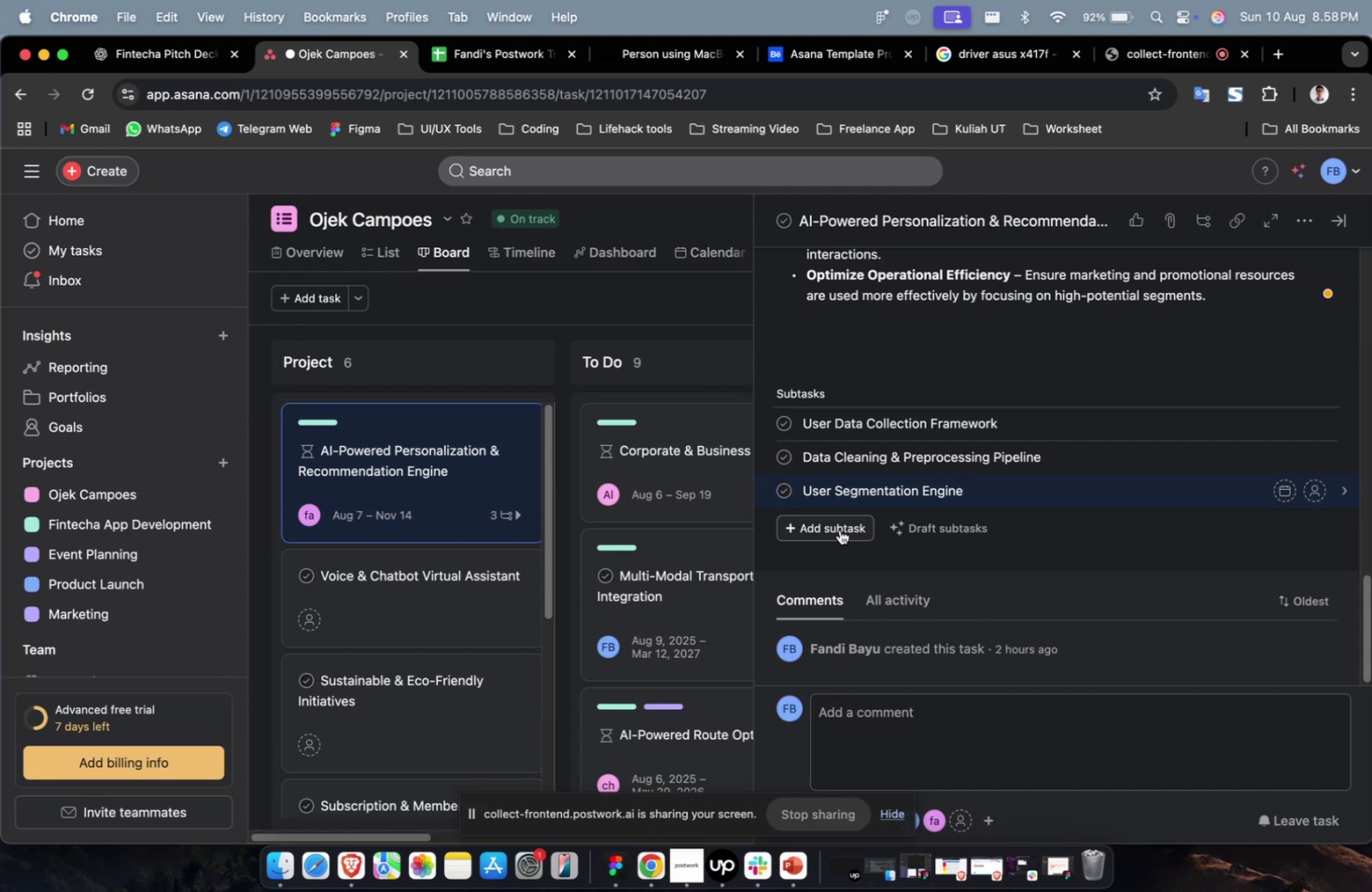 
left_click([839, 529])
 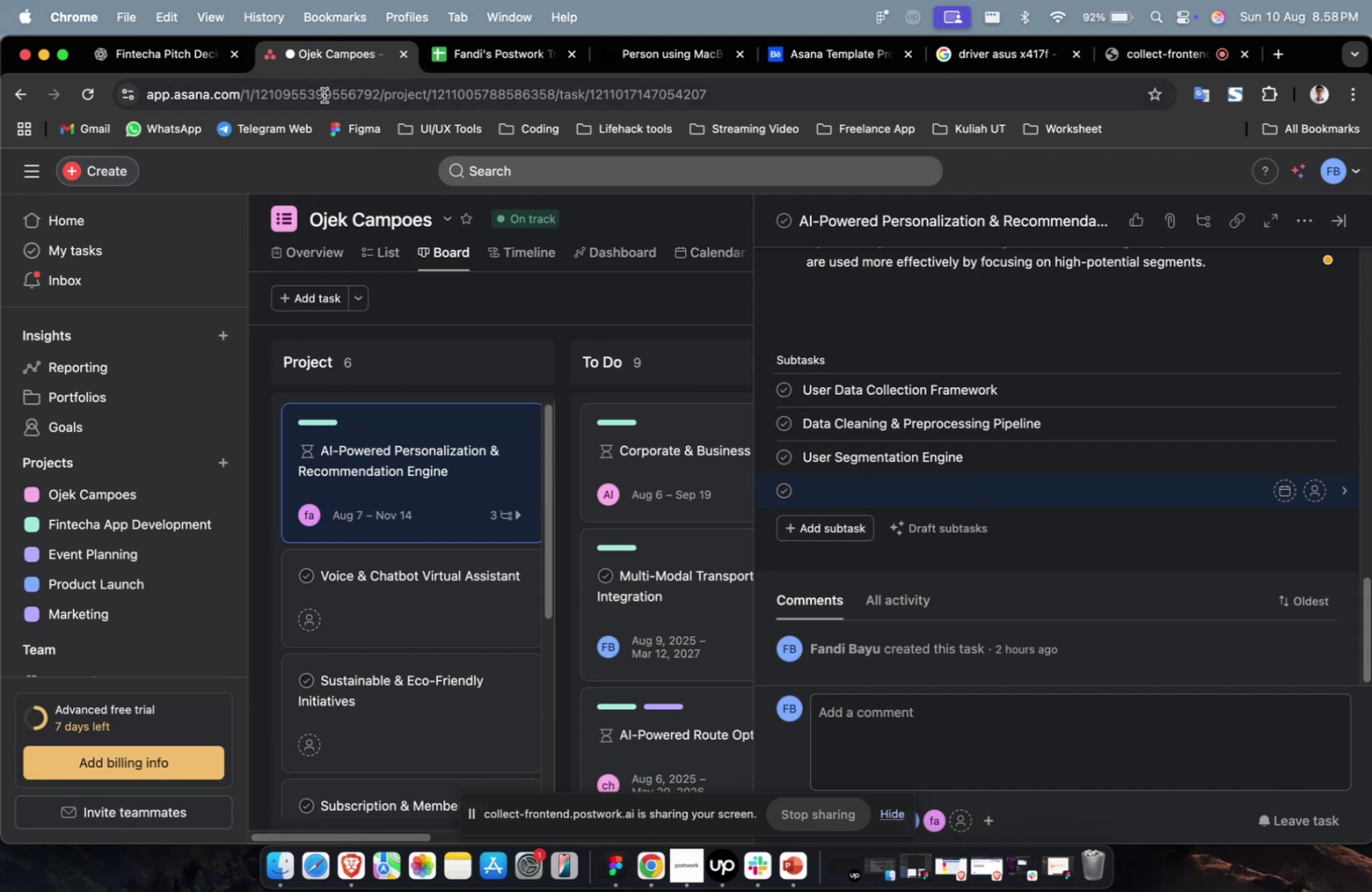 
left_click([185, 66])
 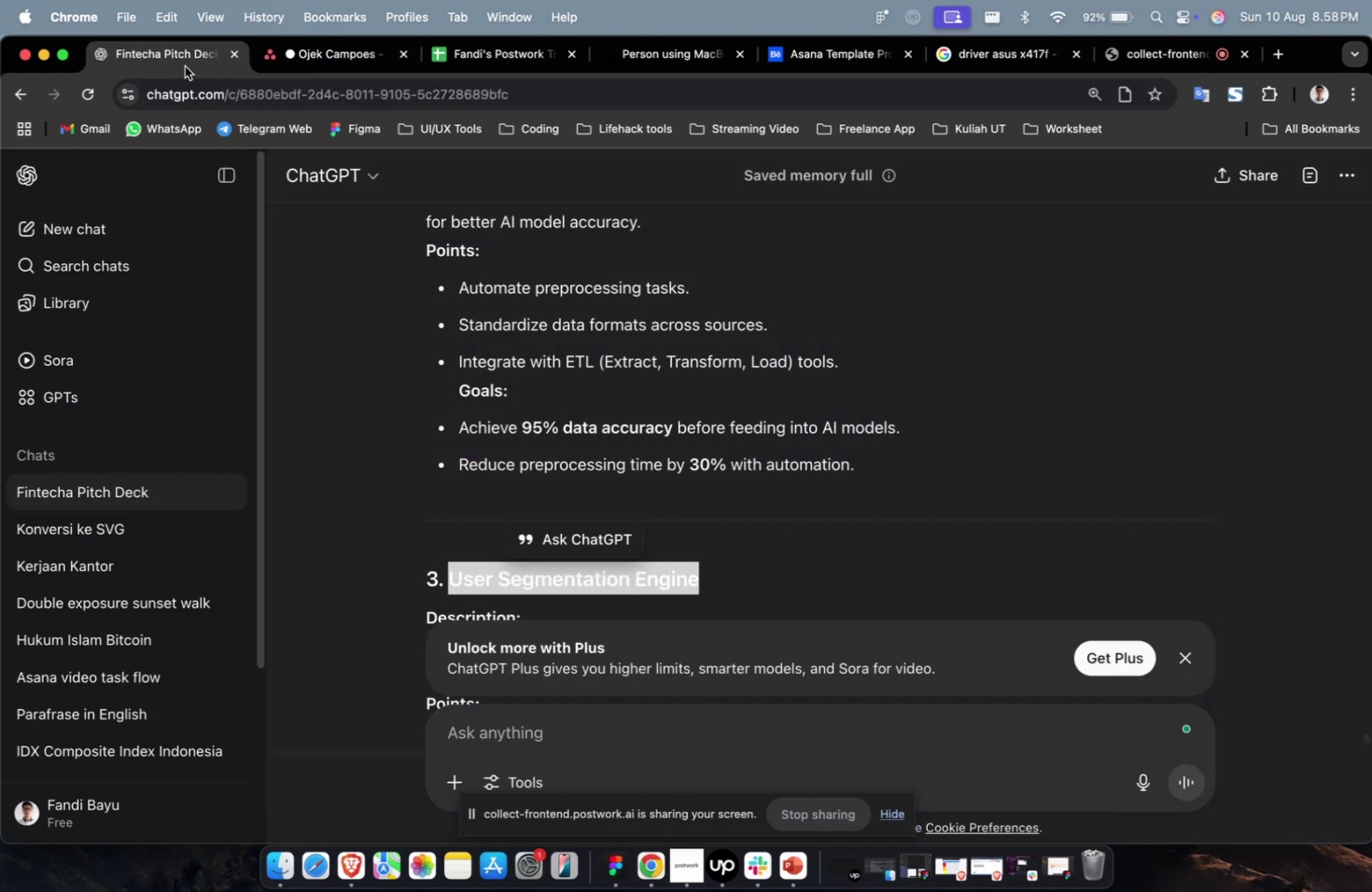 
scroll: coordinate [363, 307], scroll_direction: down, amount: 18.0
 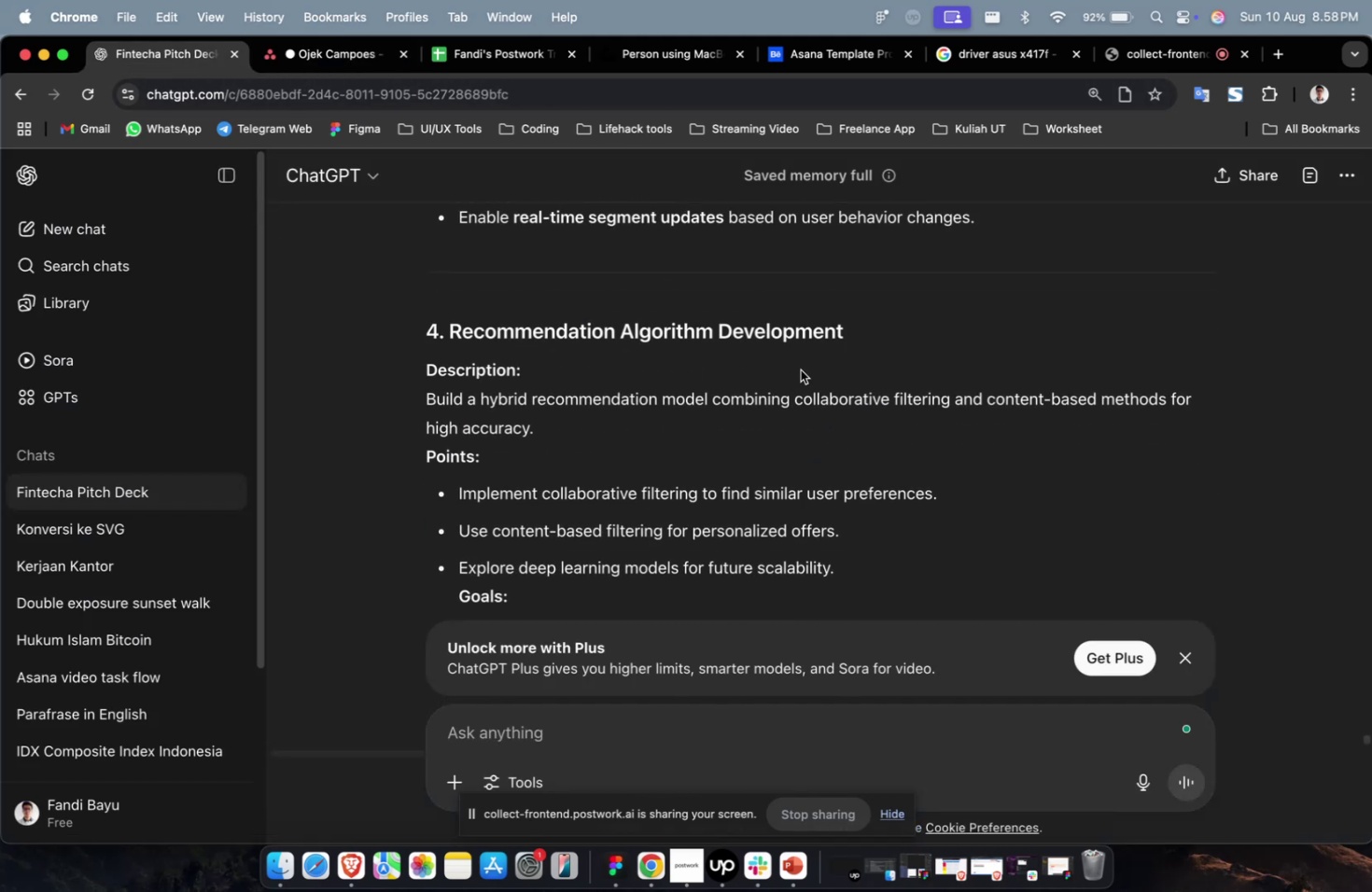 
left_click_drag(start_coordinate=[852, 338], to_coordinate=[454, 336])
 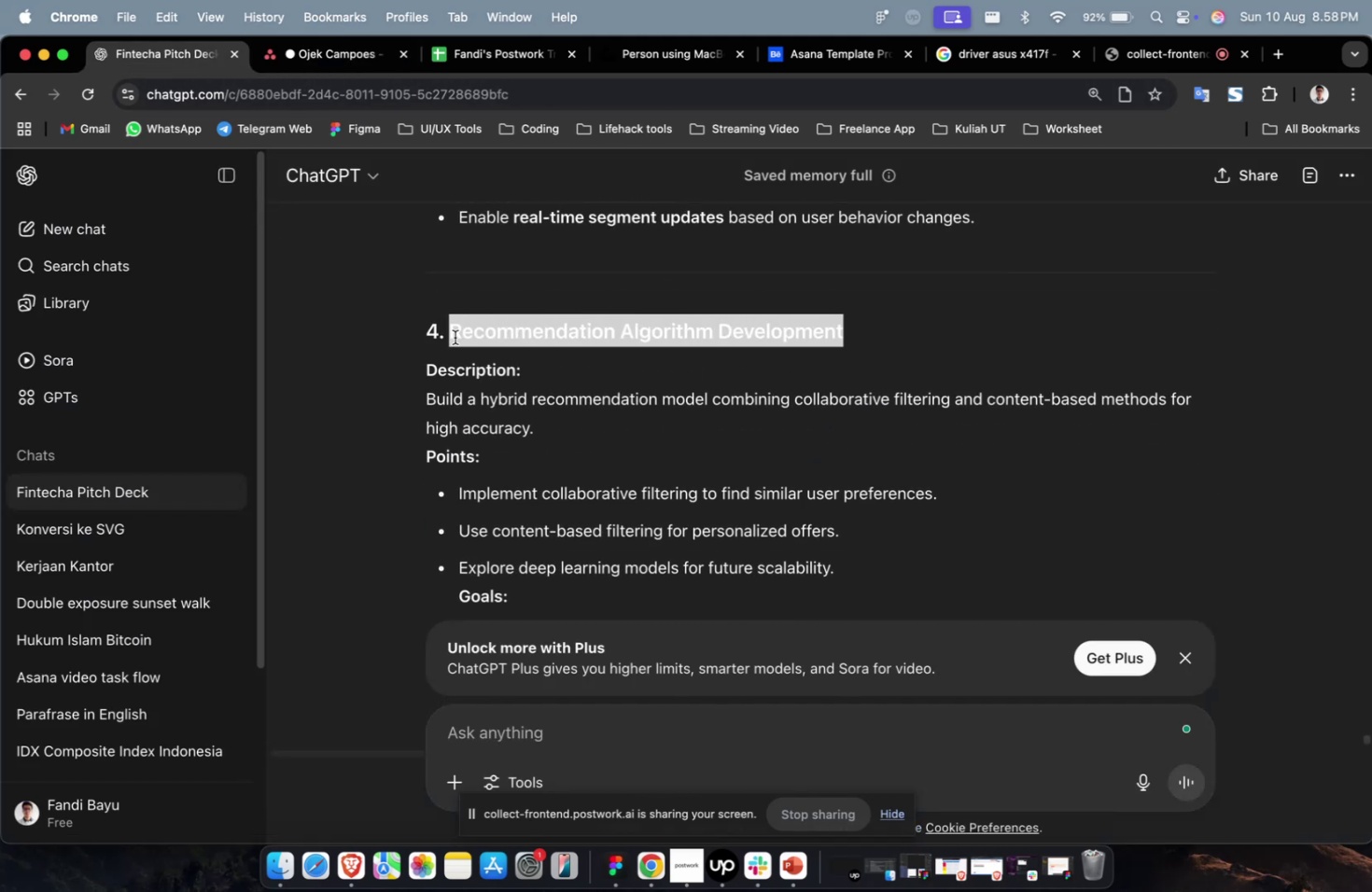 
key(Meta+CommandLeft)
 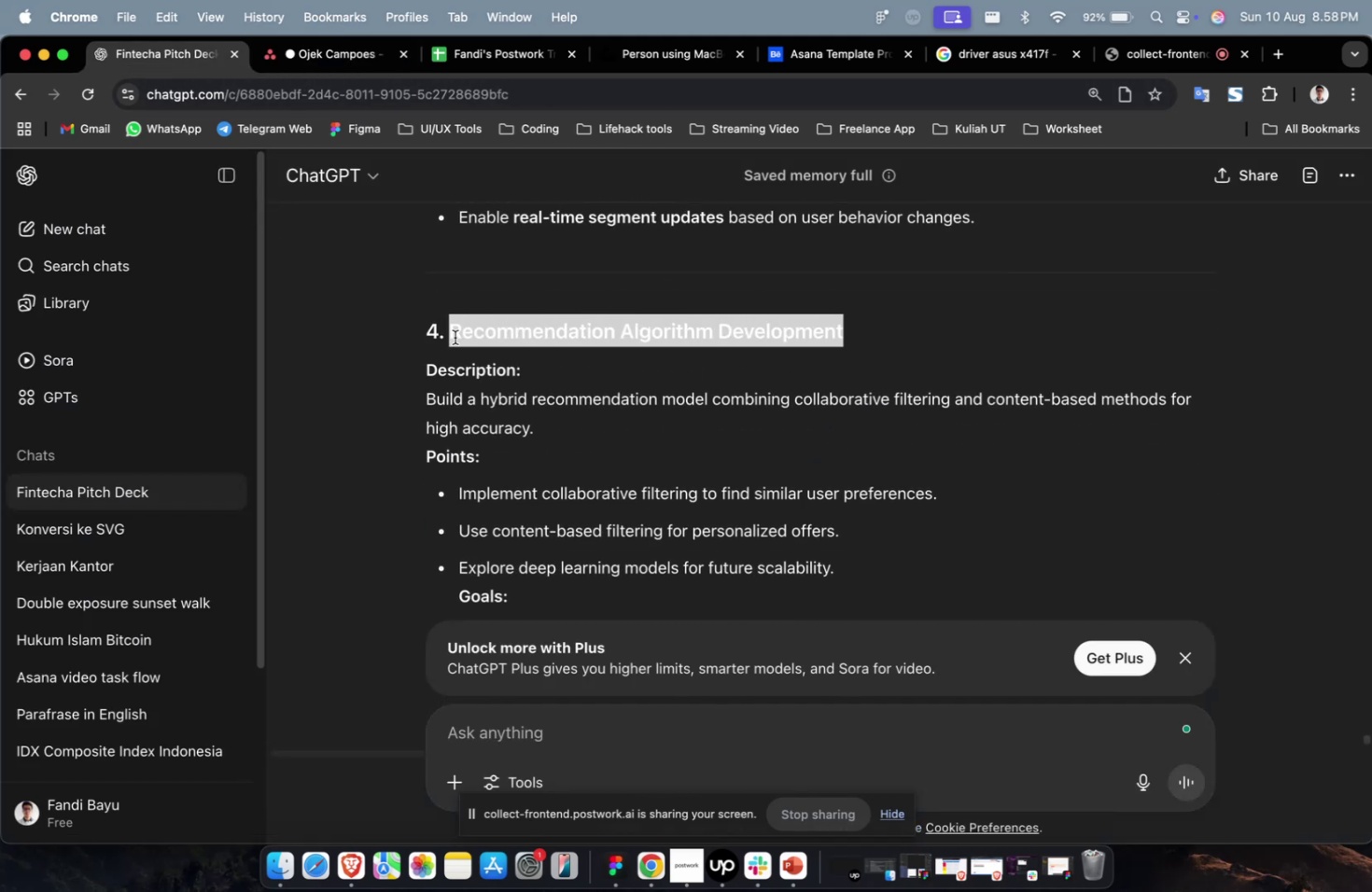 
key(Meta+C)
 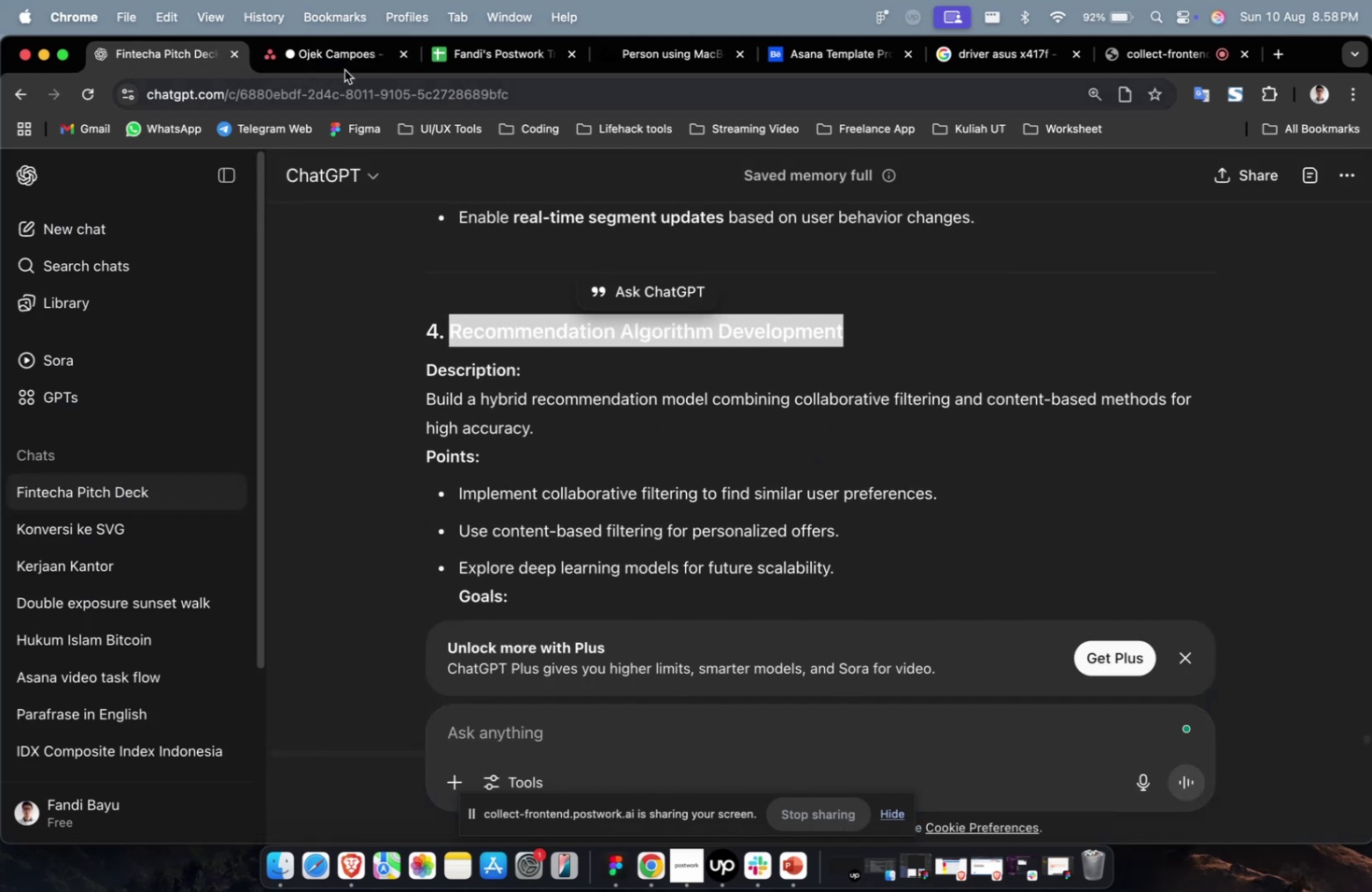 
key(Meta+V)
 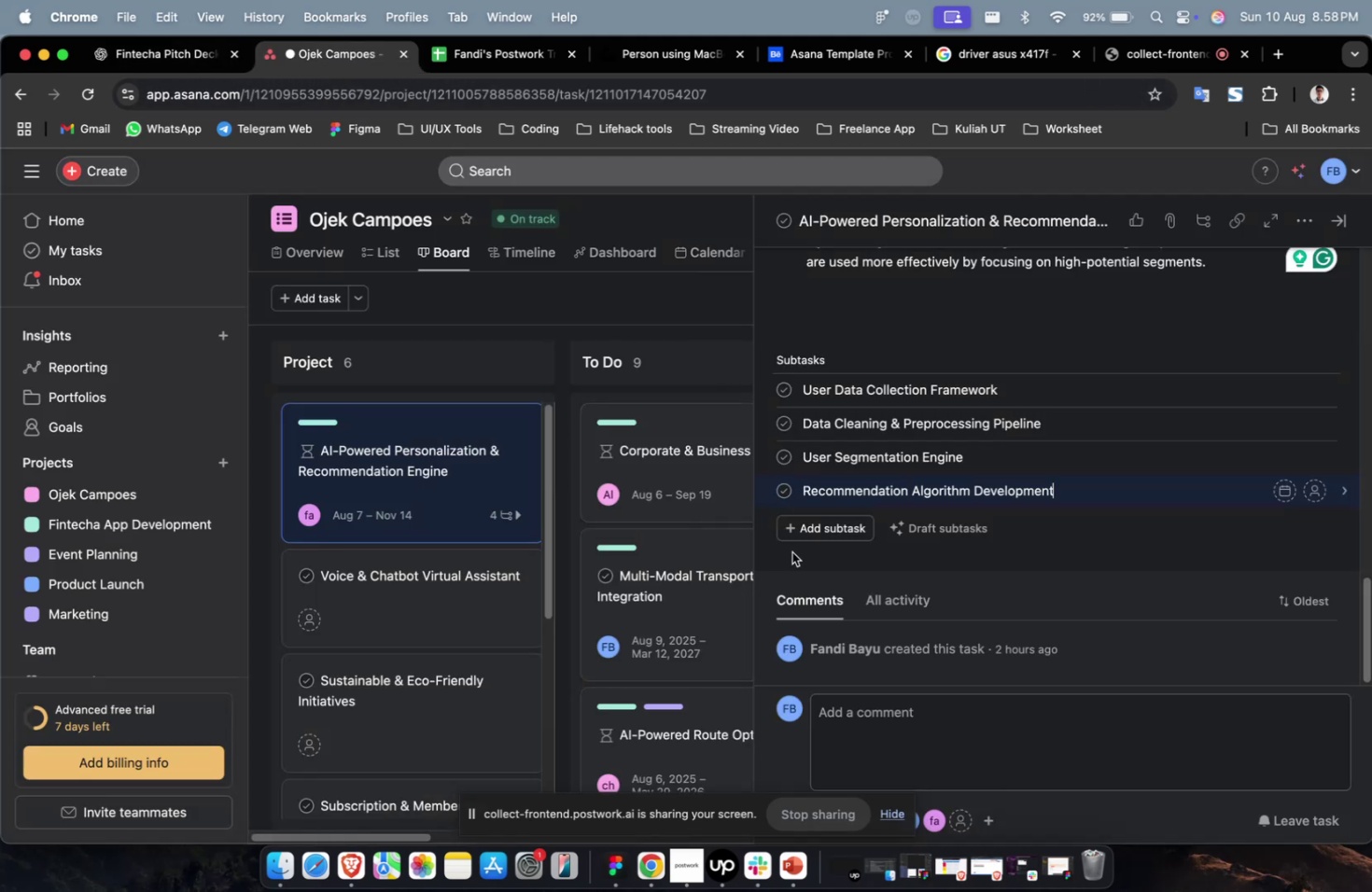 
left_click([805, 539])
 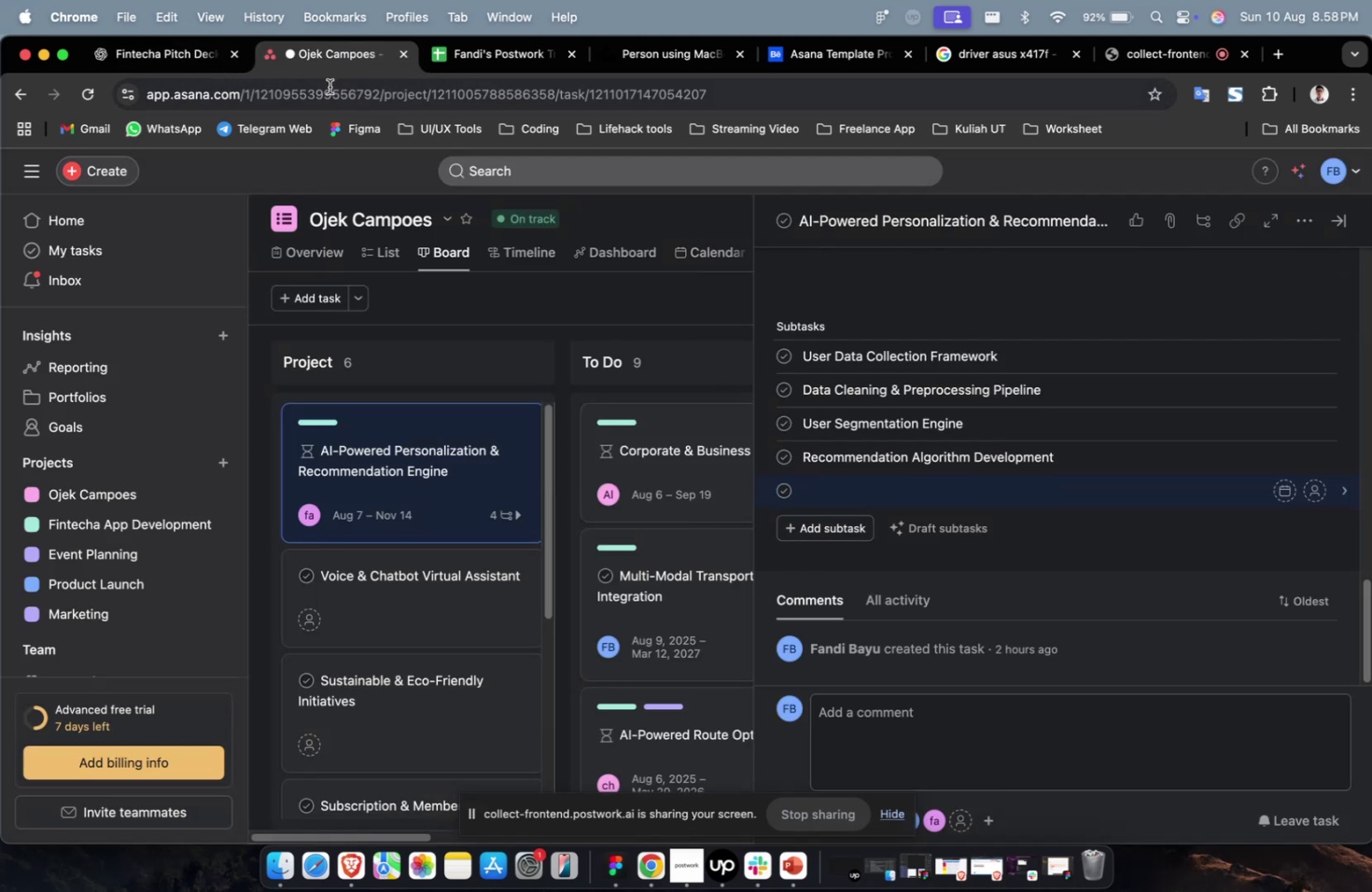 
left_click([204, 57])
 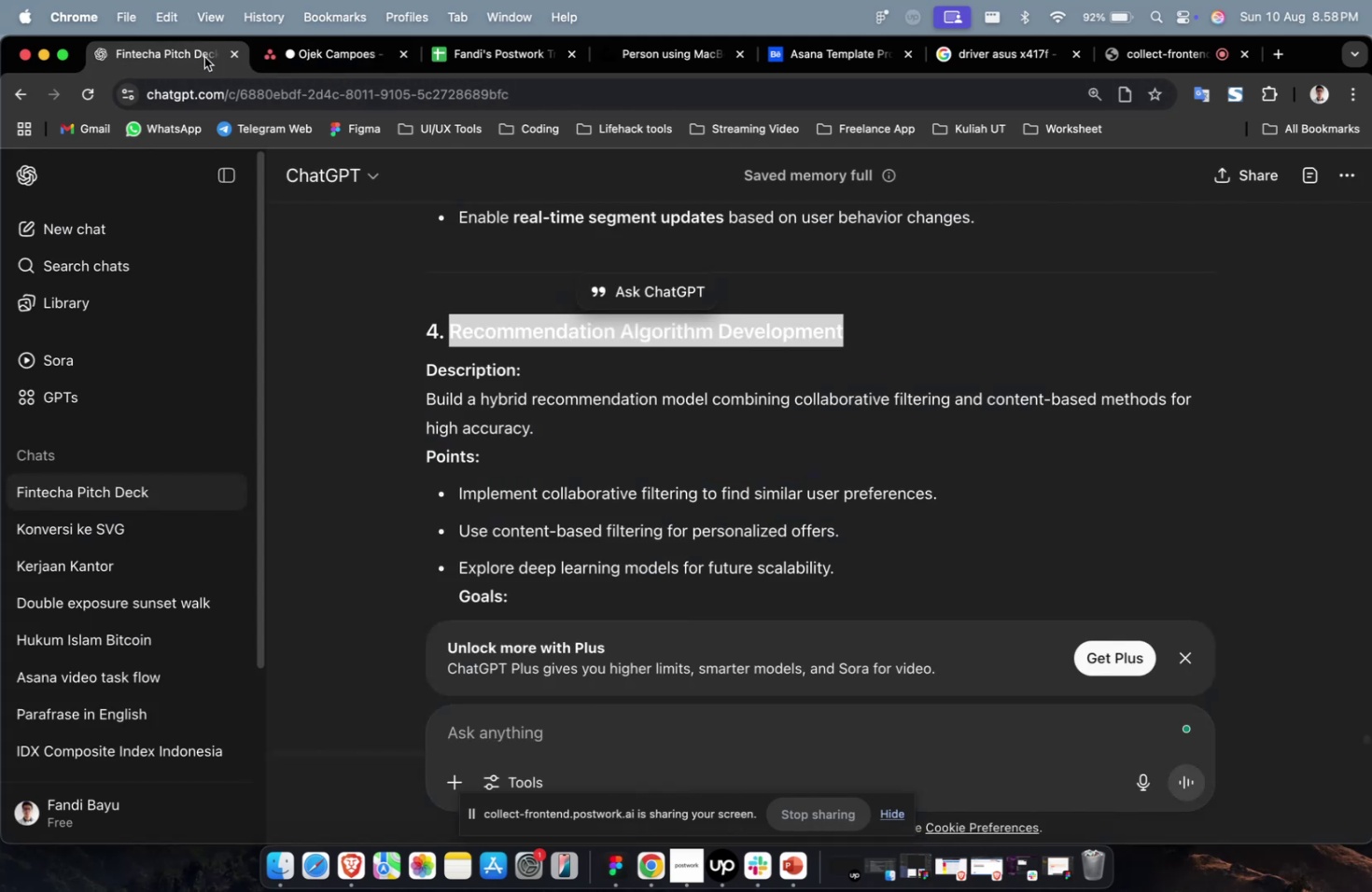 
scroll: coordinate [615, 328], scroll_direction: down, amount: 11.0
 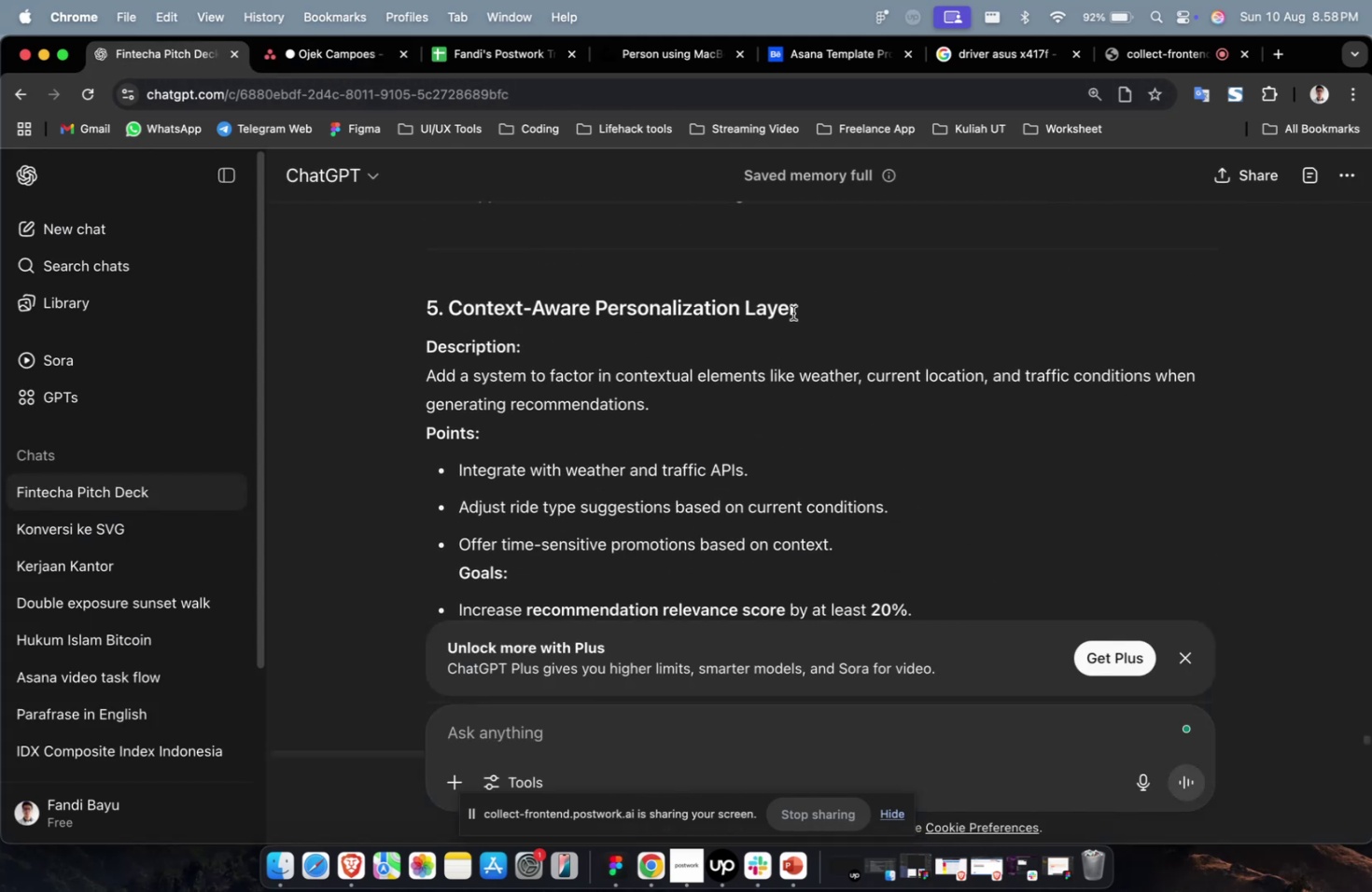 
left_click_drag(start_coordinate=[812, 308], to_coordinate=[454, 316])
 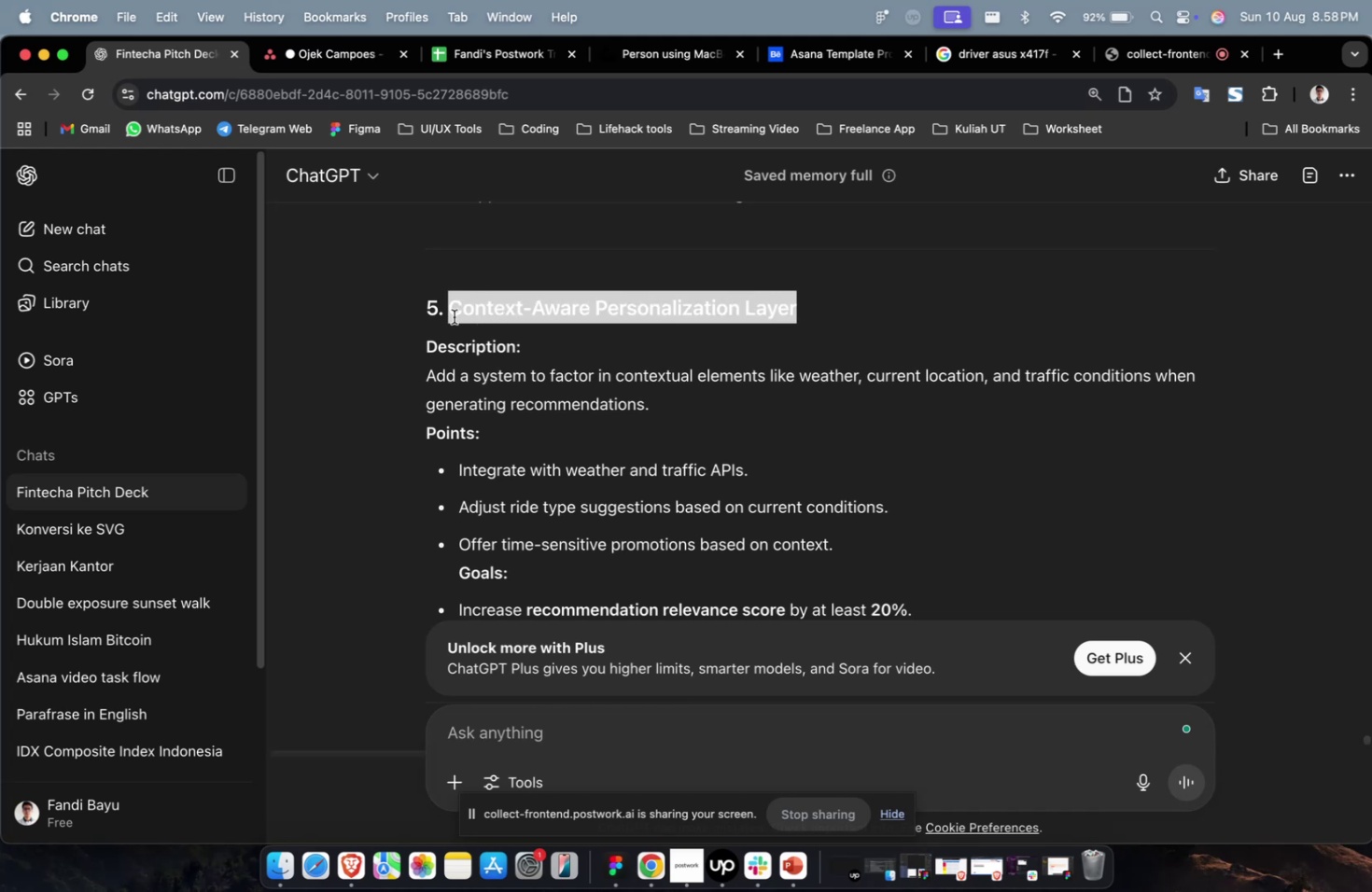 
key(Meta+C)
 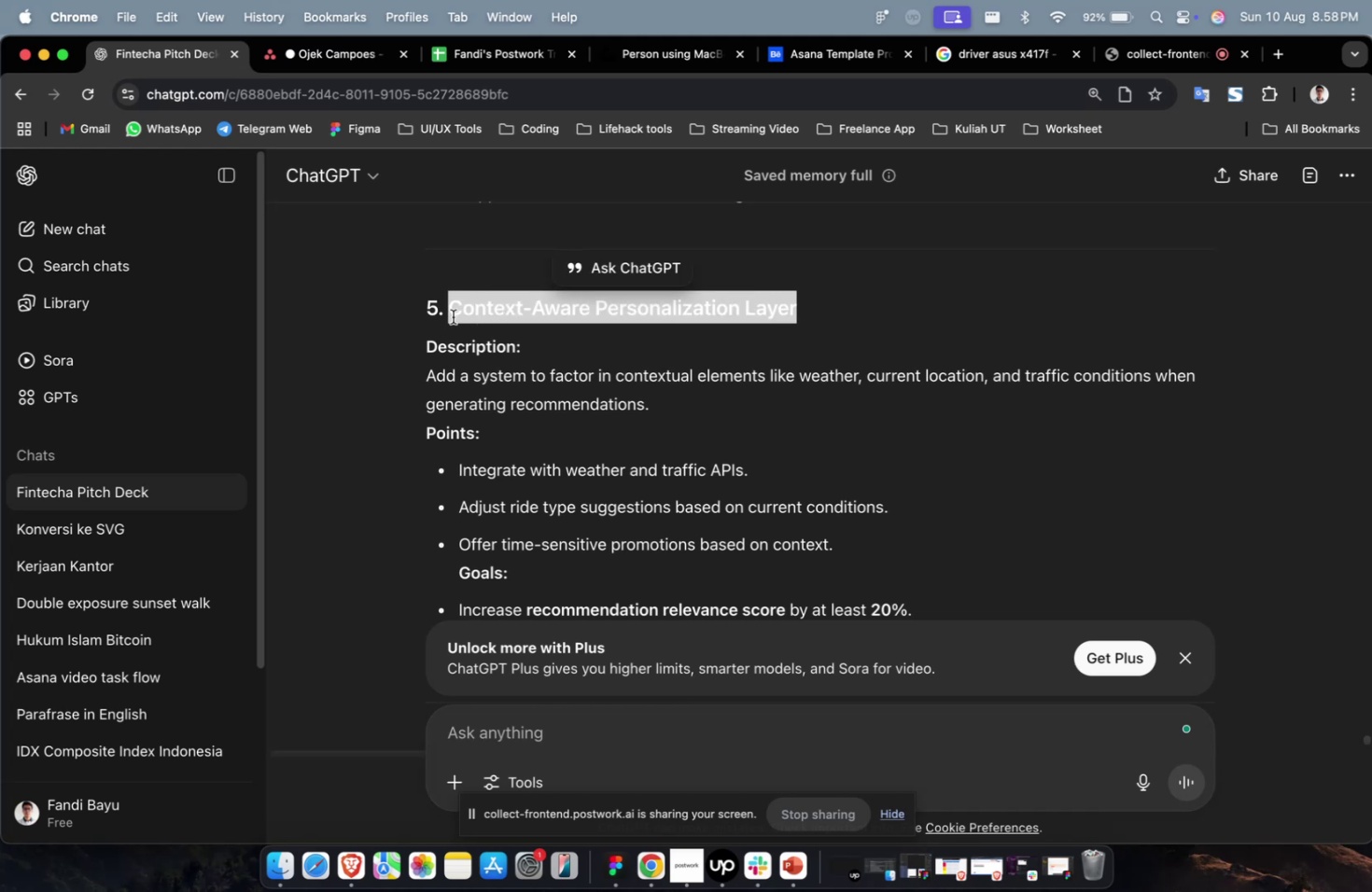 
key(Meta+C)
 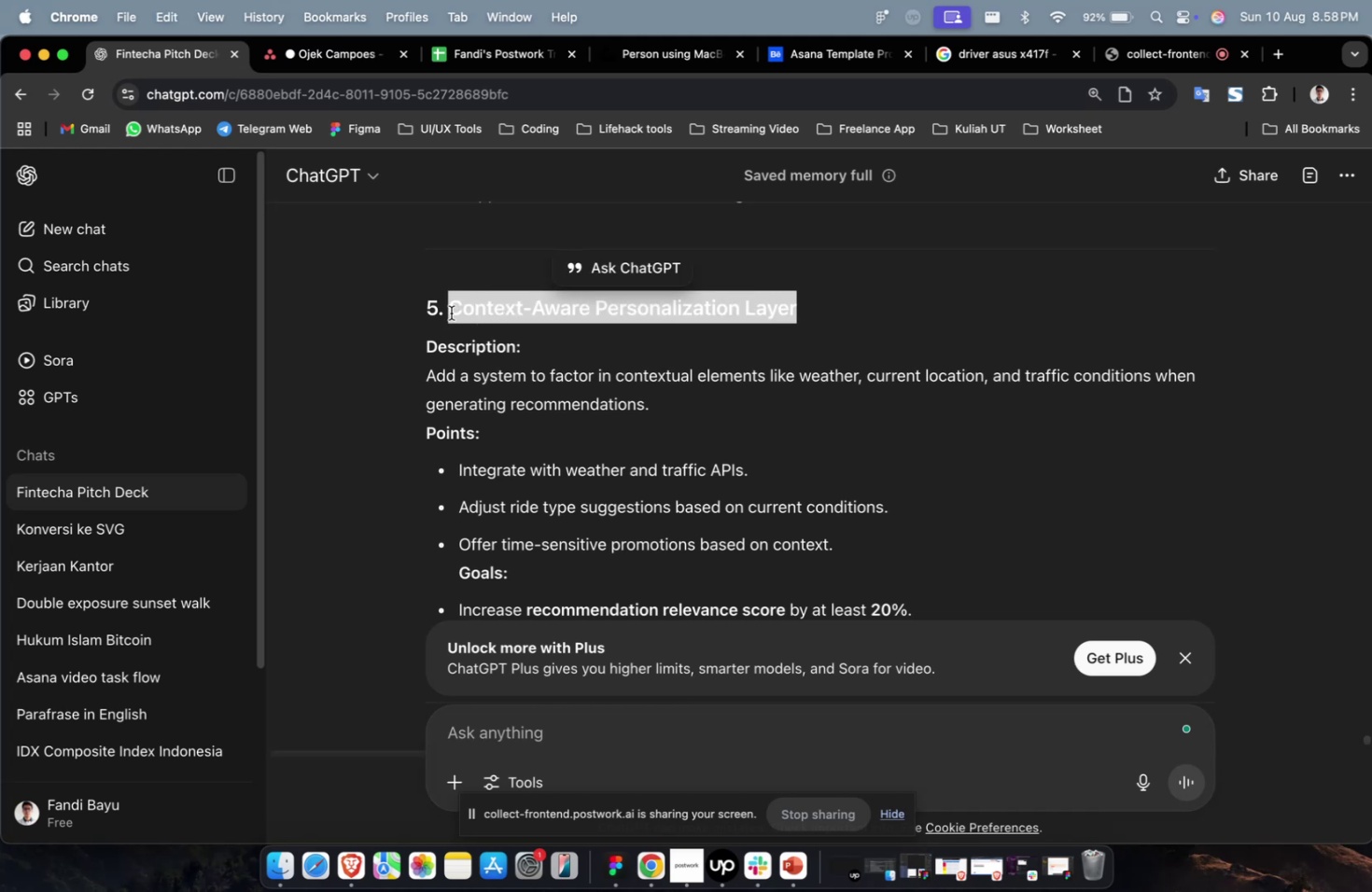 
key(Meta+CommandLeft)
 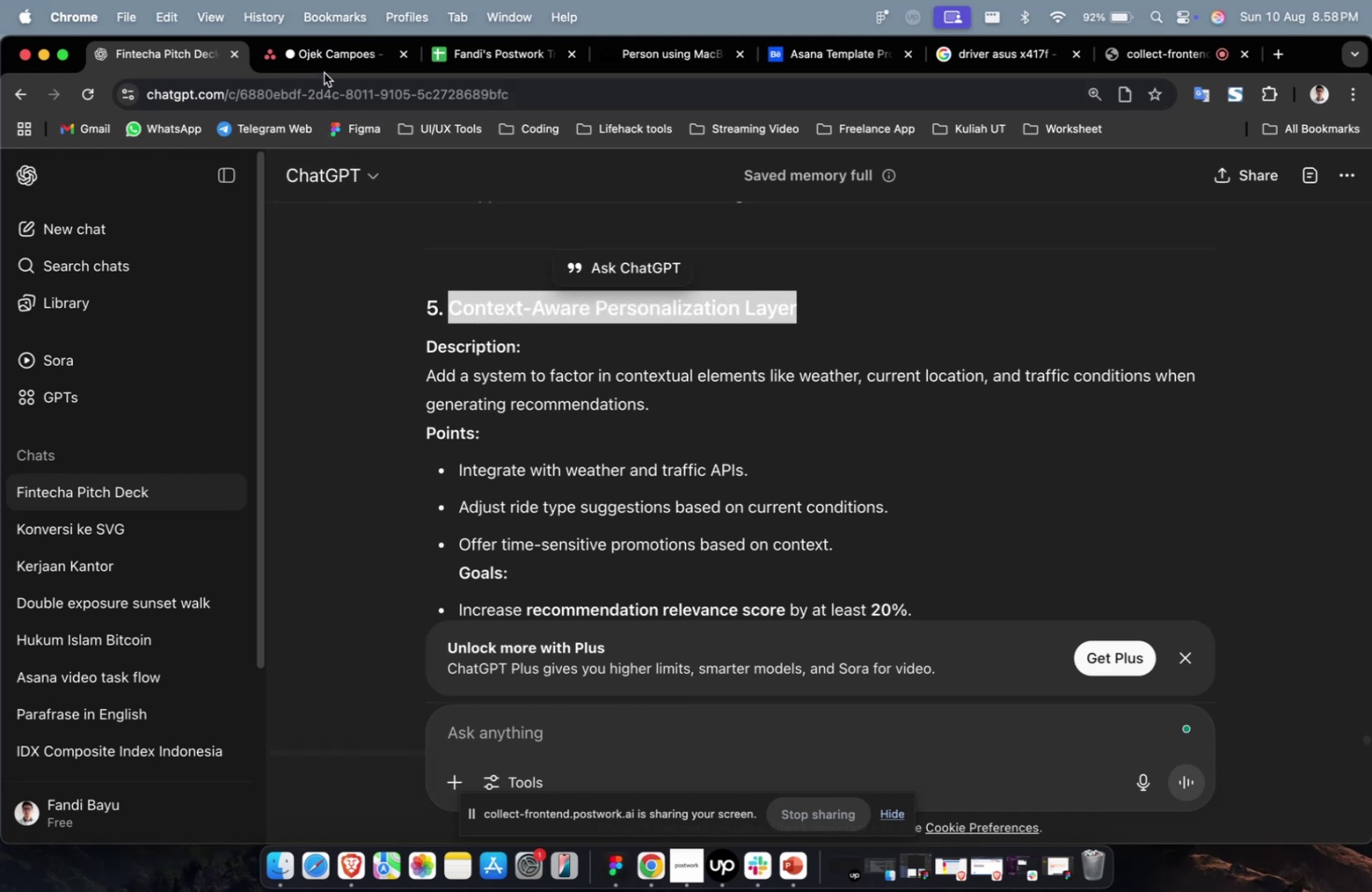 
double_click([341, 63])
 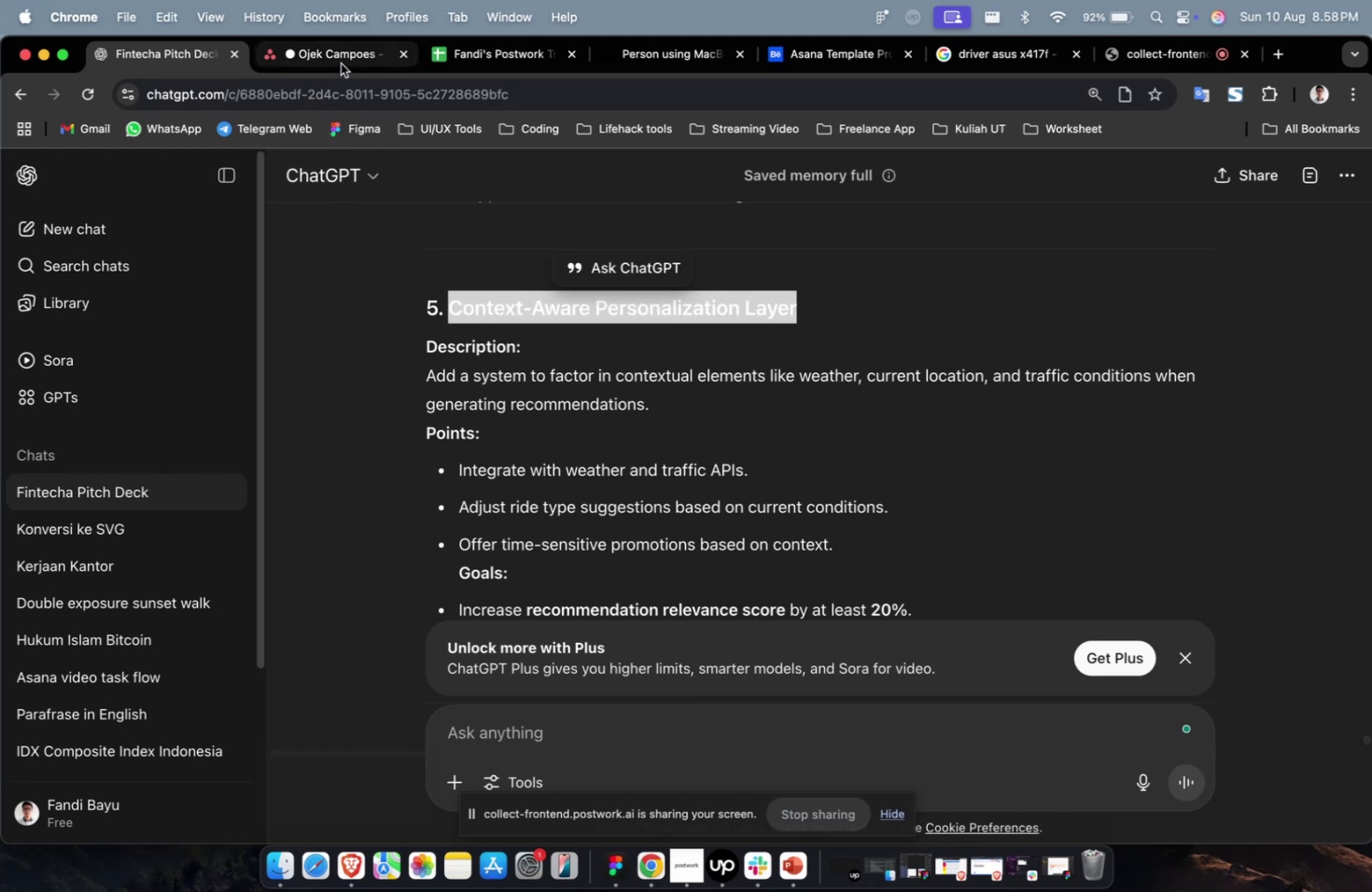 
key(Meta+V)
 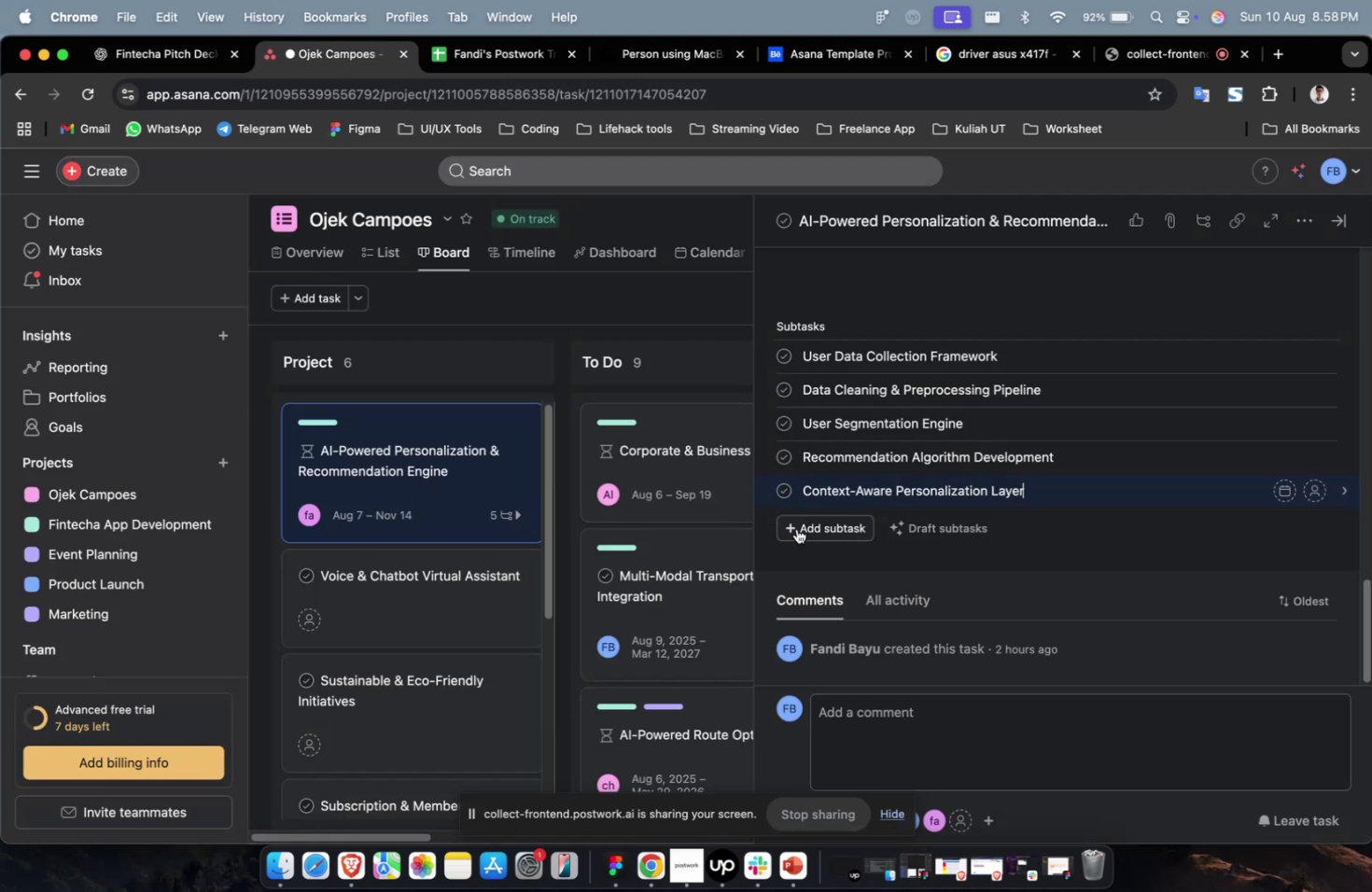 
left_click([804, 533])
 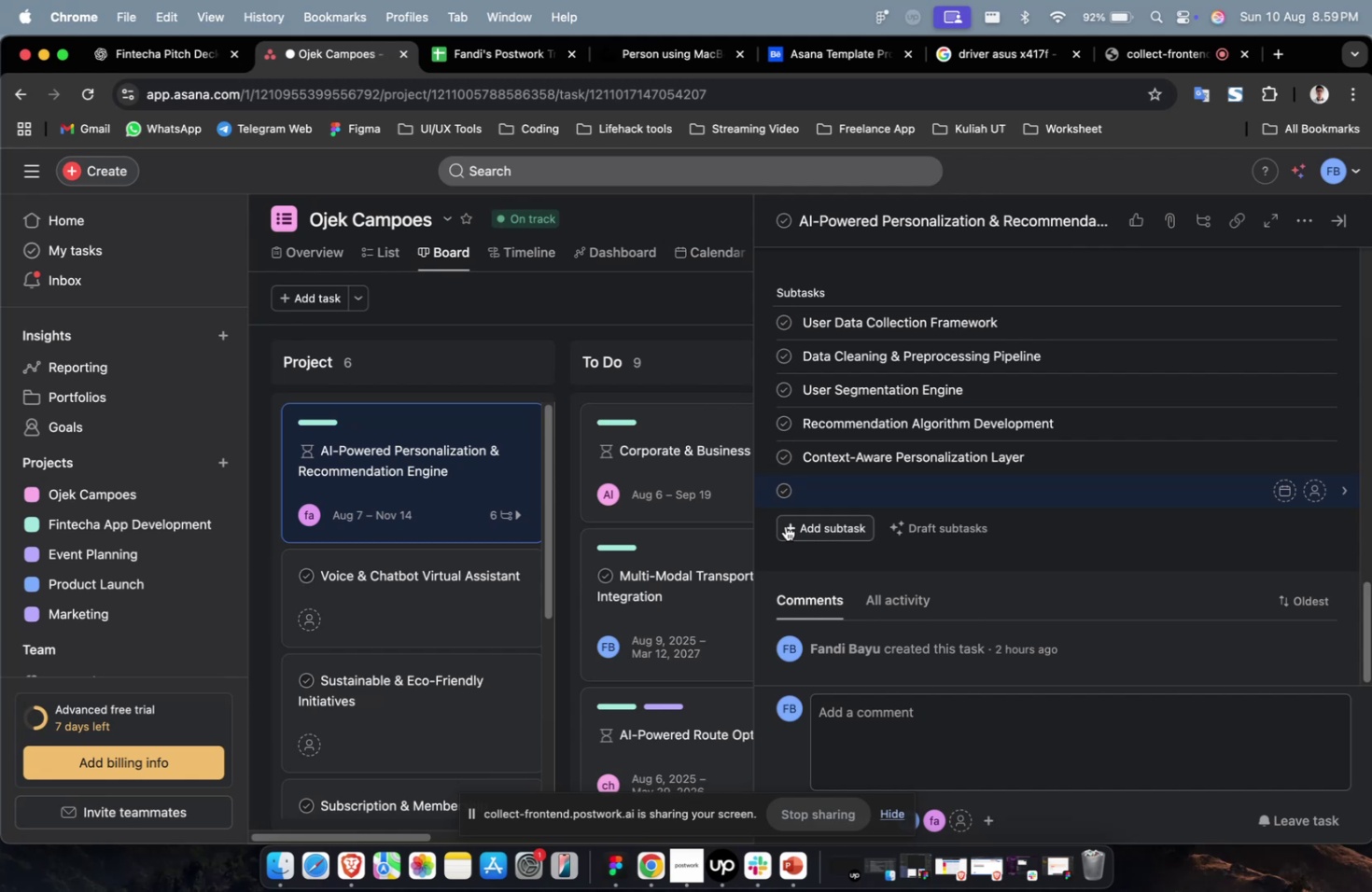 
wait(32.03)
 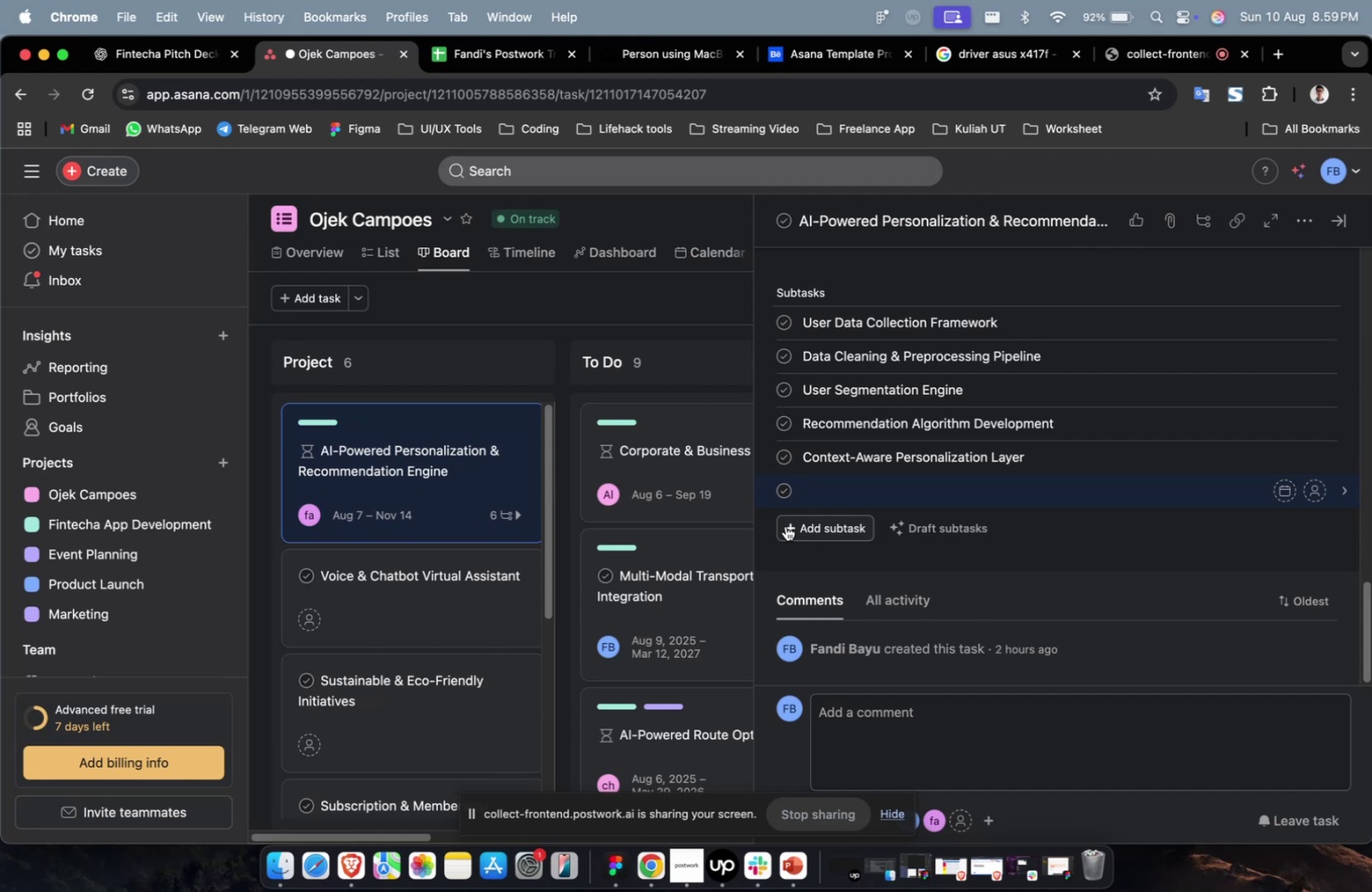 
left_click([176, 63])
 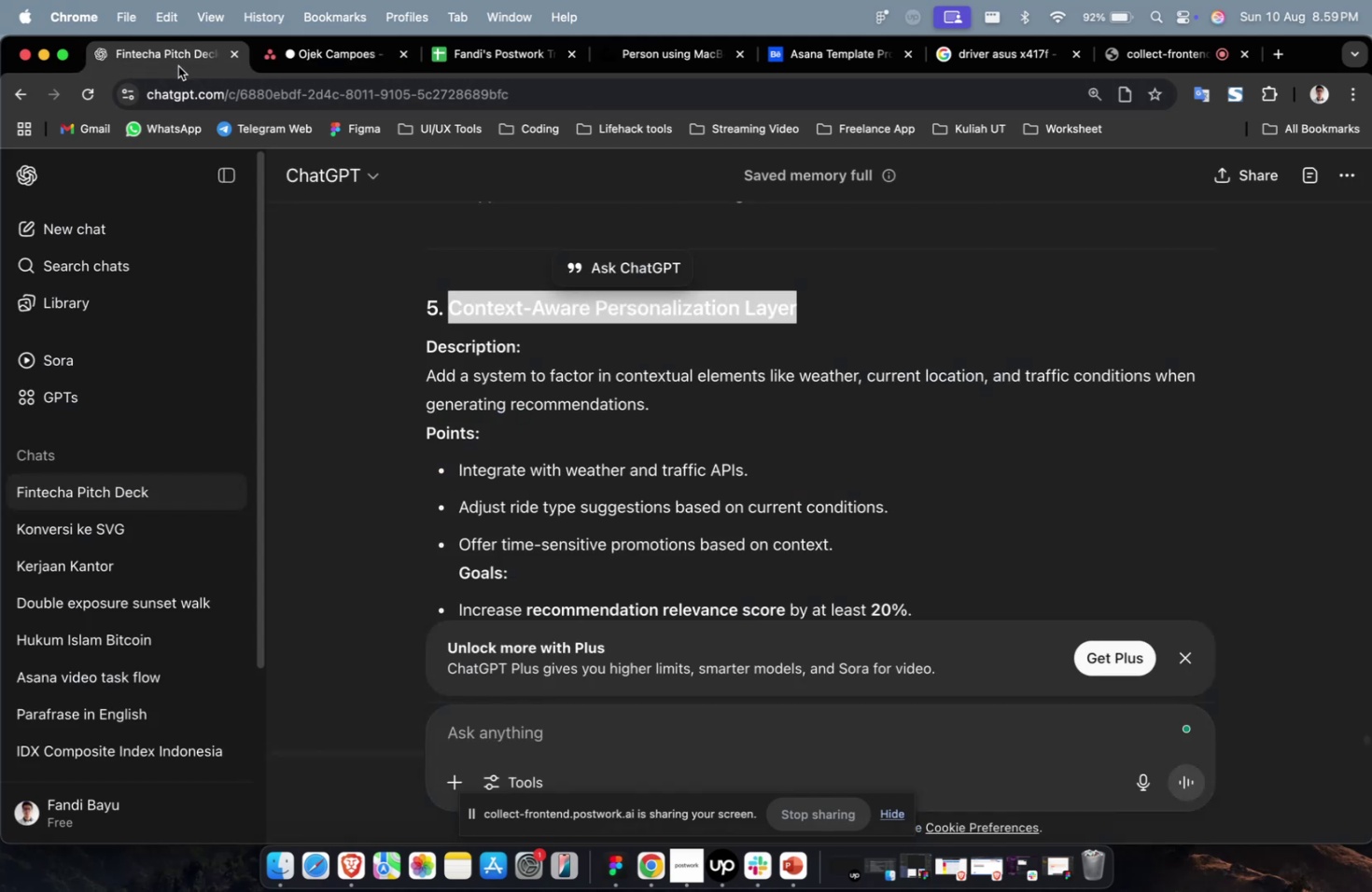 
scroll: coordinate [536, 378], scroll_direction: down, amount: 8.0
 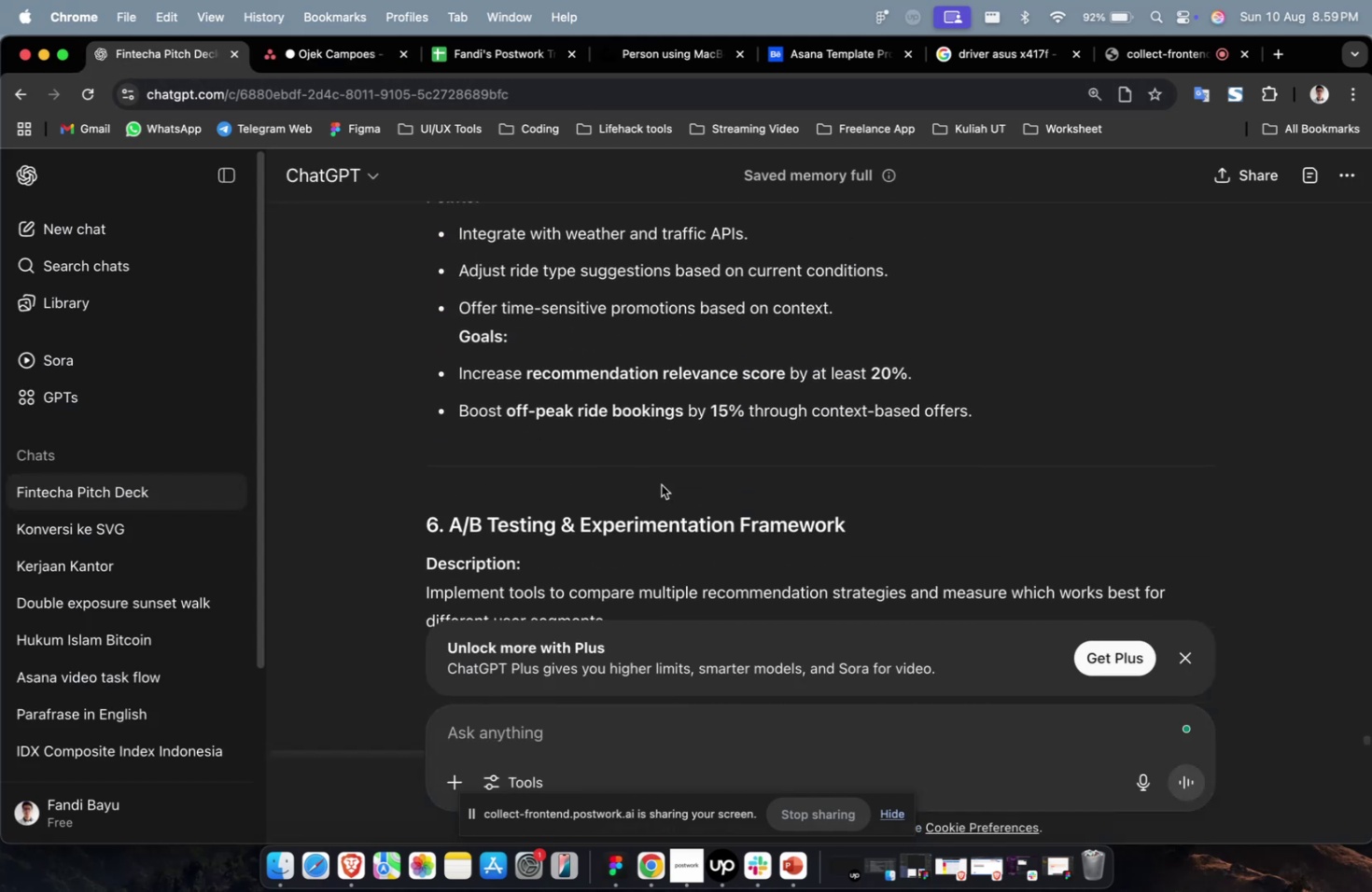 
scroll: coordinate [544, 344], scroll_direction: up, amount: 5.0
 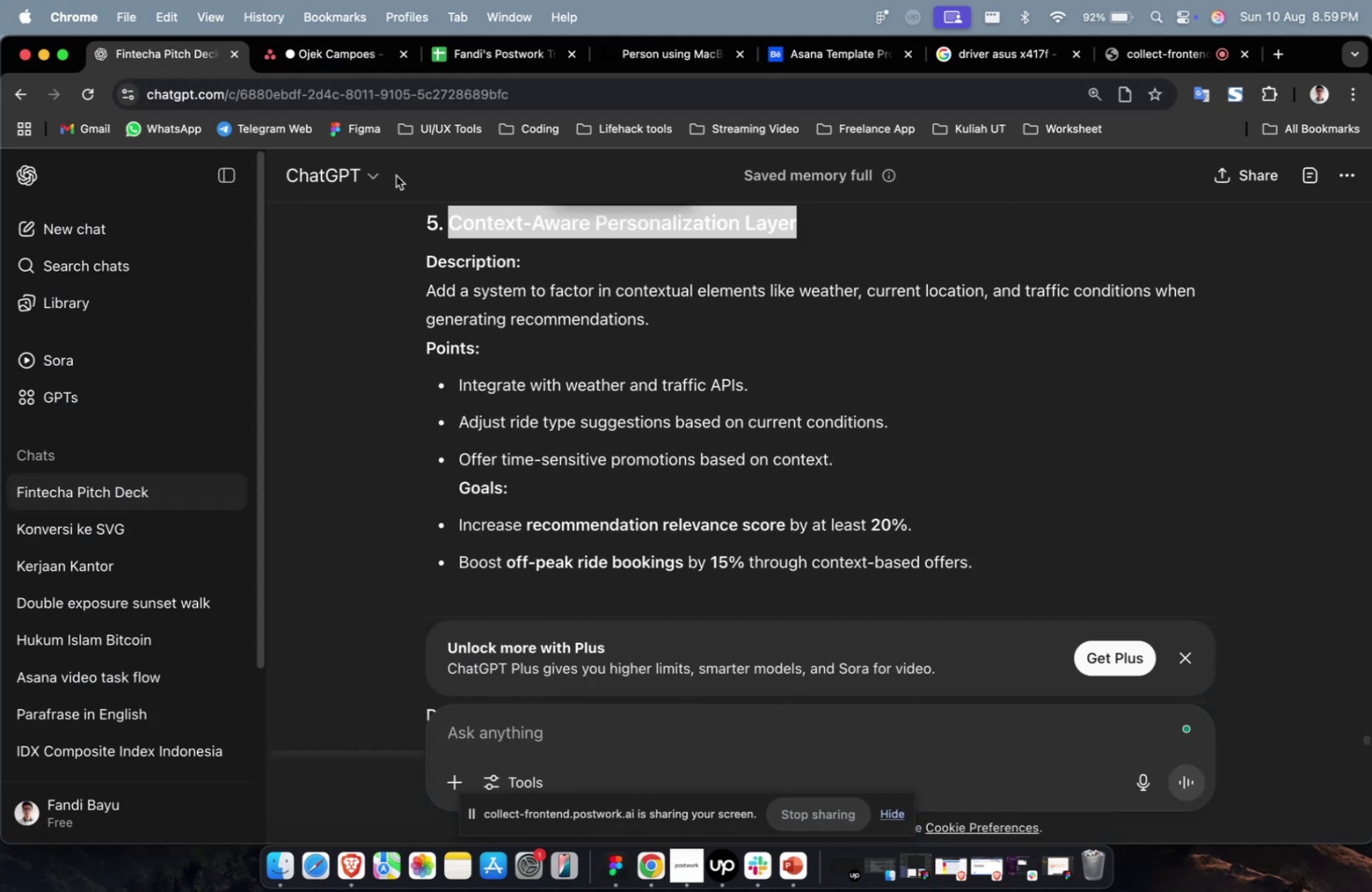 
left_click([321, 68])
 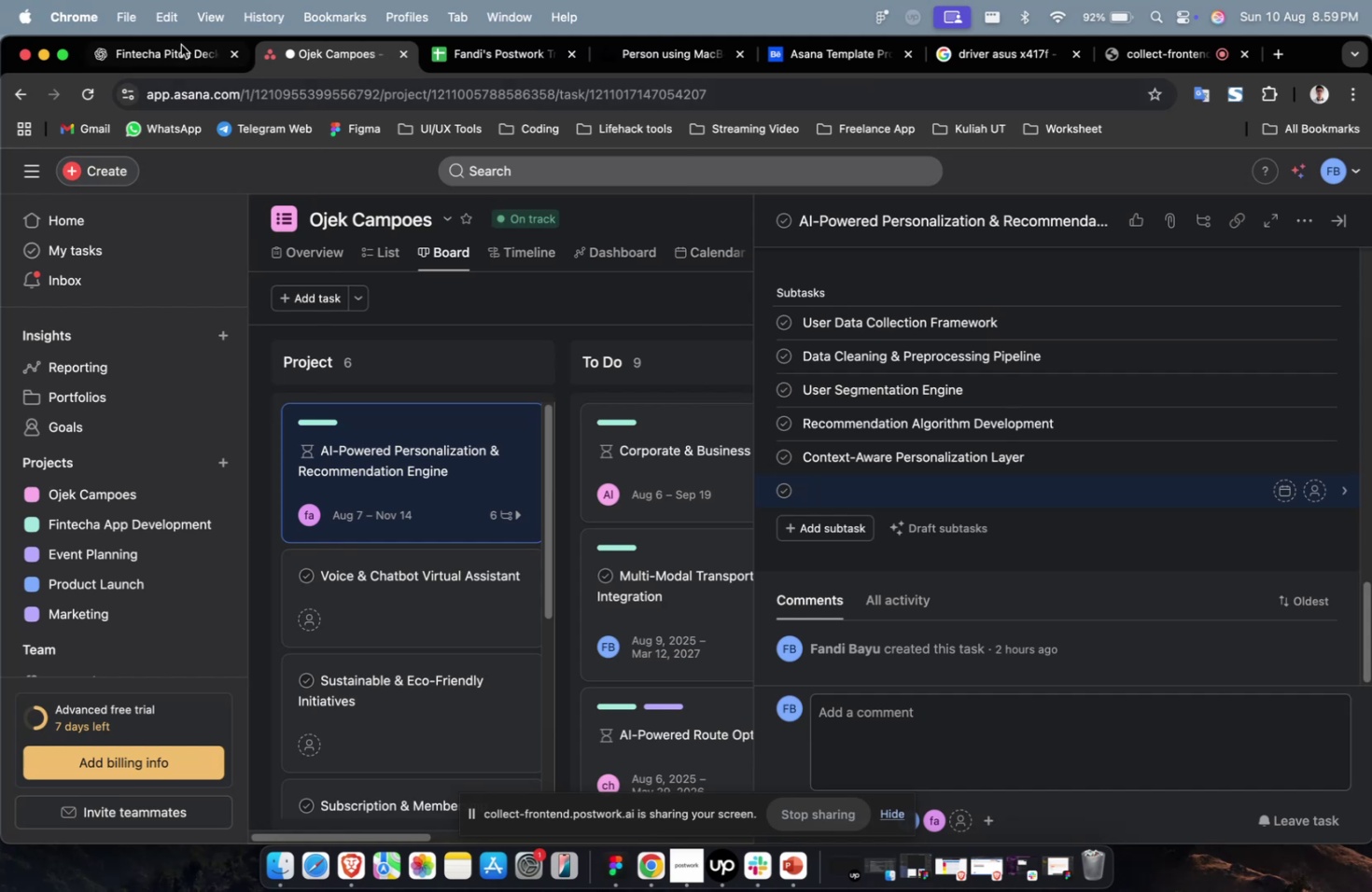 
left_click([156, 59])
 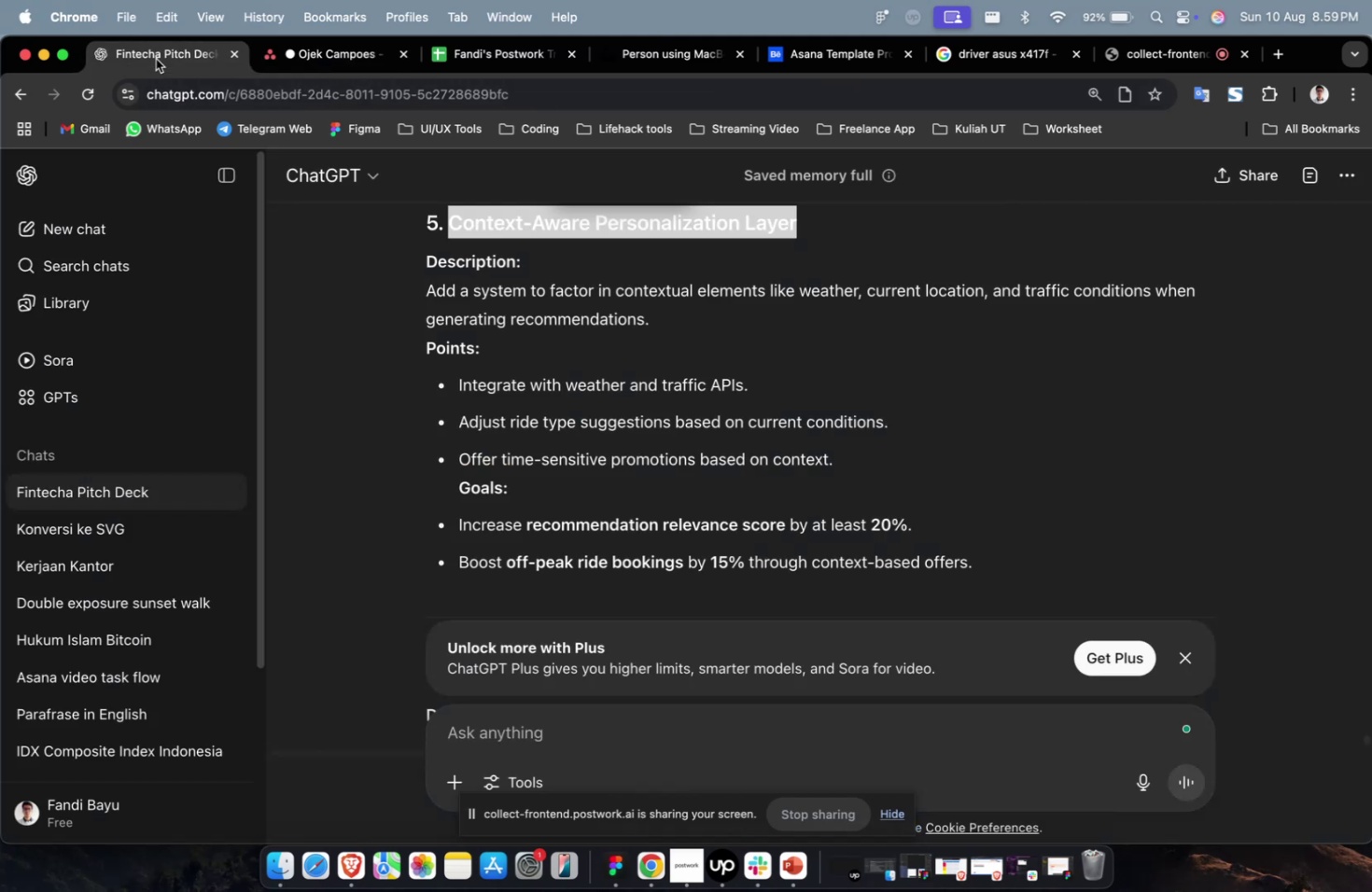 
scroll: coordinate [792, 446], scroll_direction: down, amount: 11.0
 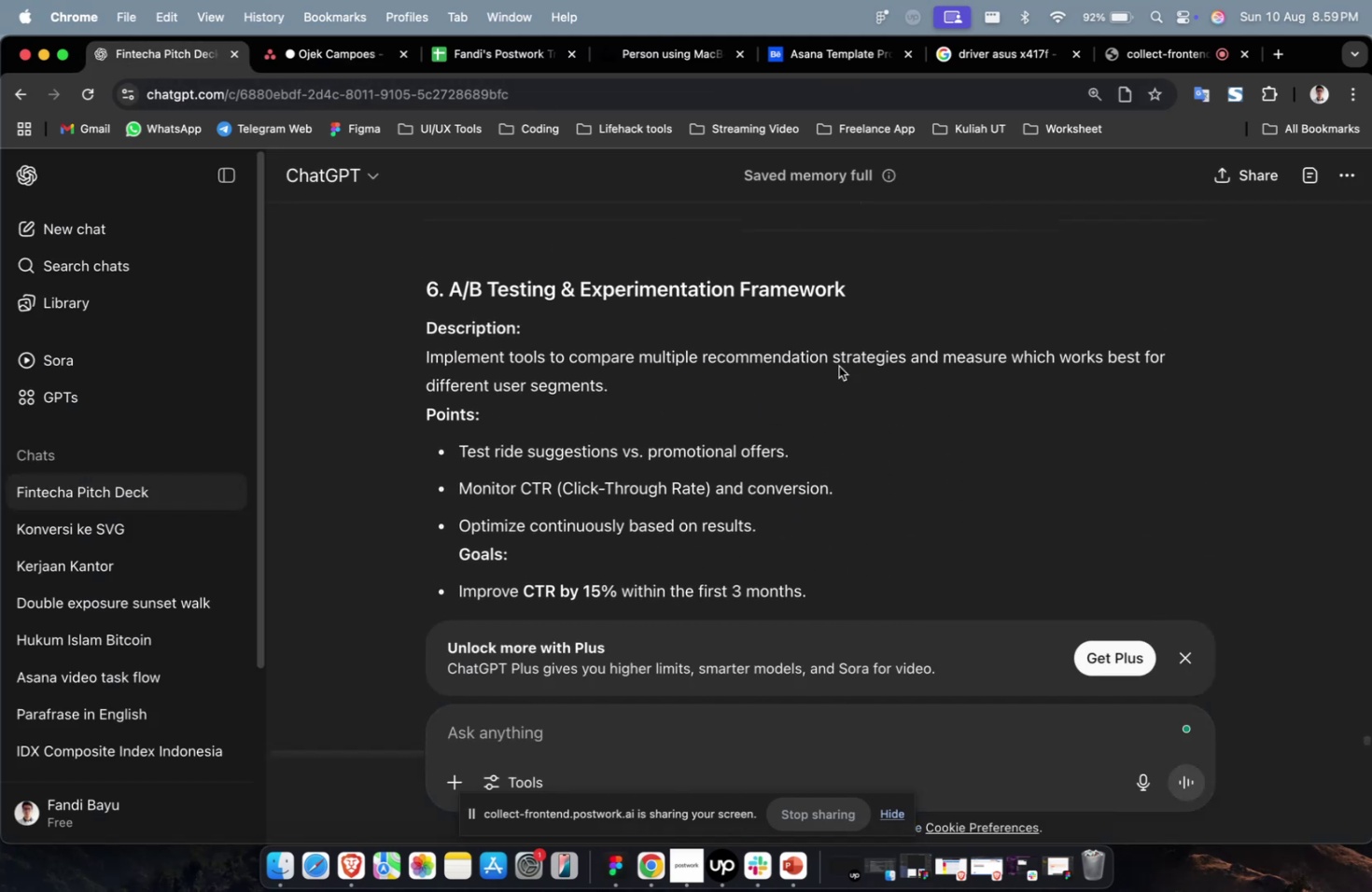 
left_click_drag(start_coordinate=[875, 296], to_coordinate=[446, 291])
 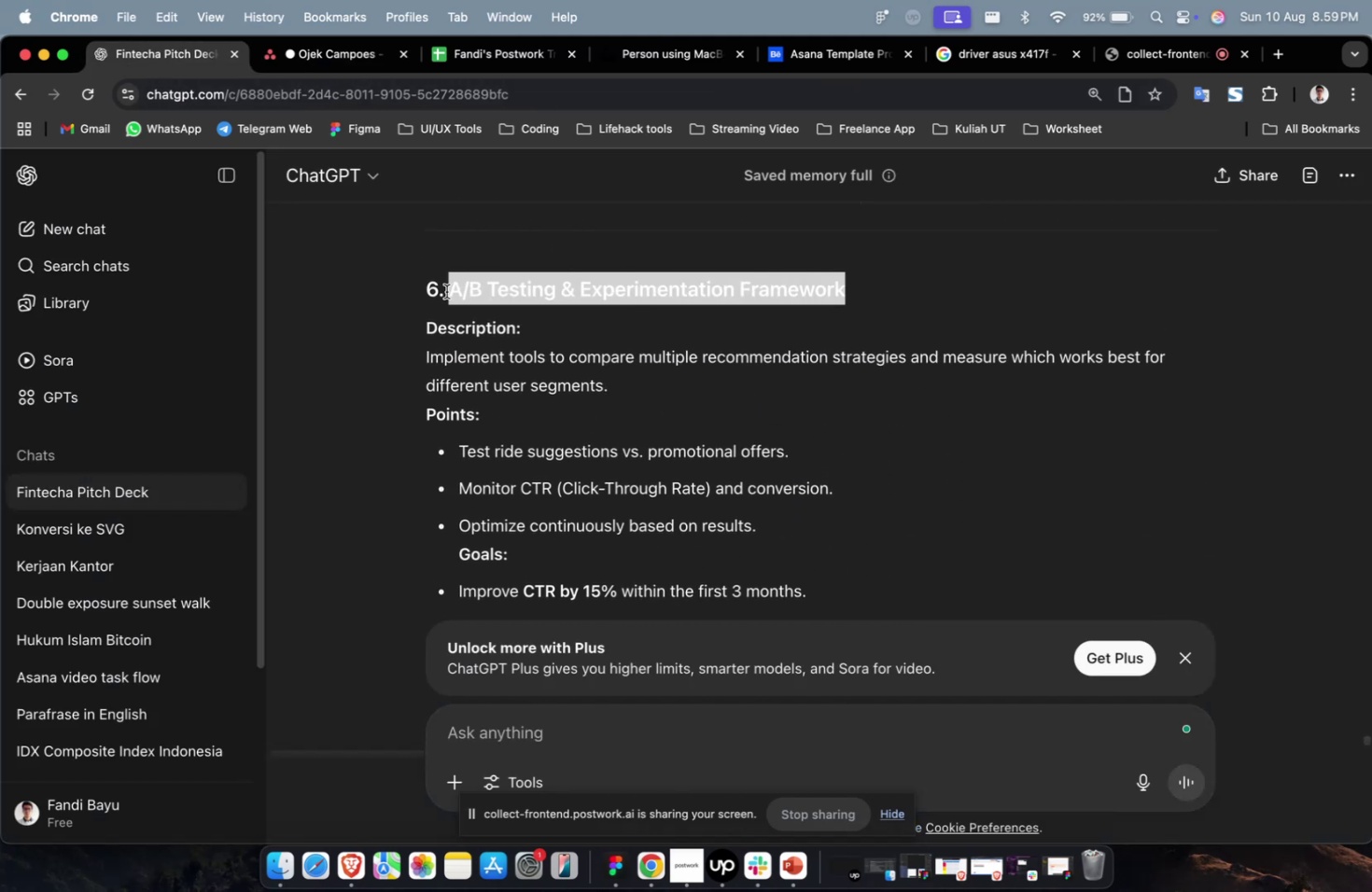 
key(Meta+C)
 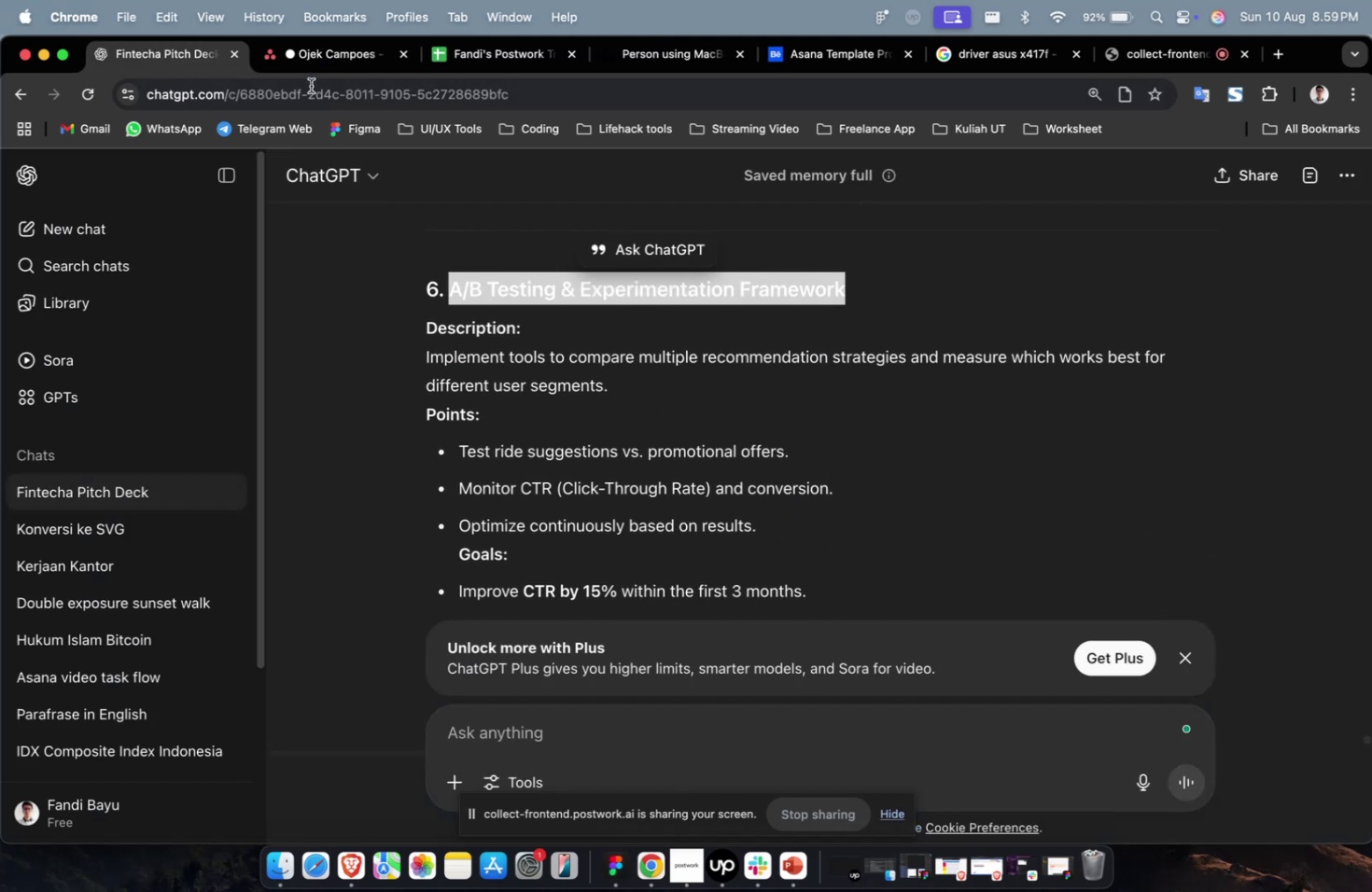 
left_click([317, 56])
 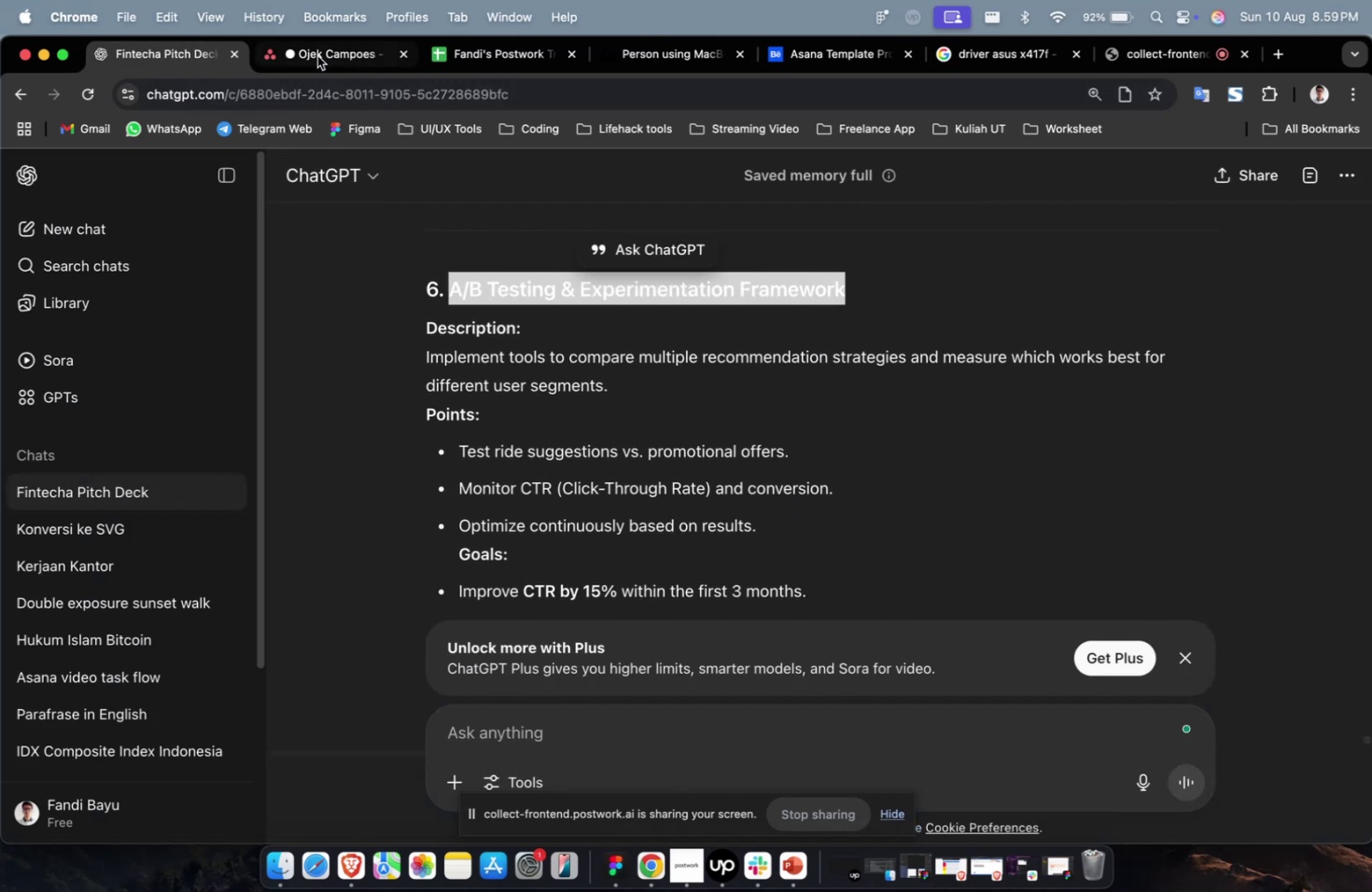 
key(Meta+CommandLeft)
 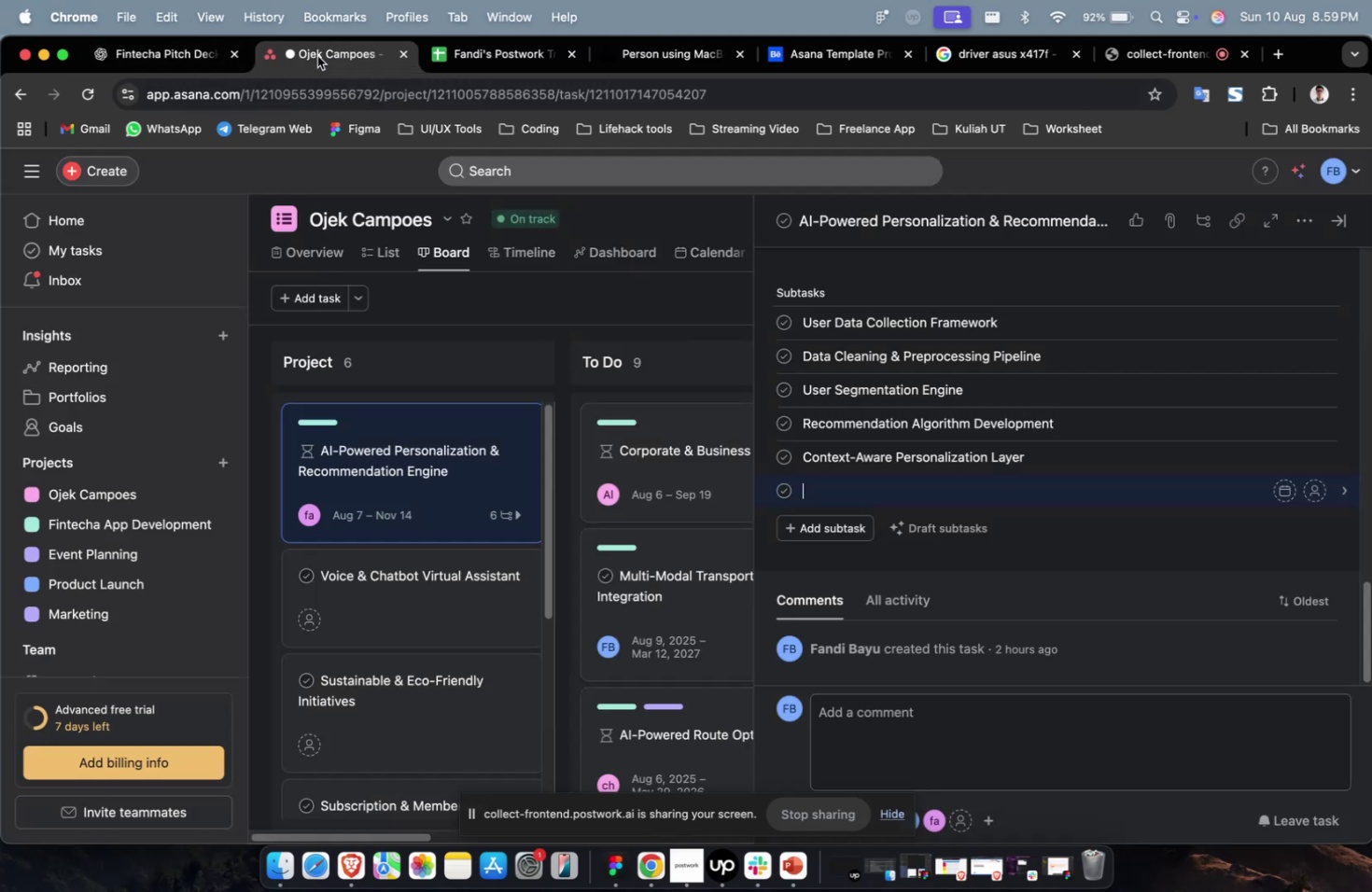 
key(Meta+V)
 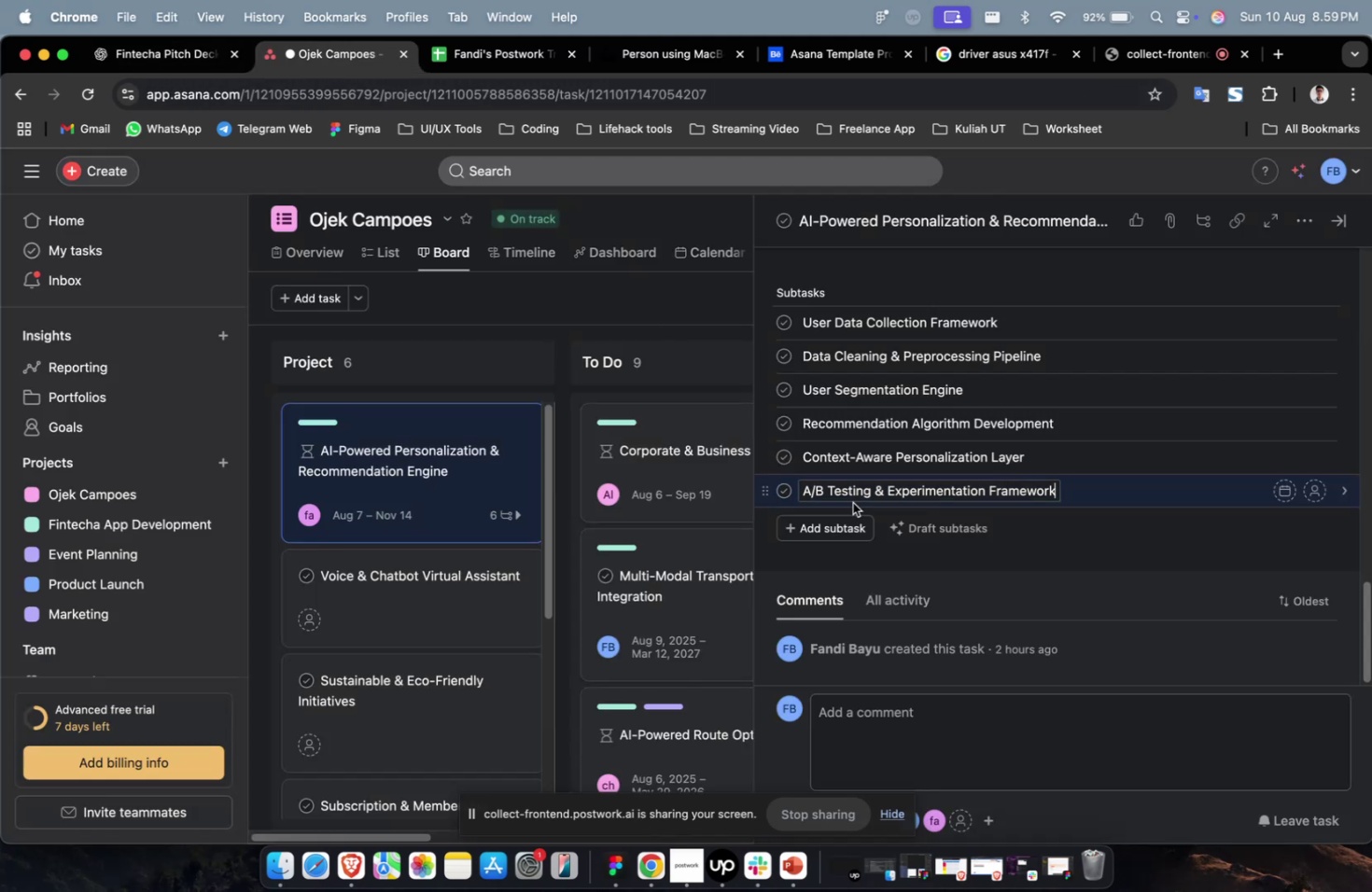 
double_click([846, 520])
 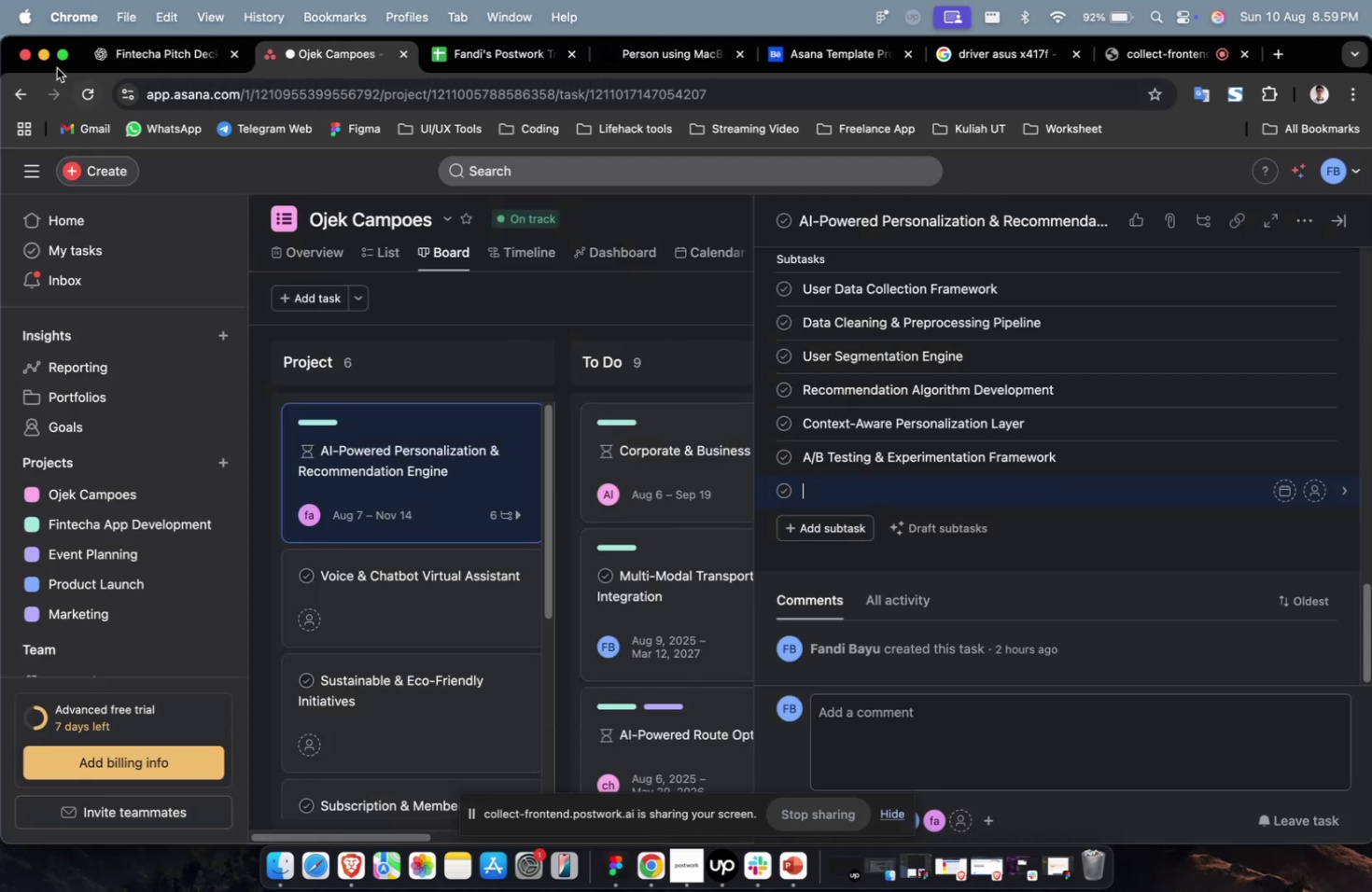 
left_click([138, 63])
 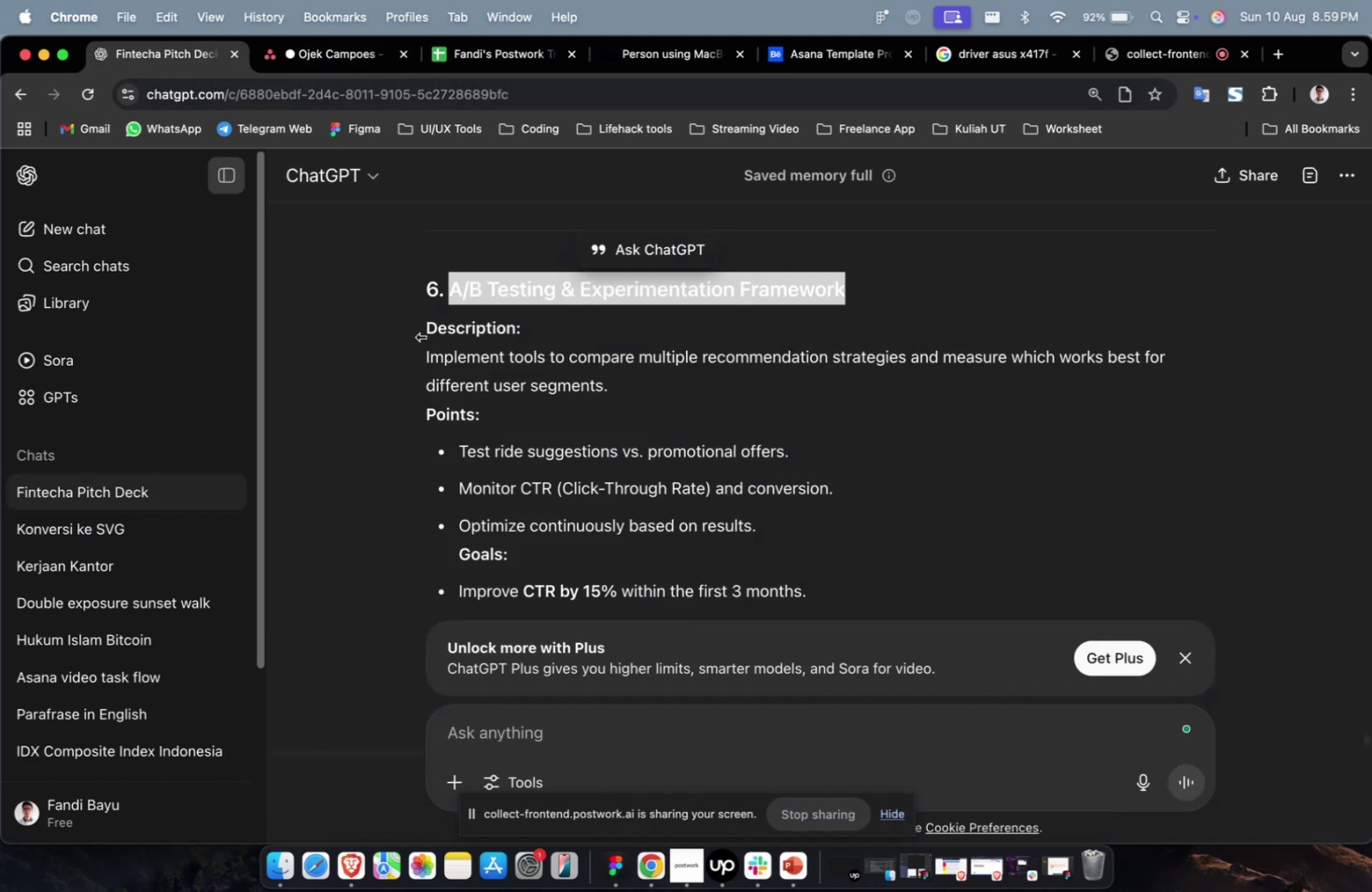 
scroll: coordinate [566, 450], scroll_direction: down, amount: 3.0
 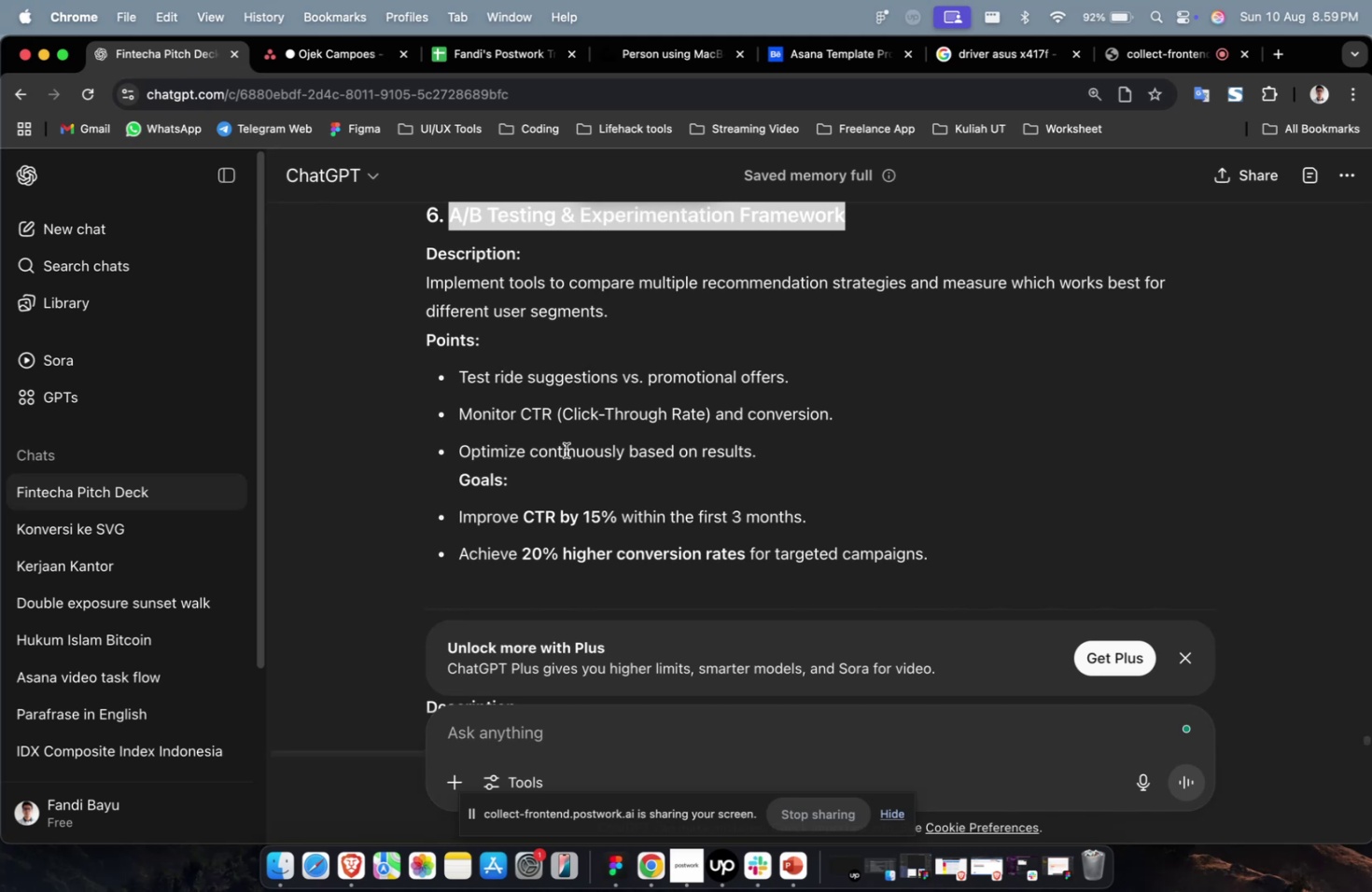 
wait(26.69)
 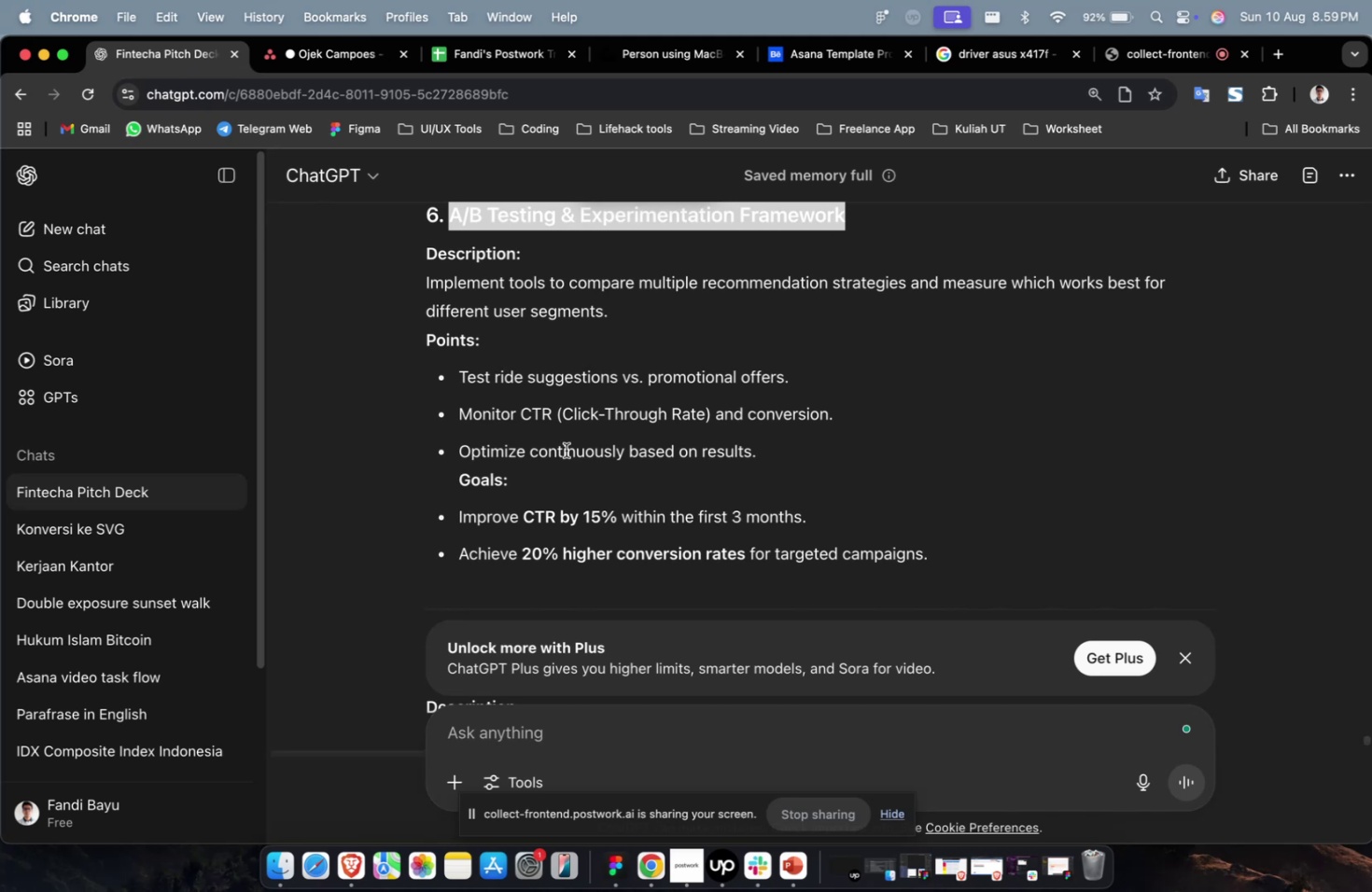 
left_click([337, 51])
 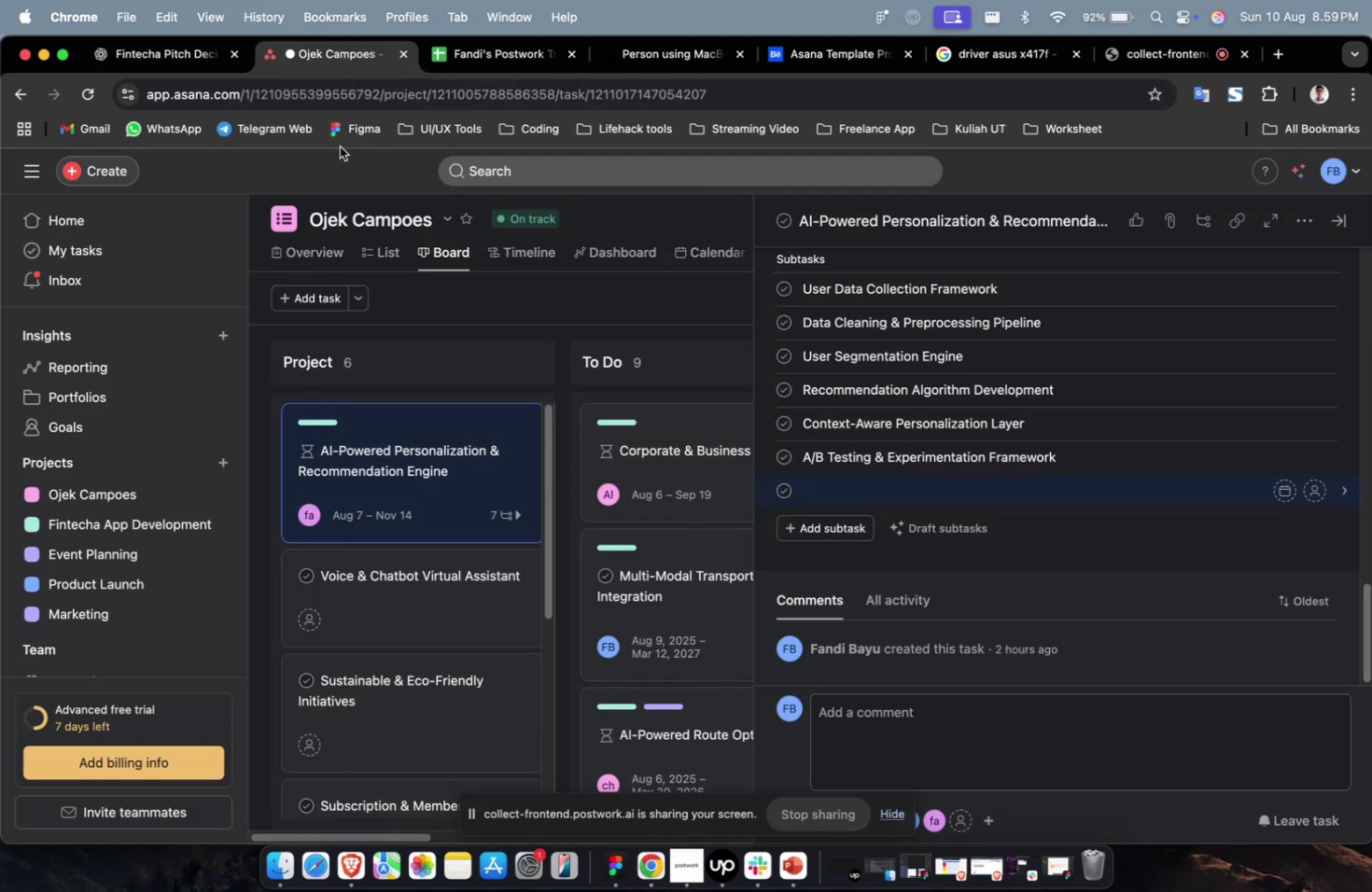 
left_click([172, 55])
 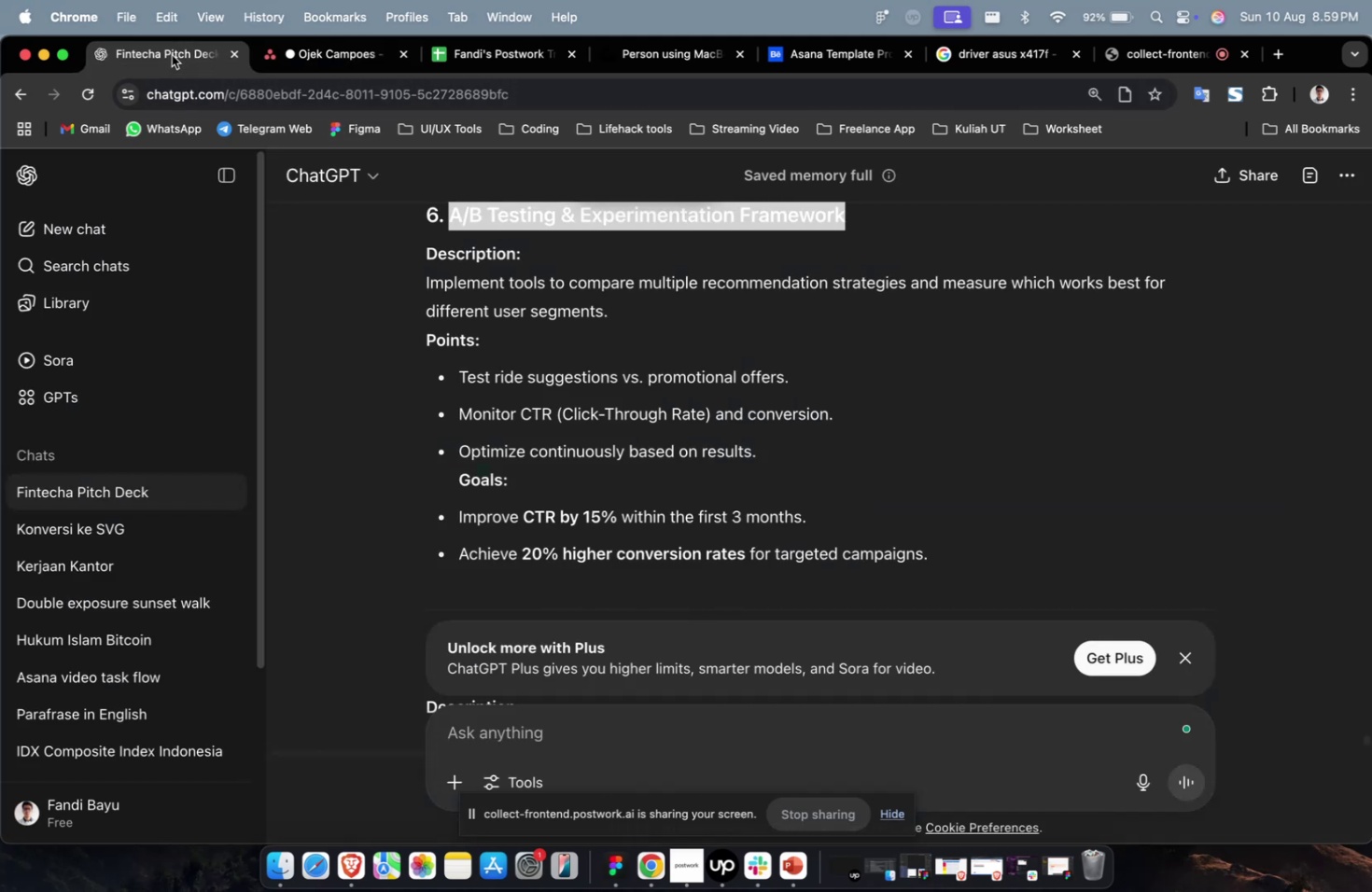 
scroll: coordinate [563, 372], scroll_direction: down, amount: 8.0
 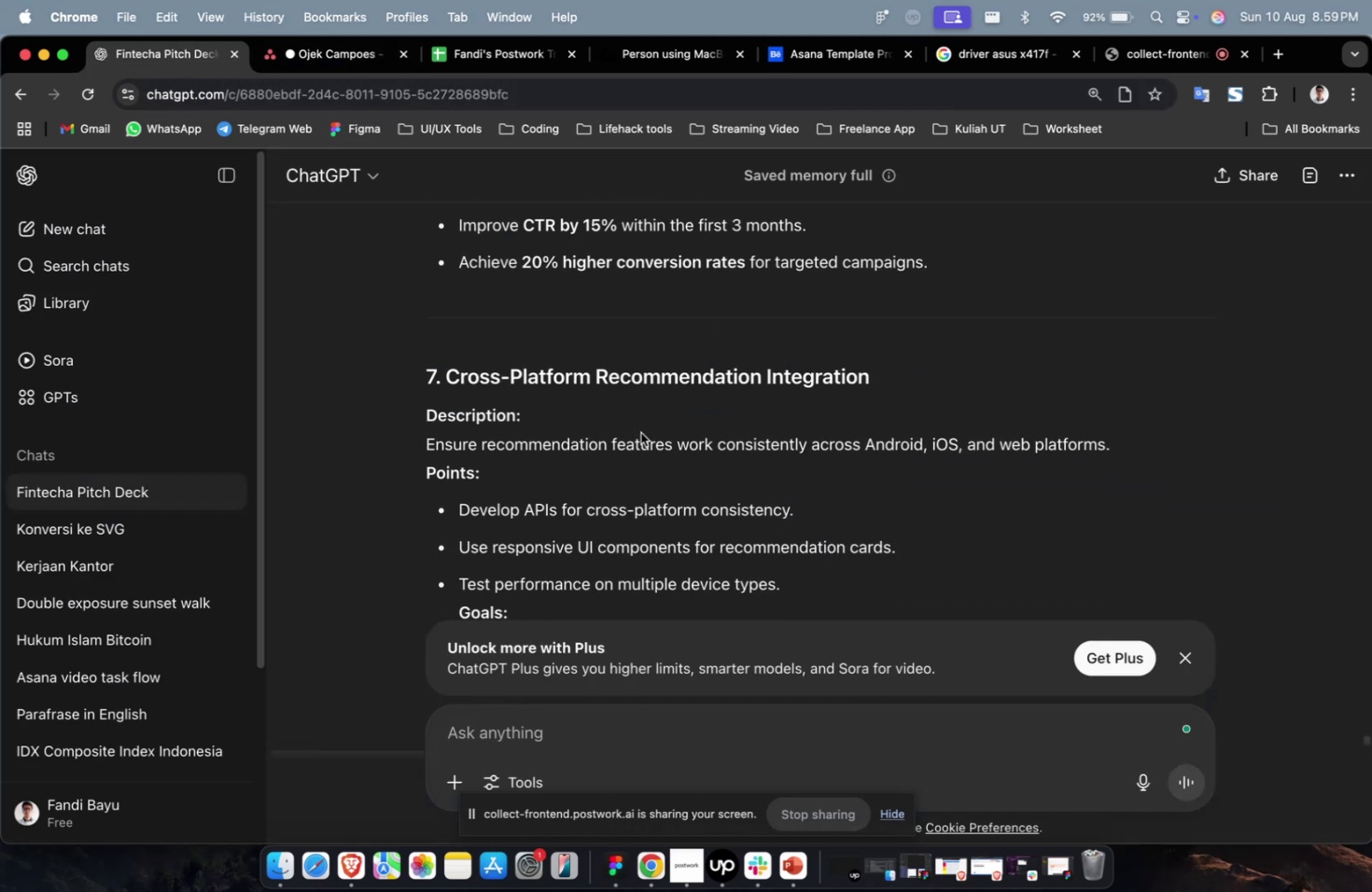 
scroll: coordinate [814, 427], scroll_direction: up, amount: 3.0
 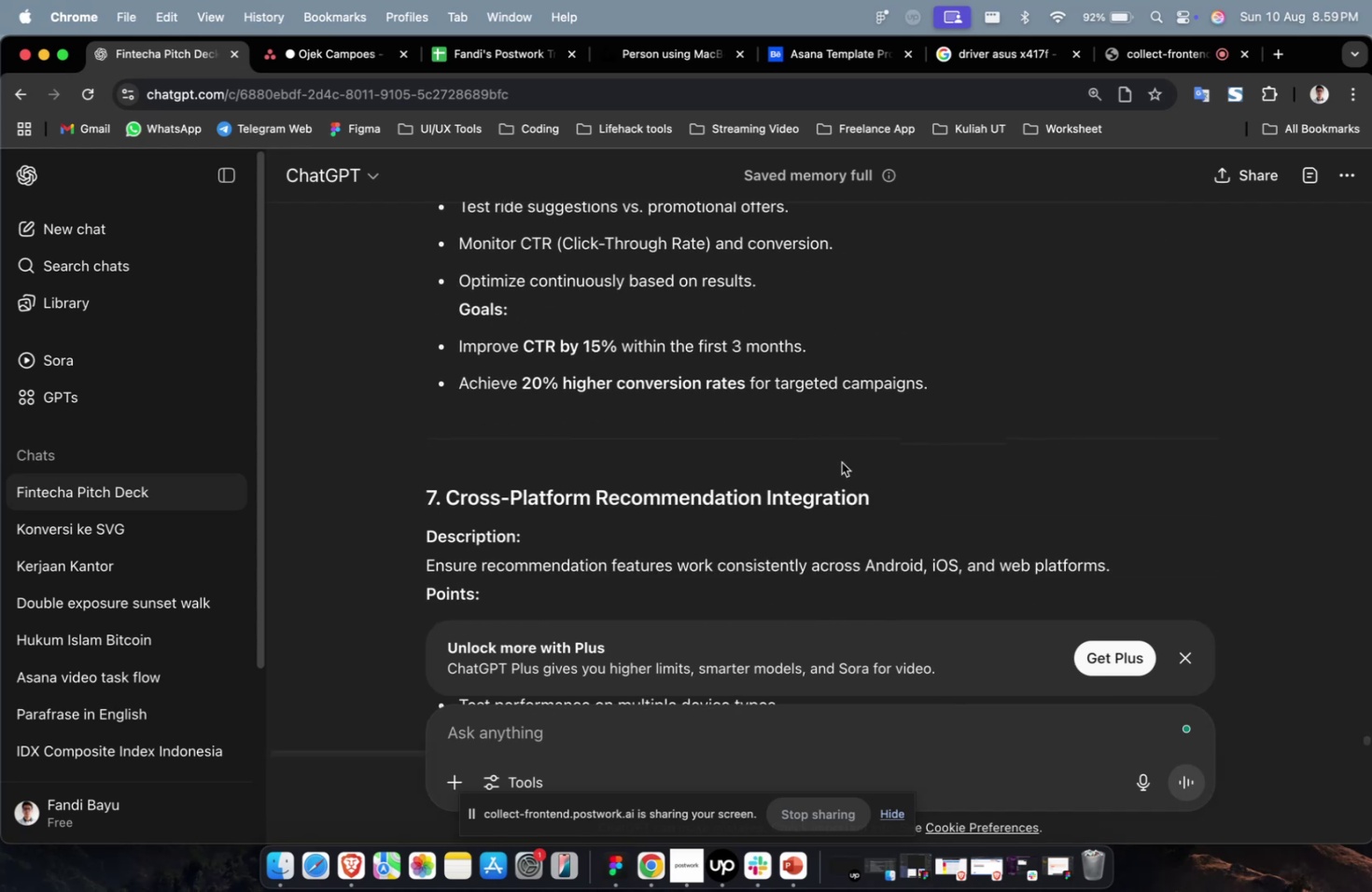 
left_click_drag(start_coordinate=[889, 499], to_coordinate=[445, 493])
 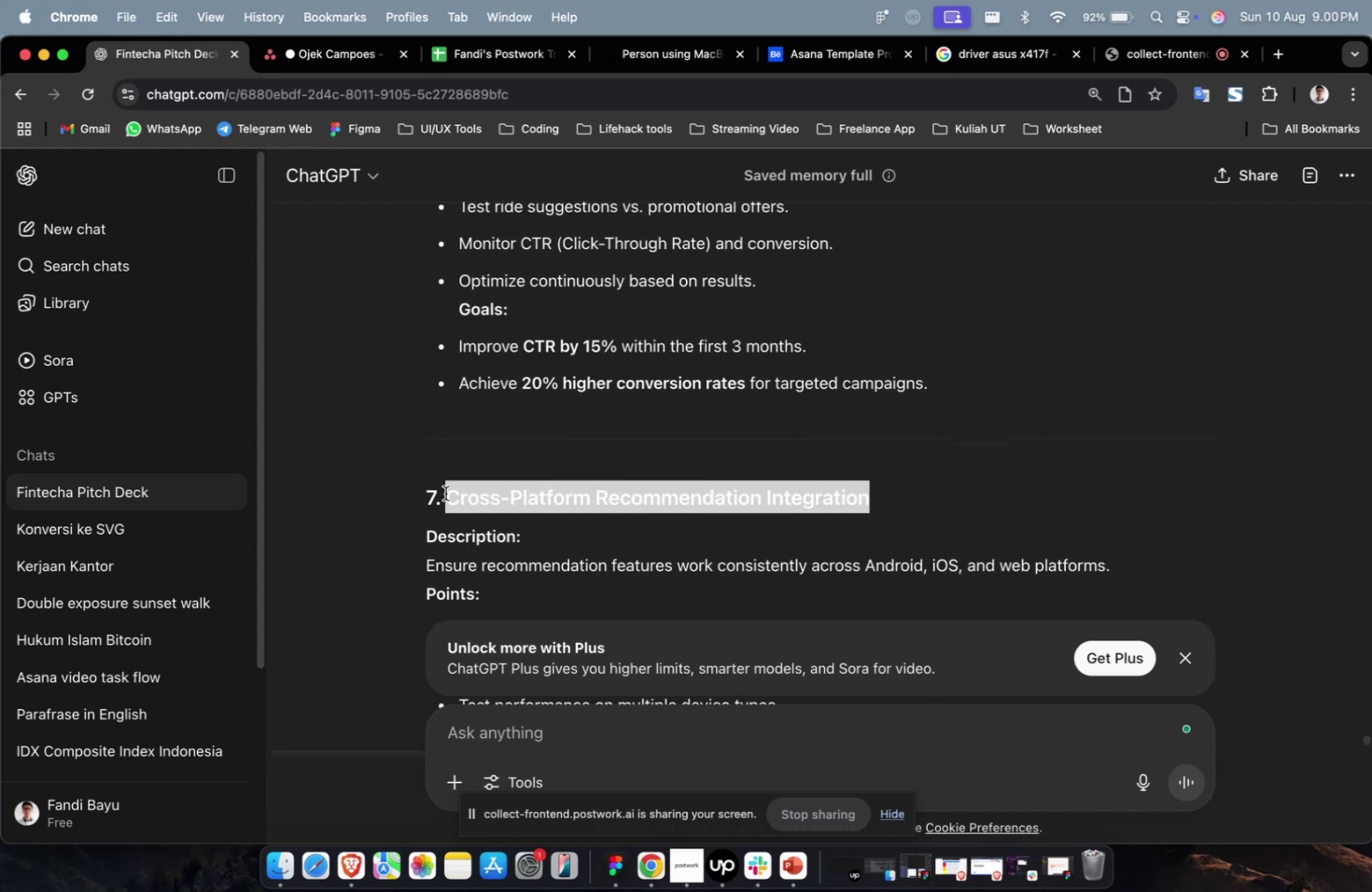 
key(Meta+CommandLeft)
 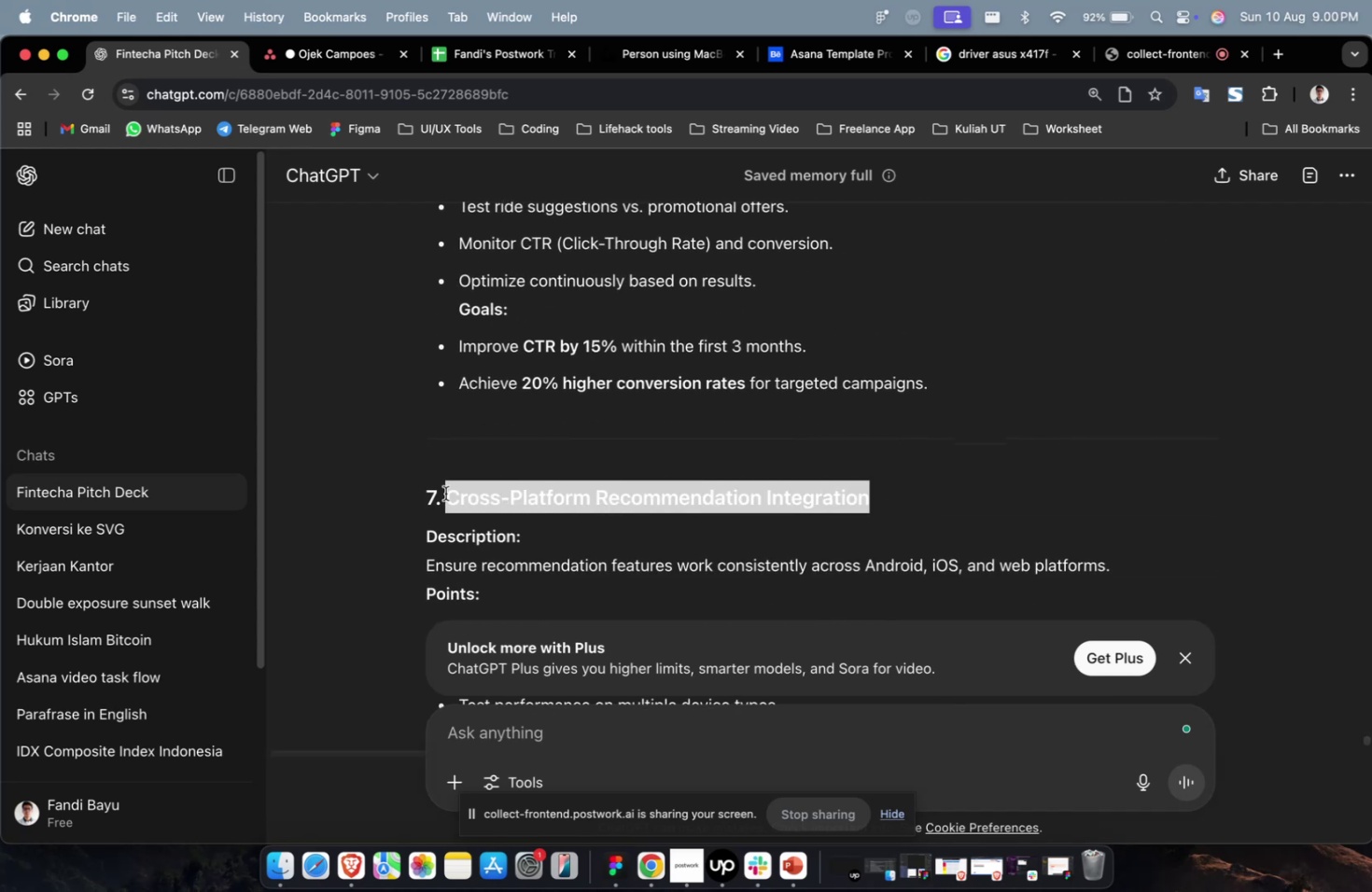 
key(Meta+C)
 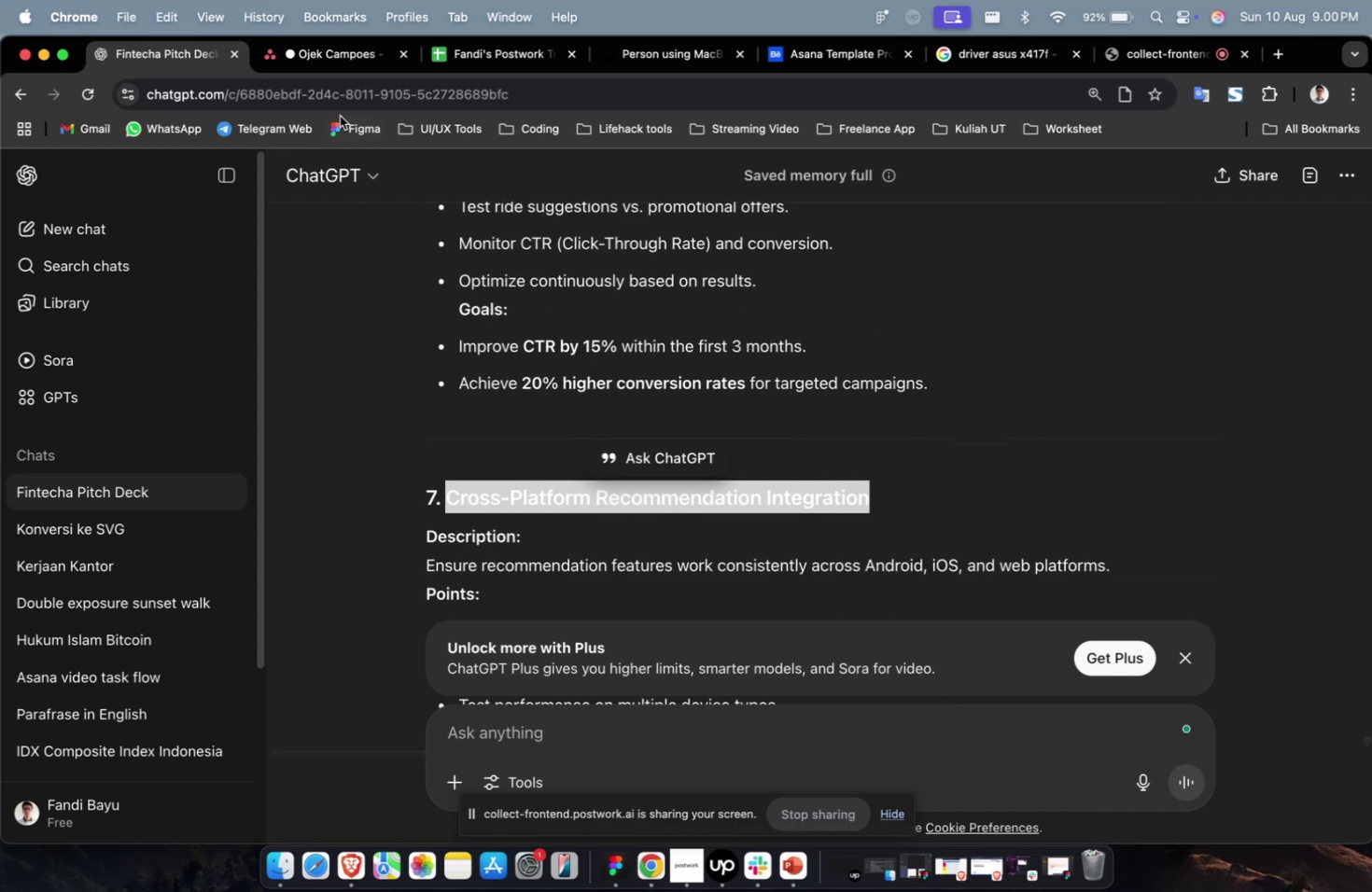 
left_click([333, 69])
 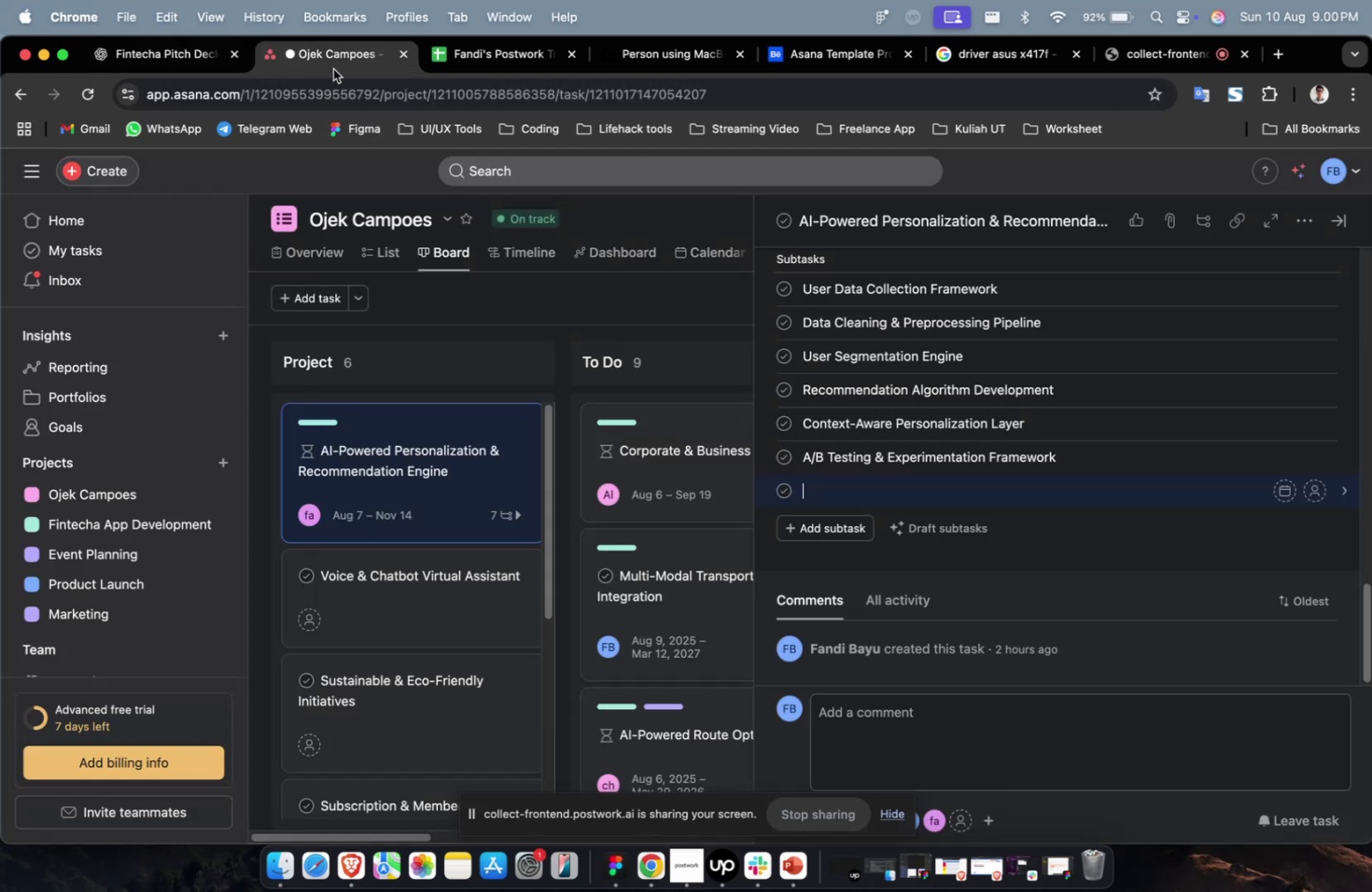 
key(Meta+V)
 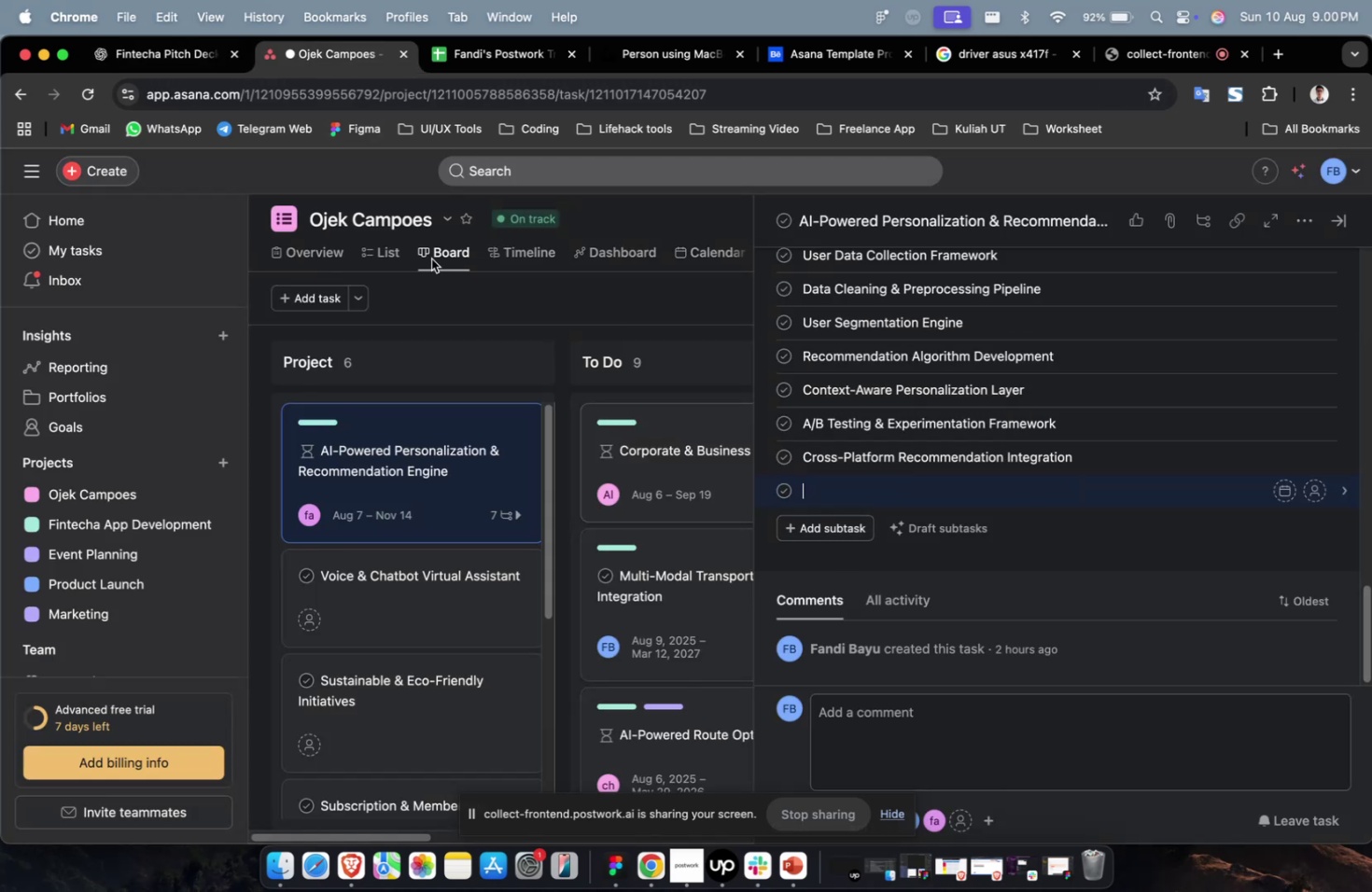 
left_click([188, 67])
 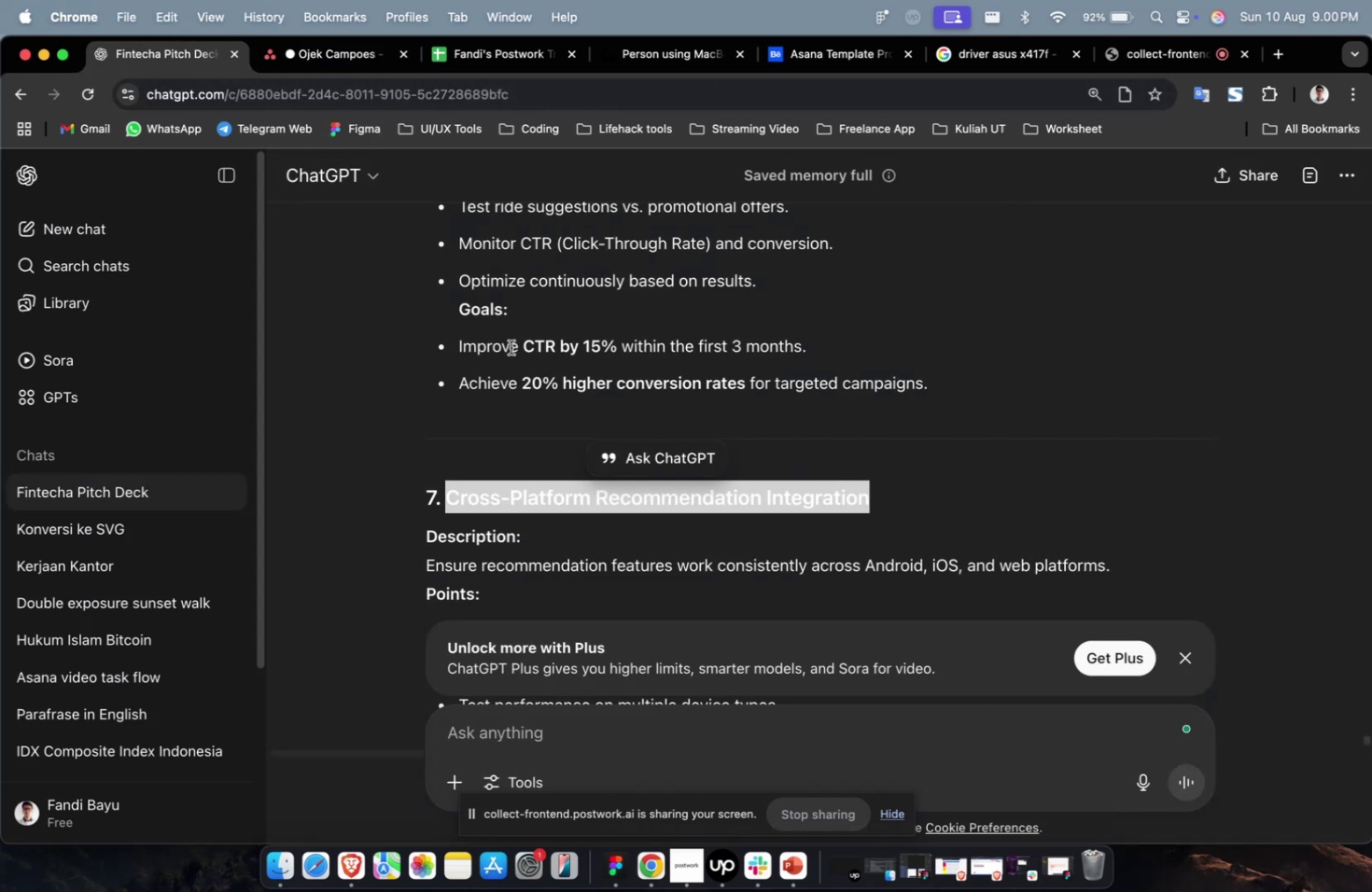 
scroll: coordinate [511, 347], scroll_direction: down, amount: 16.0
 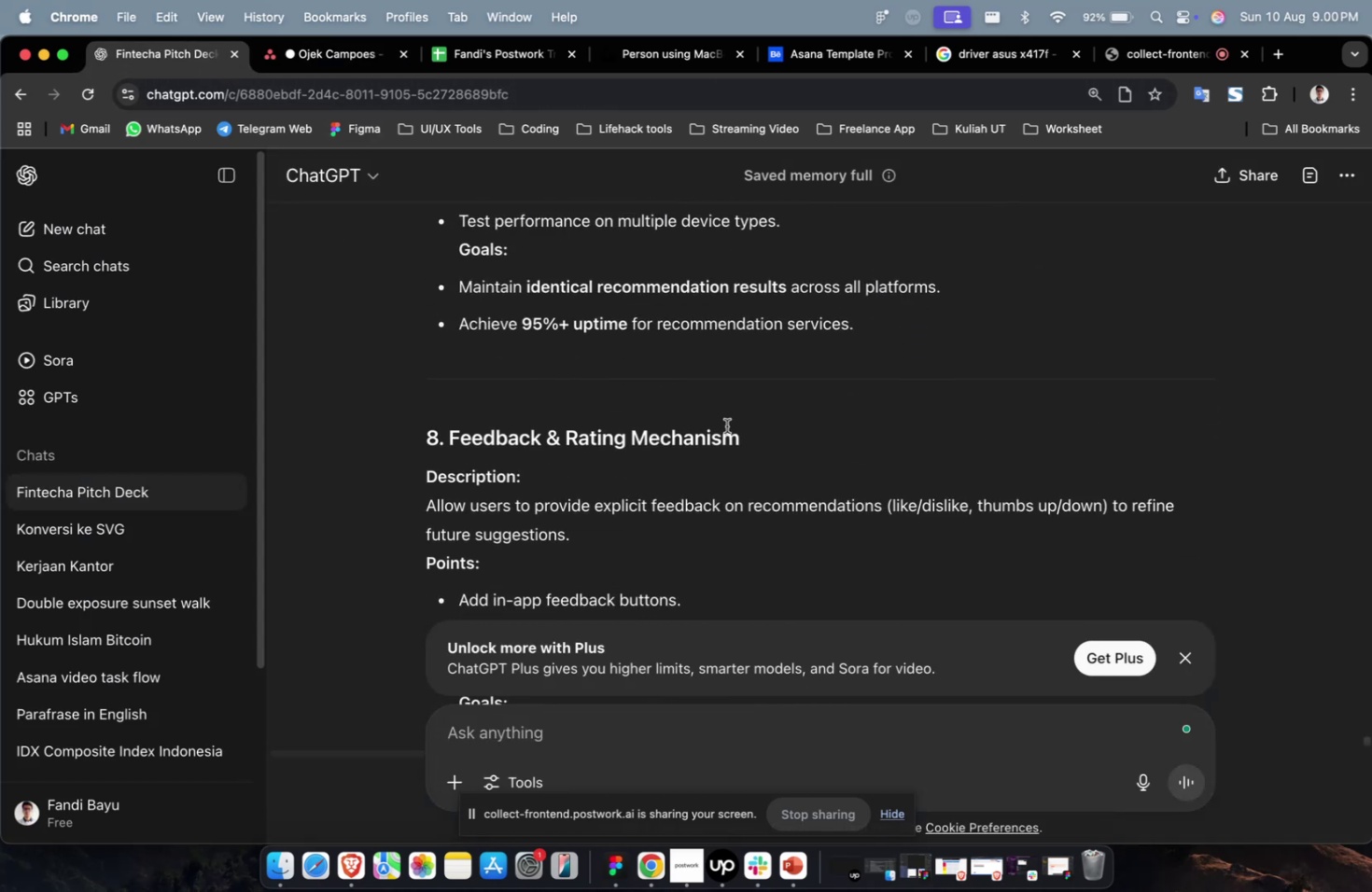 
left_click_drag(start_coordinate=[752, 440], to_coordinate=[450, 433])
 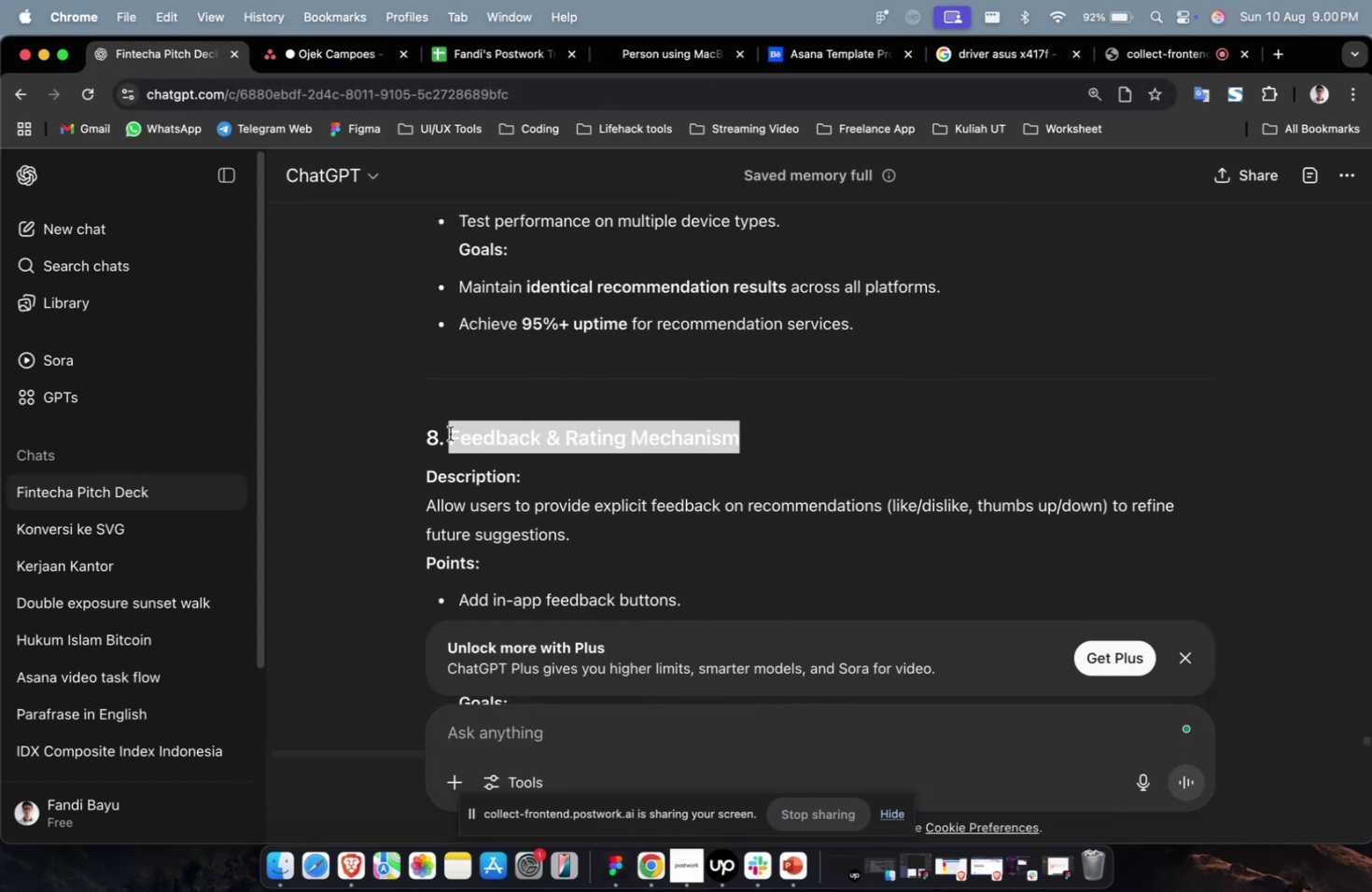 
key(Meta+CommandLeft)
 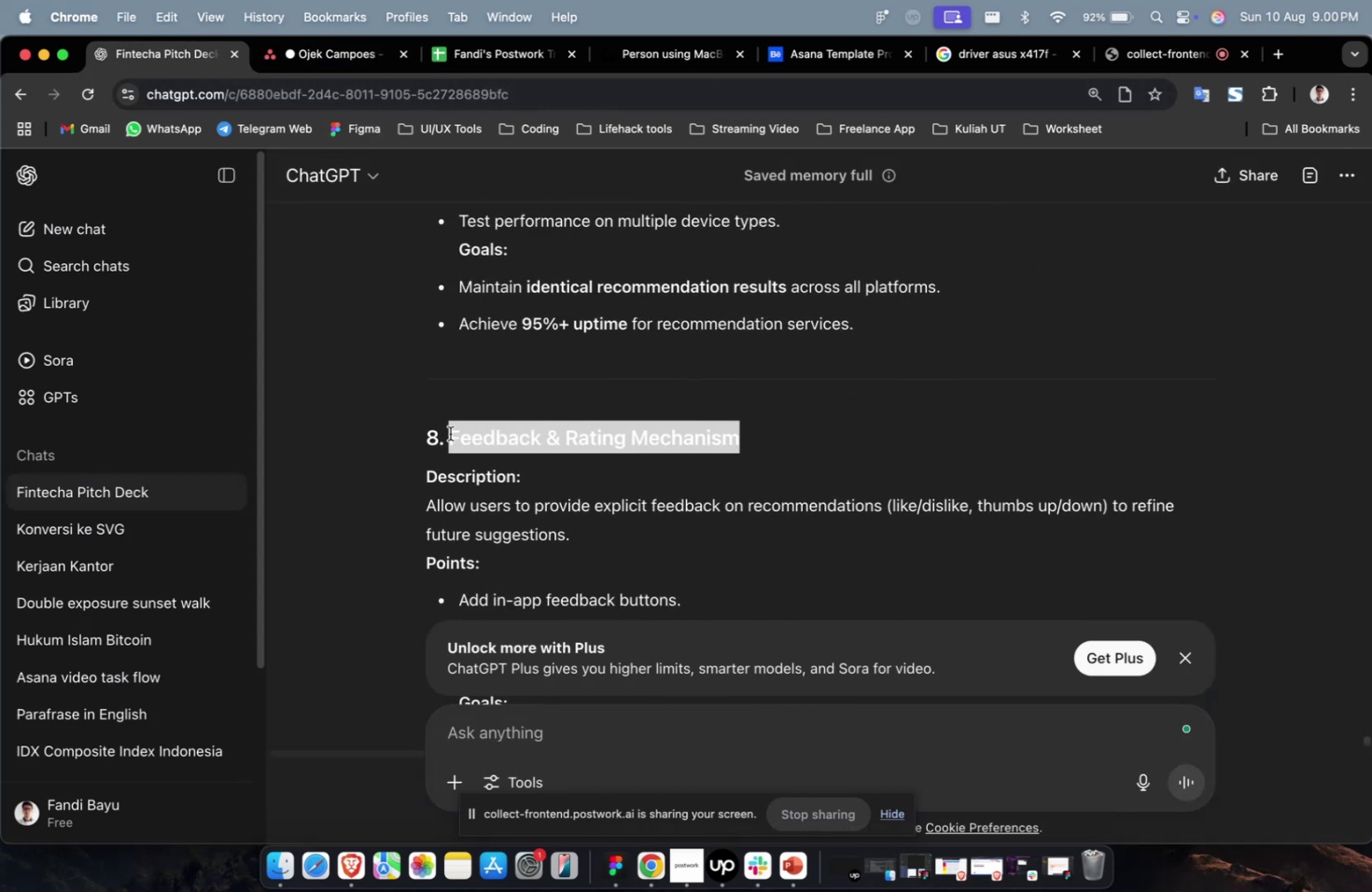 
key(Meta+C)
 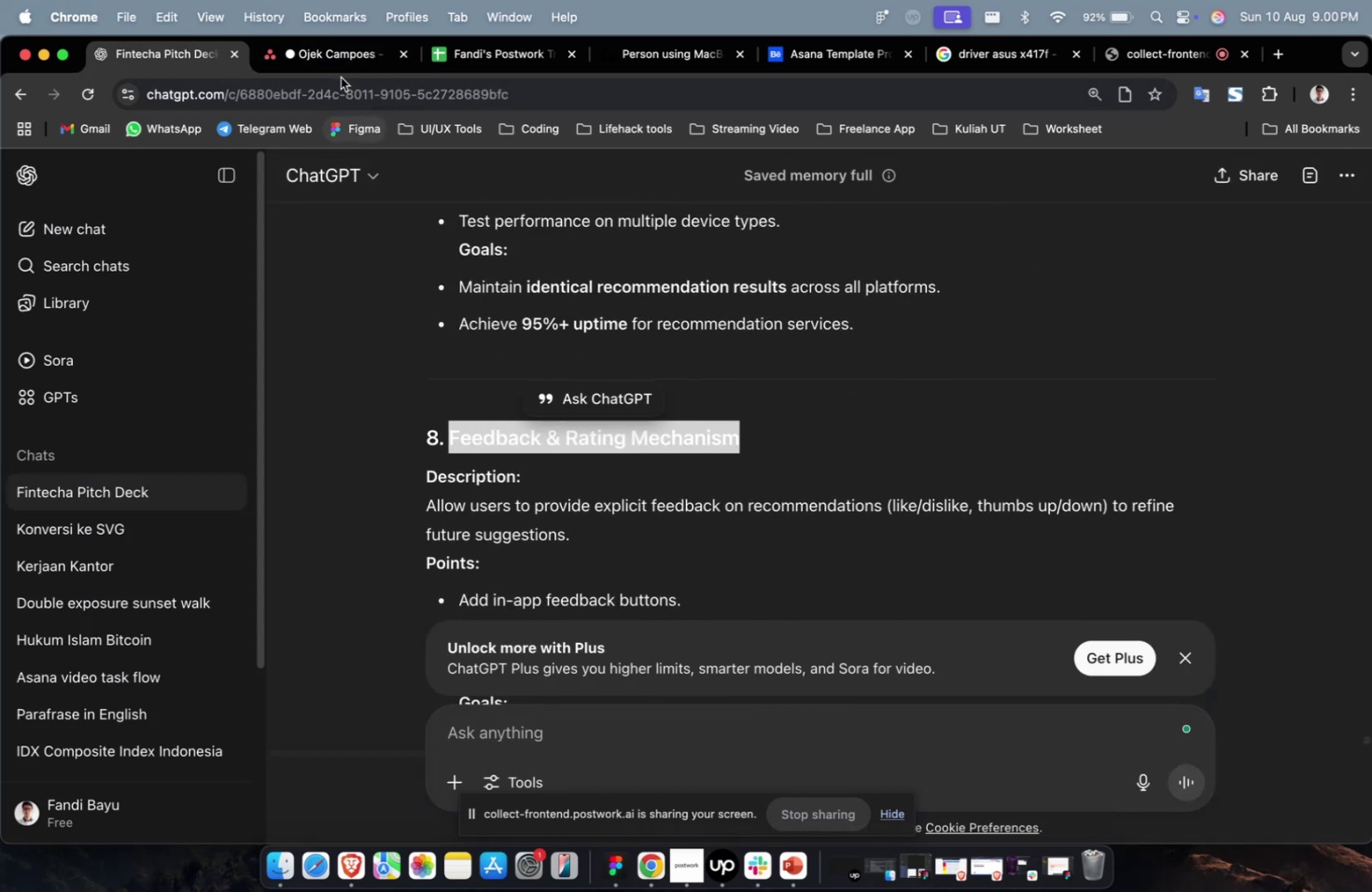 
key(Meta+CommandLeft)
 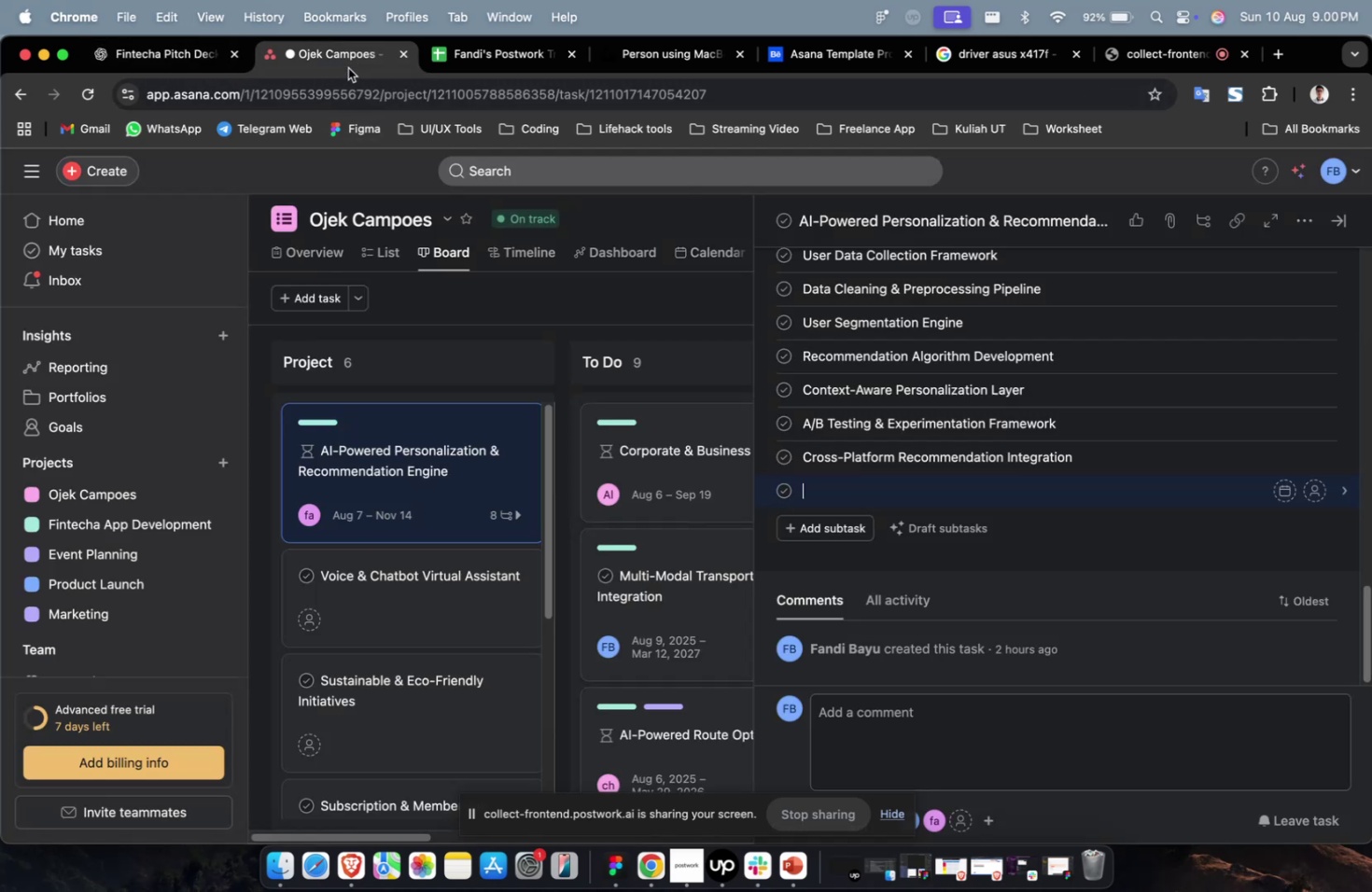 
key(Meta+V)
 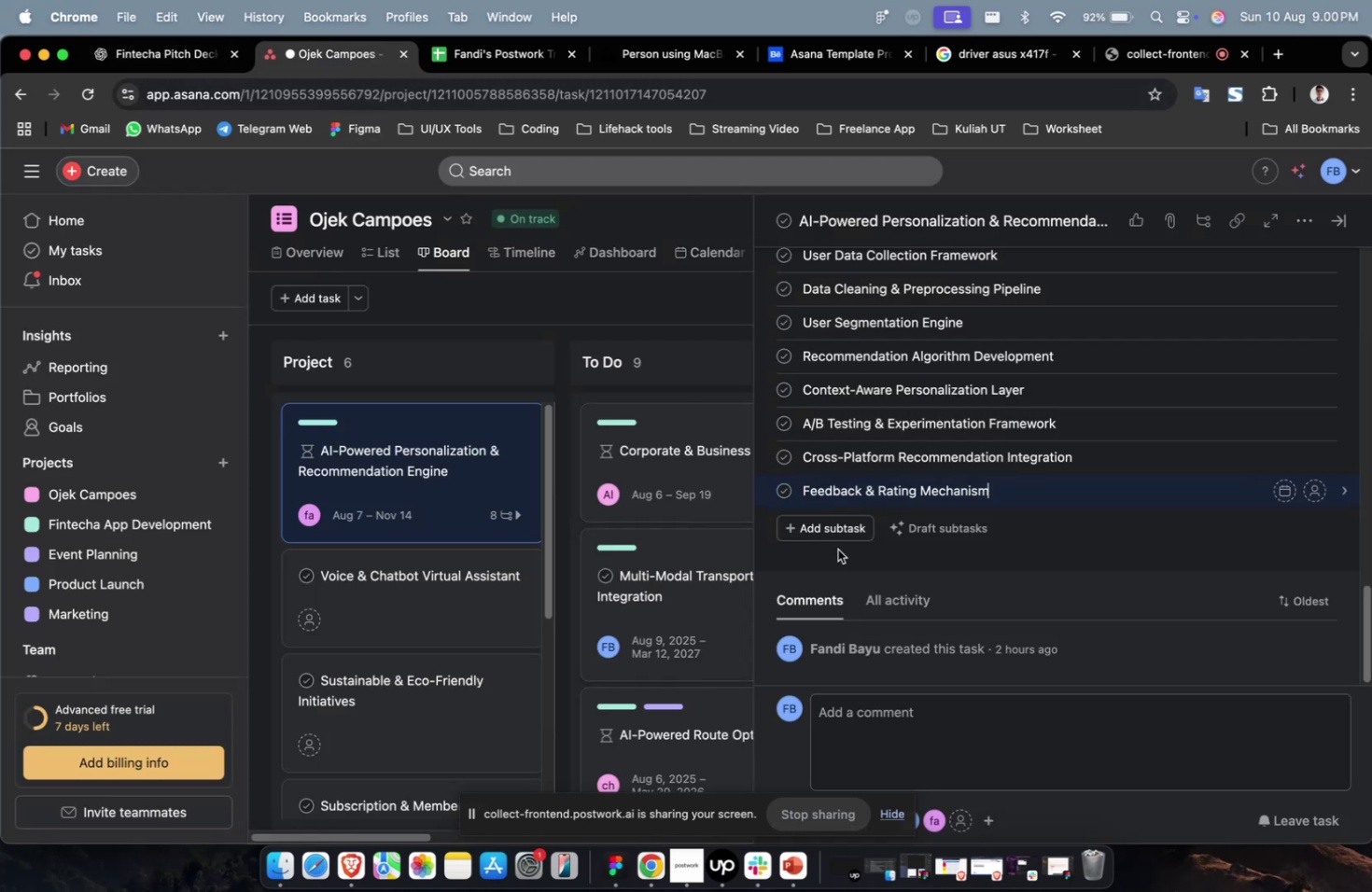 
left_click([837, 537])
 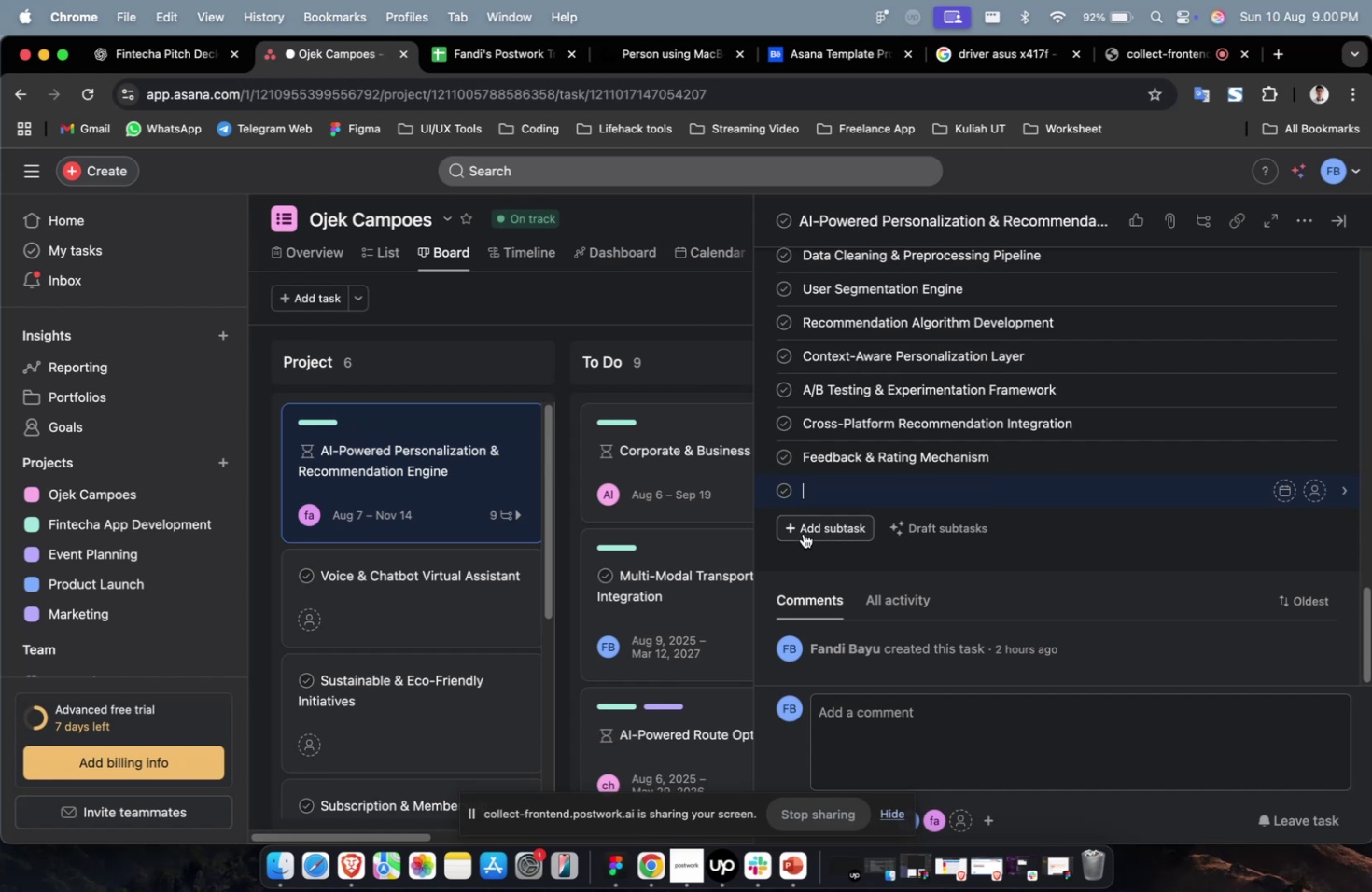 
left_click([206, 66])
 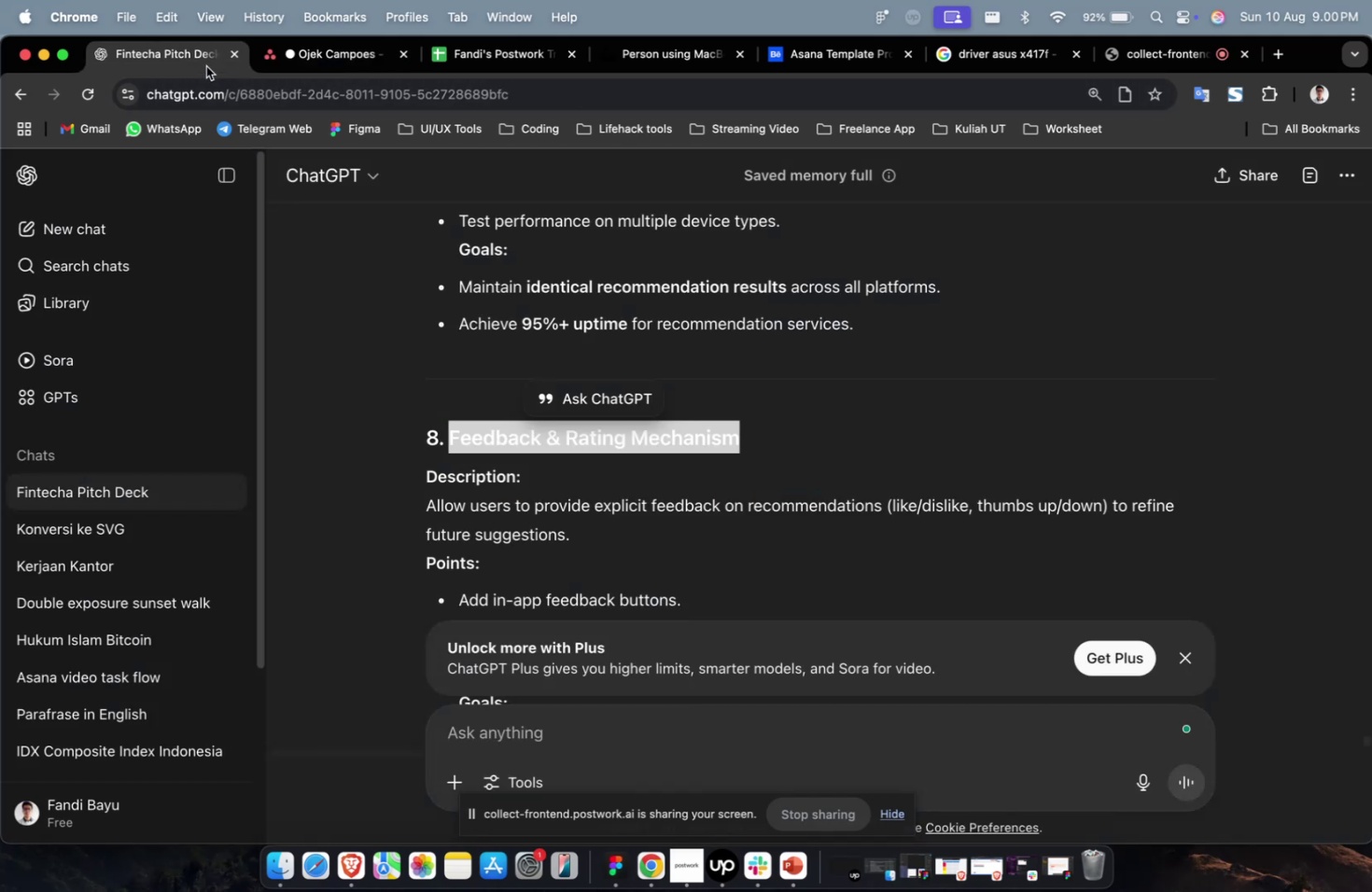 
scroll: coordinate [780, 495], scroll_direction: down, amount: 9.0
 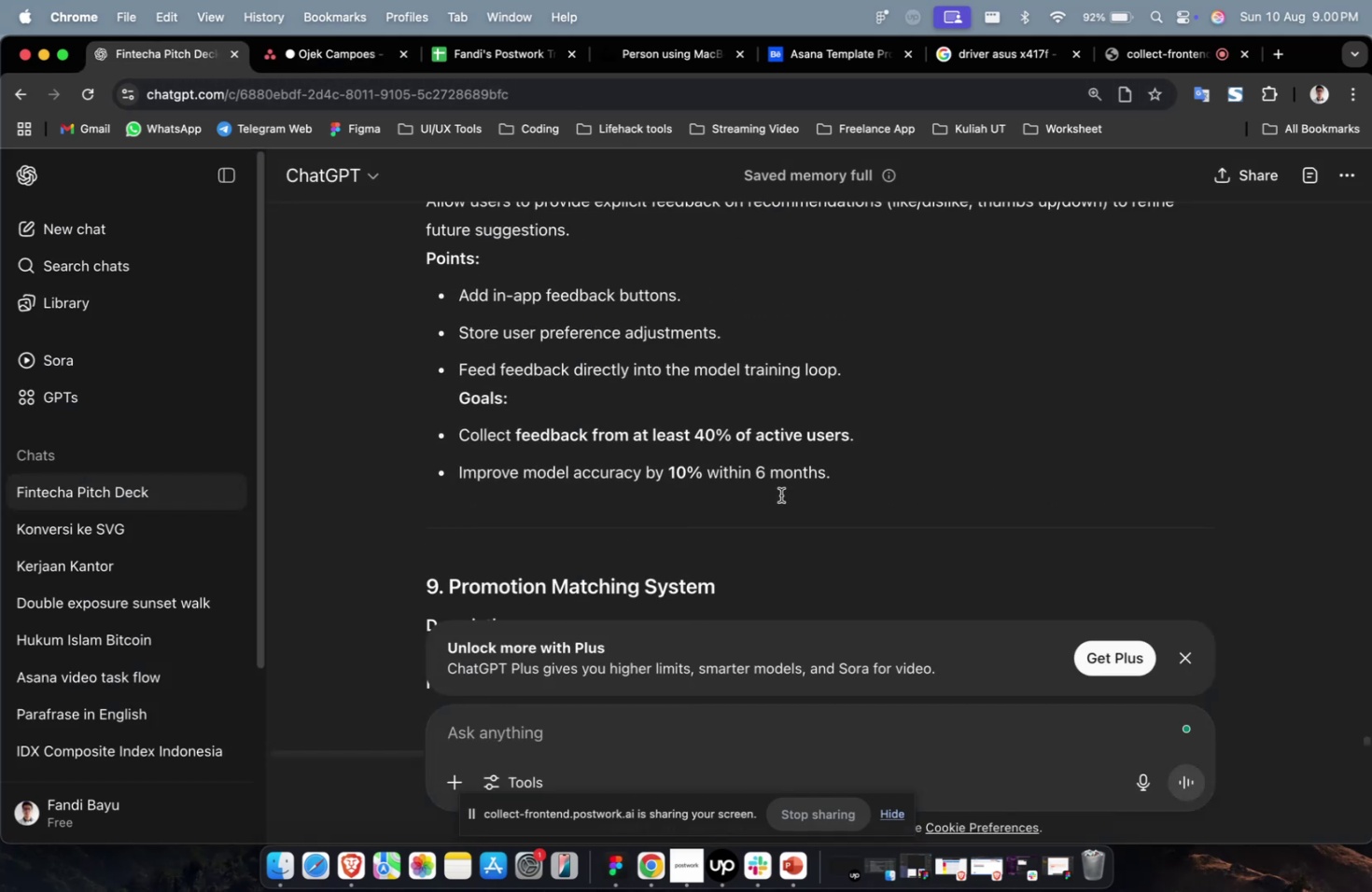 
left_click_drag(start_coordinate=[761, 590], to_coordinate=[454, 584])
 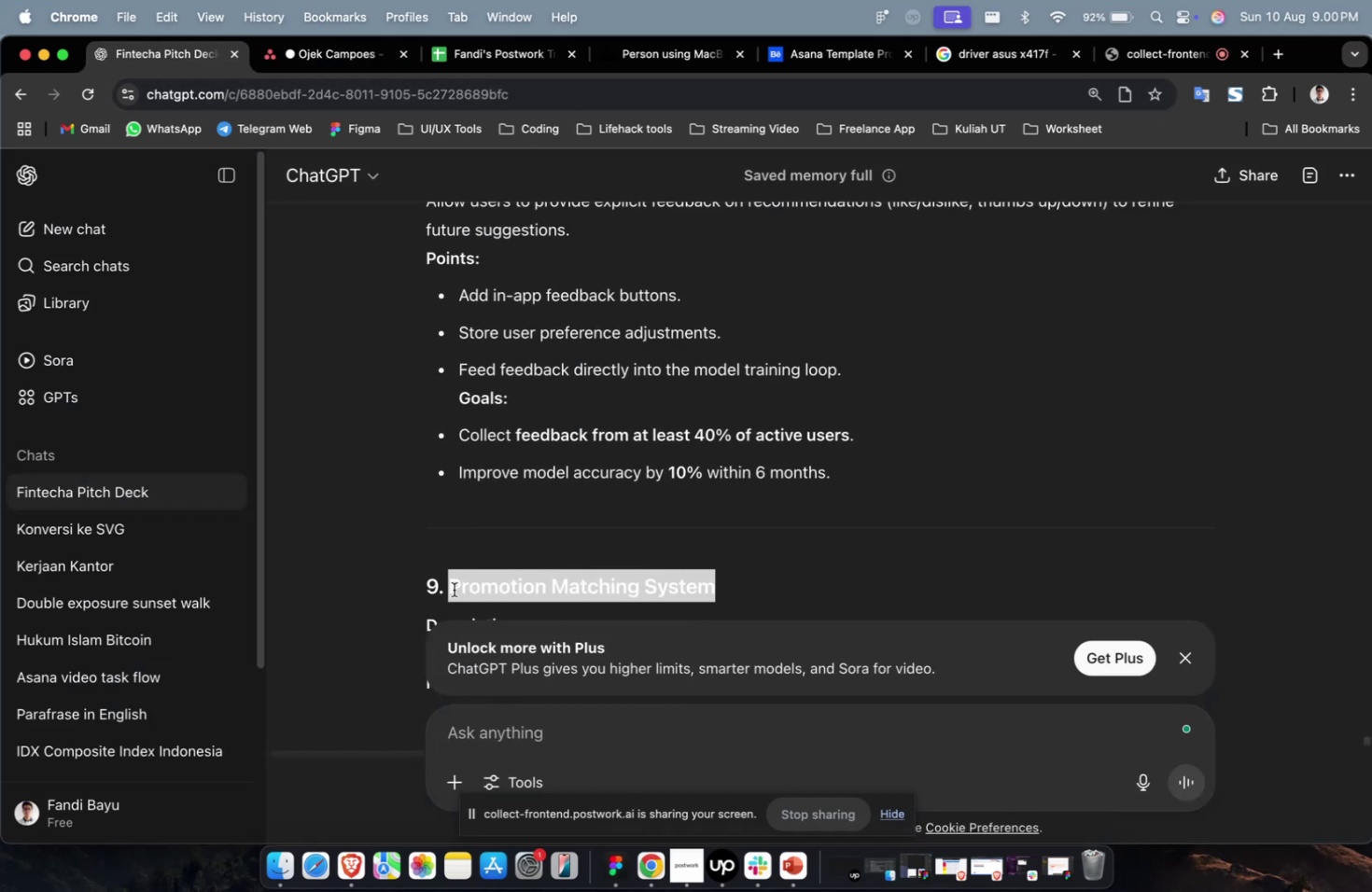 
key(Meta+C)
 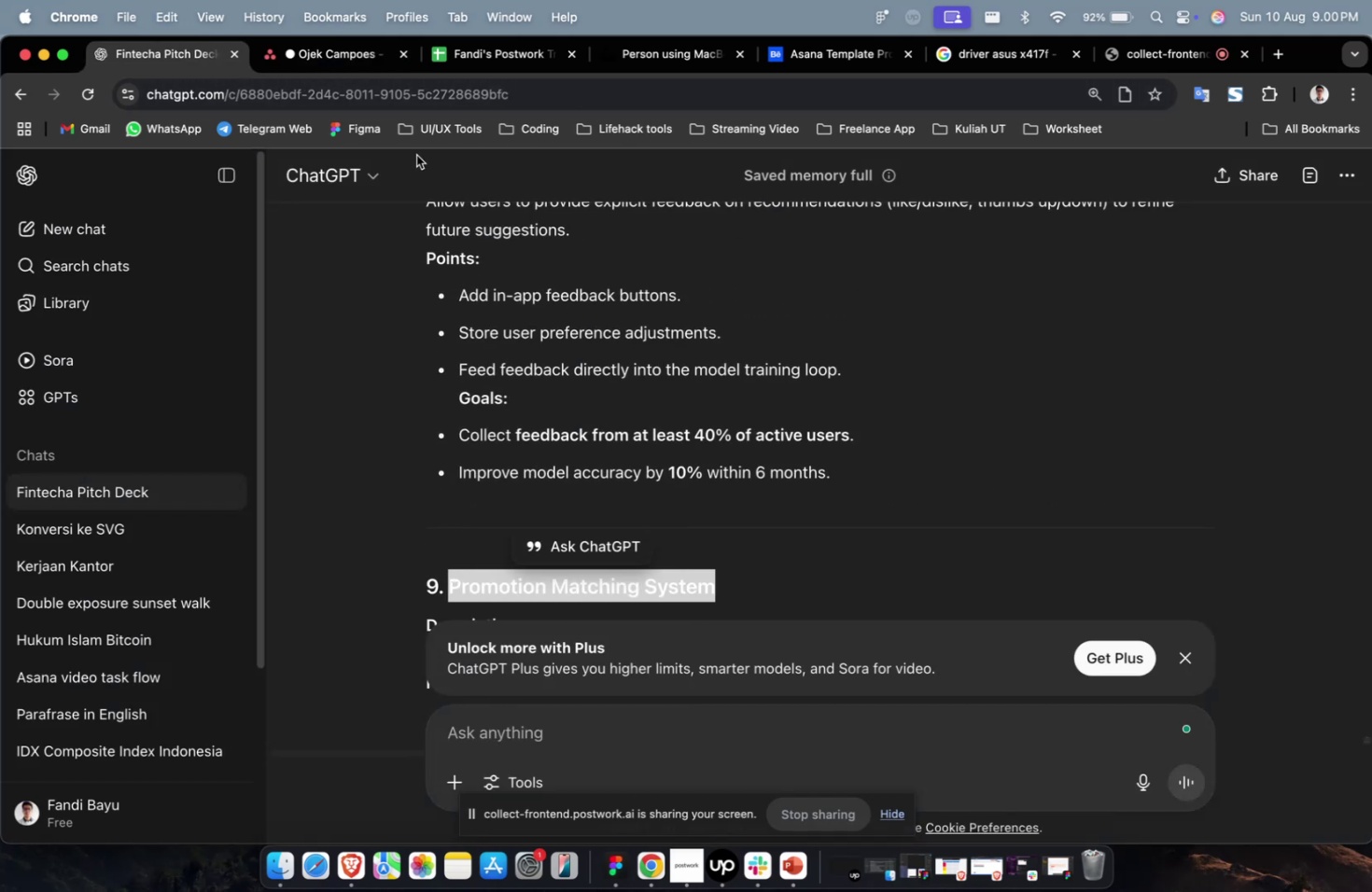 
left_click([330, 46])
 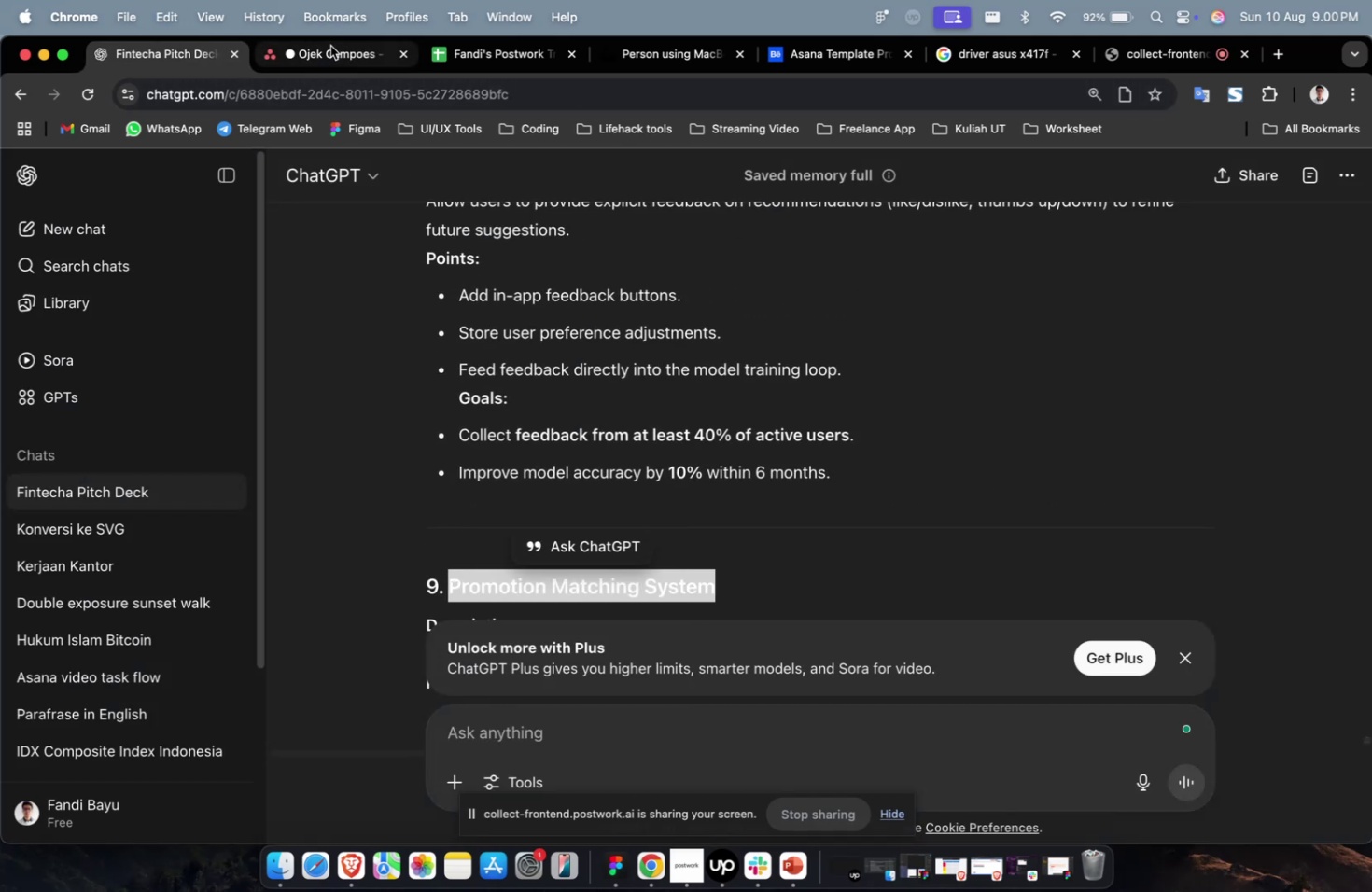 
key(Meta+V)
 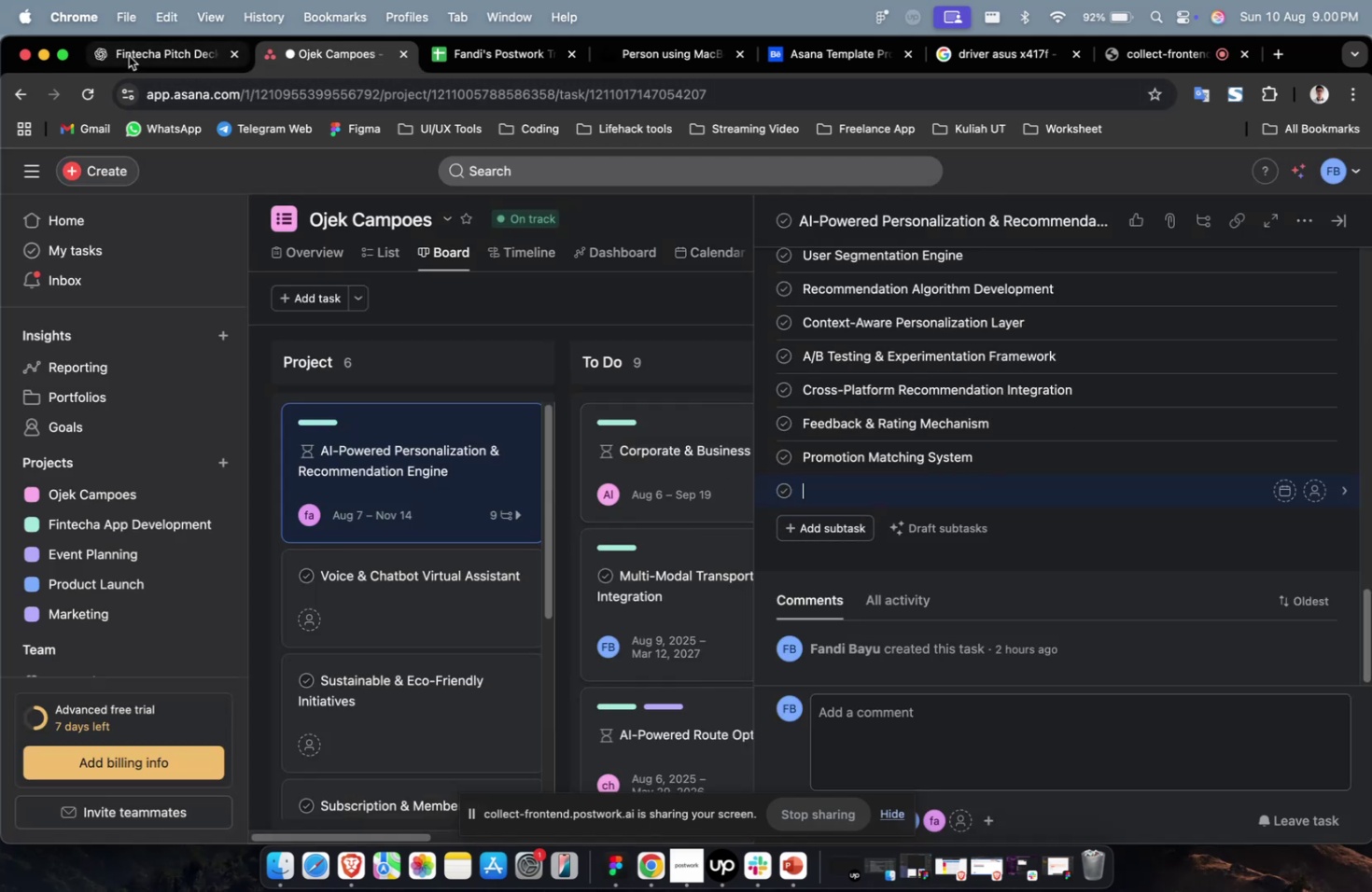 
left_click([161, 71])
 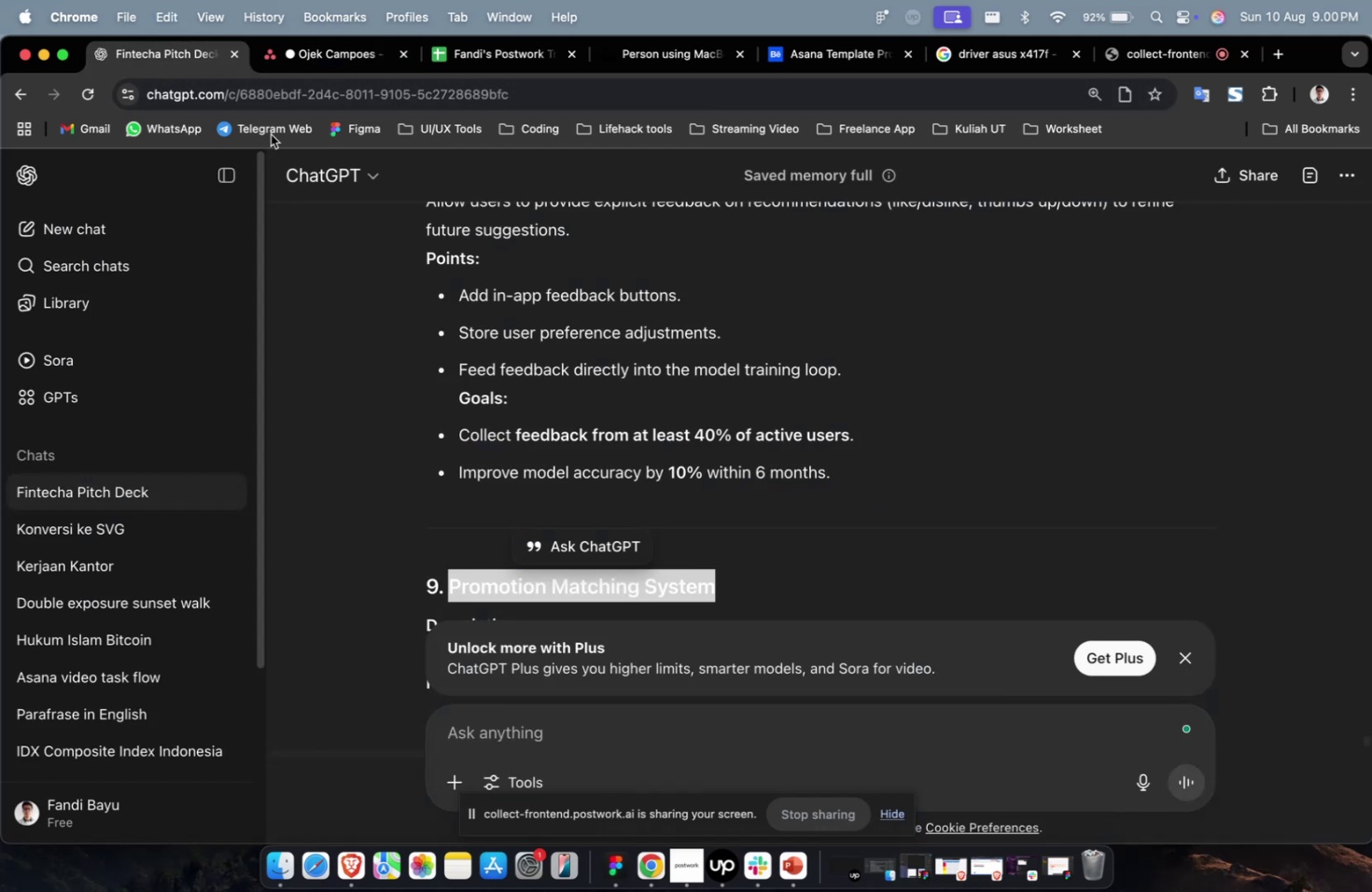 
scroll: coordinate [804, 513], scroll_direction: down, amount: 10.0
 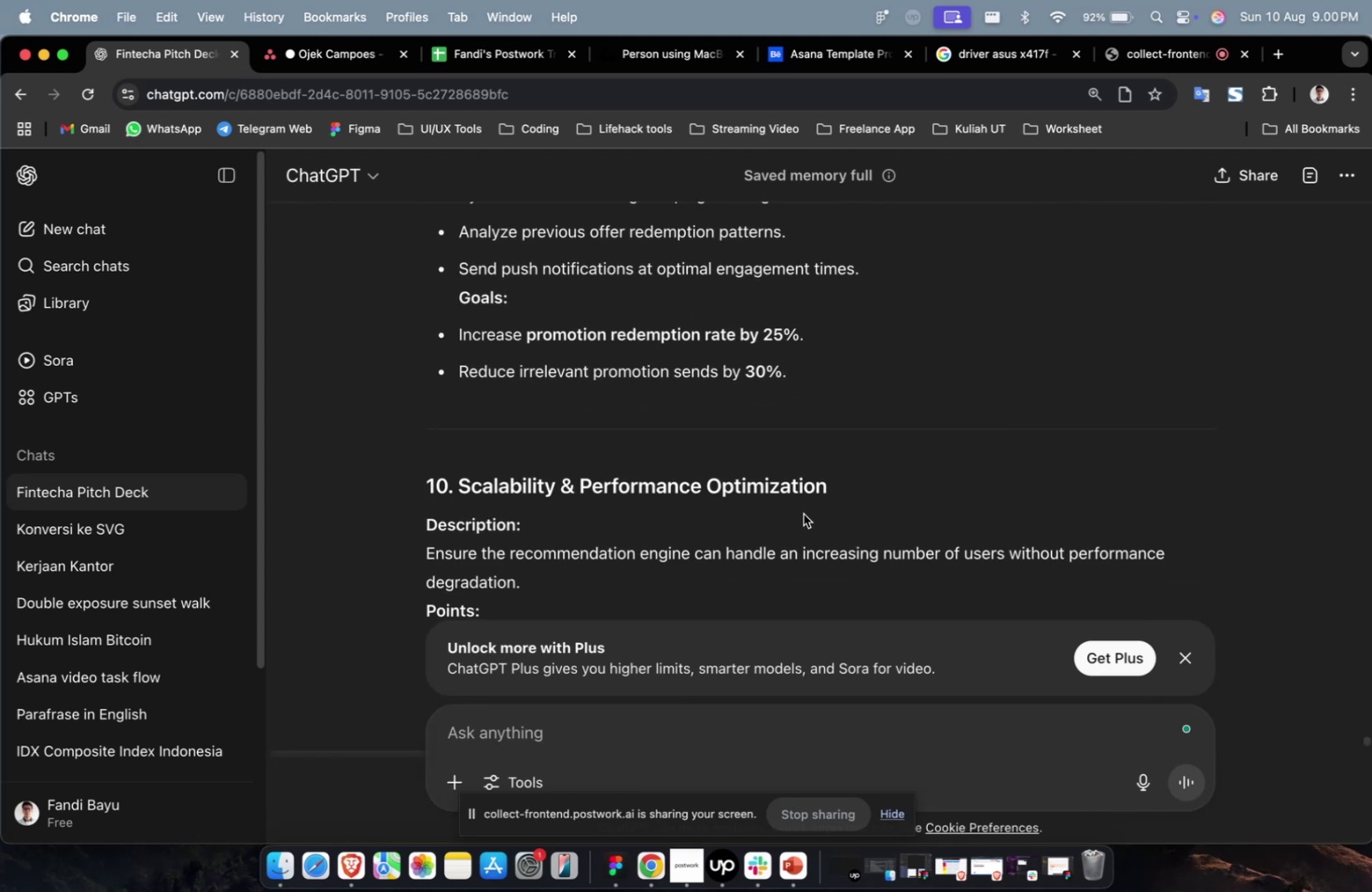 
left_click_drag(start_coordinate=[832, 493], to_coordinate=[461, 487])
 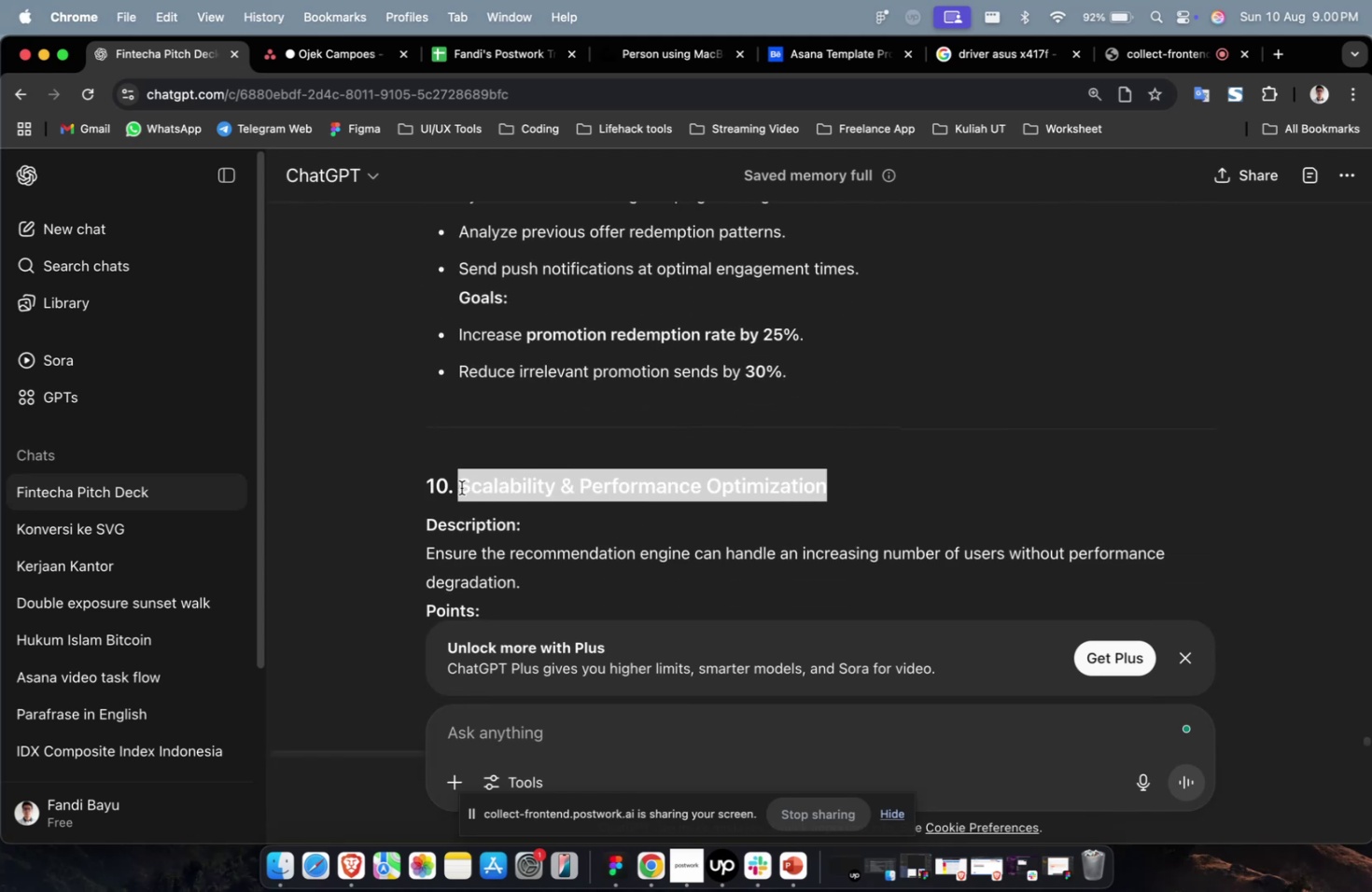 
key(Meta+CommandLeft)
 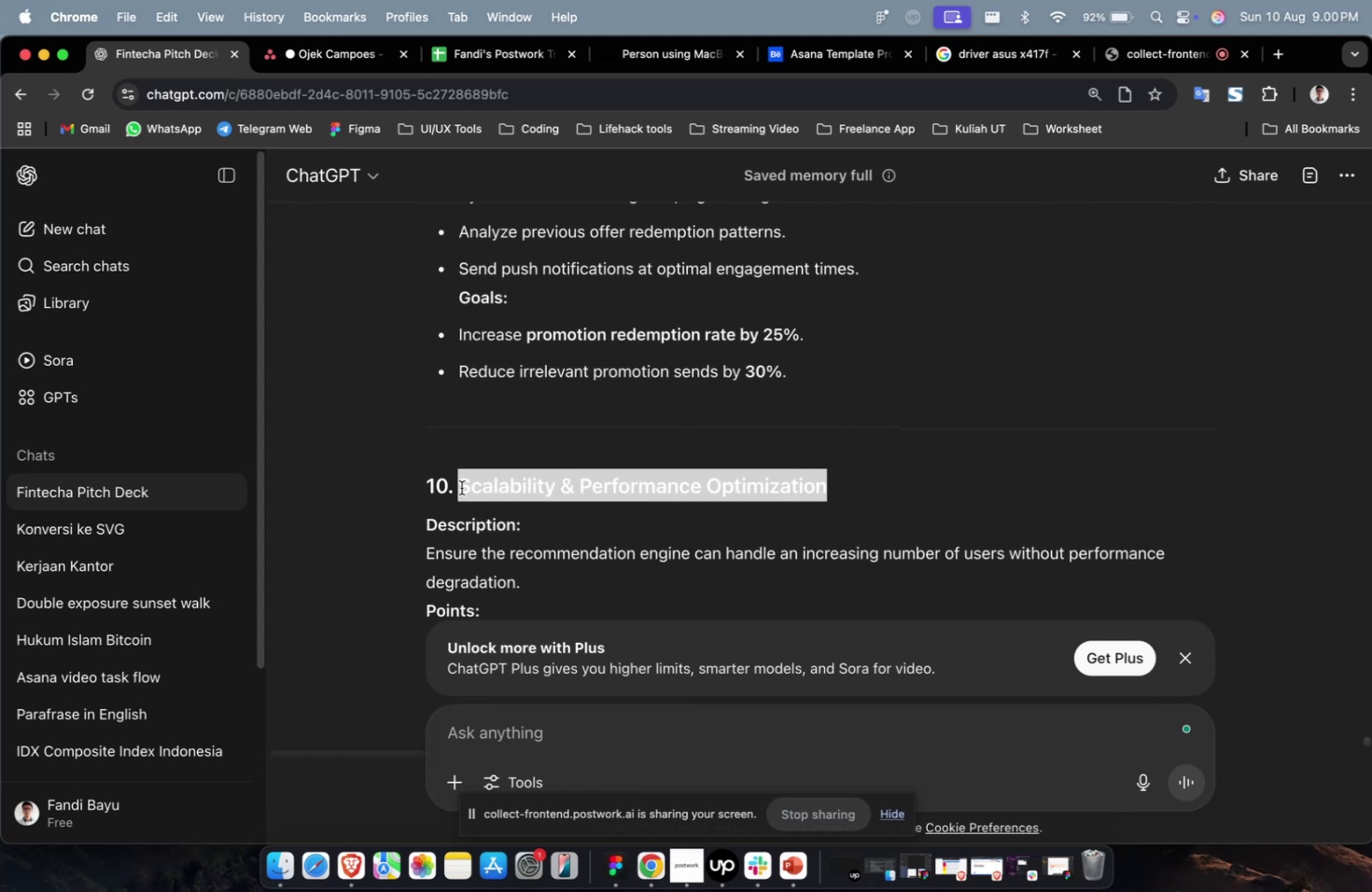 
key(Meta+C)
 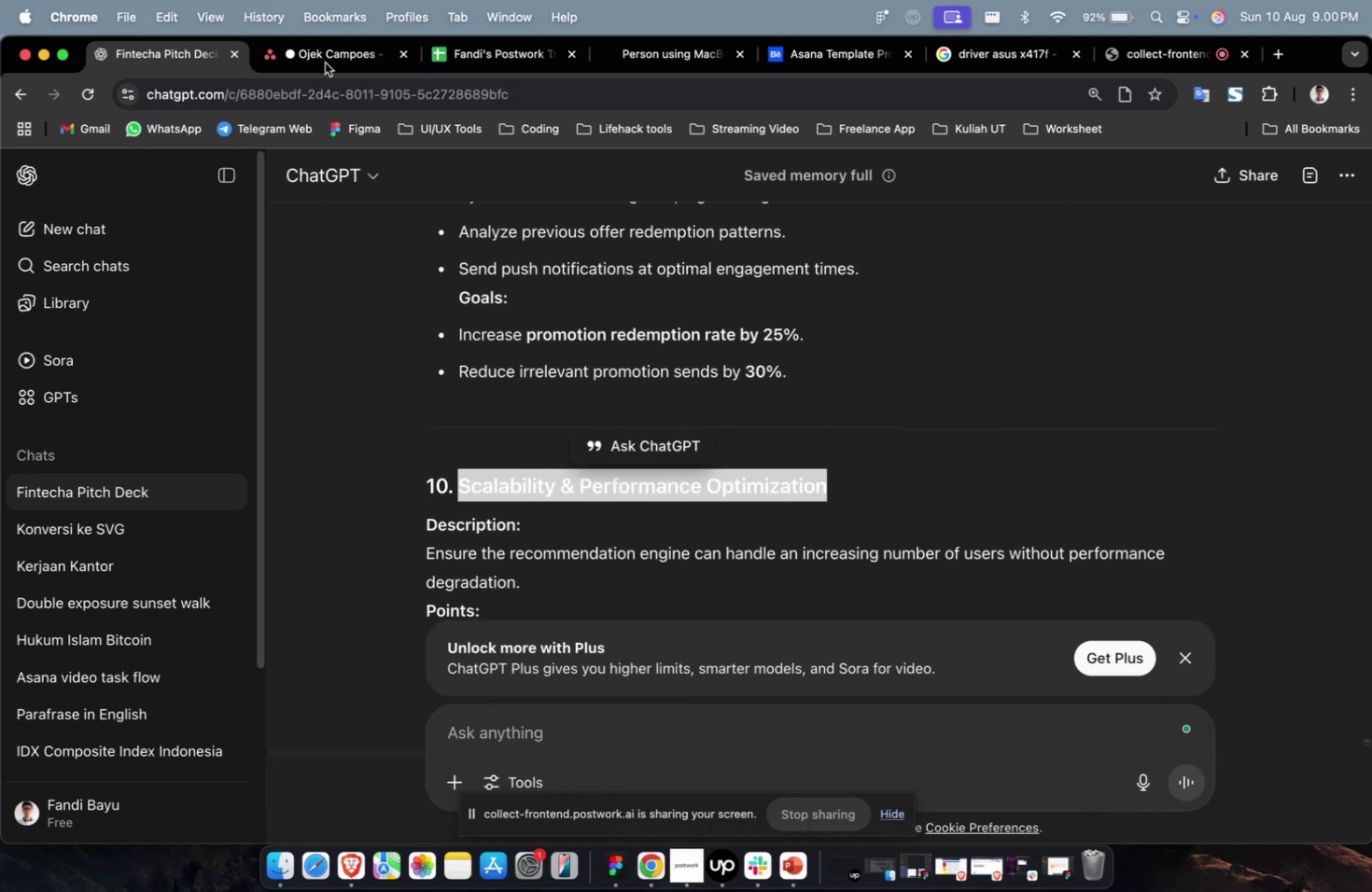 
left_click([325, 37])
 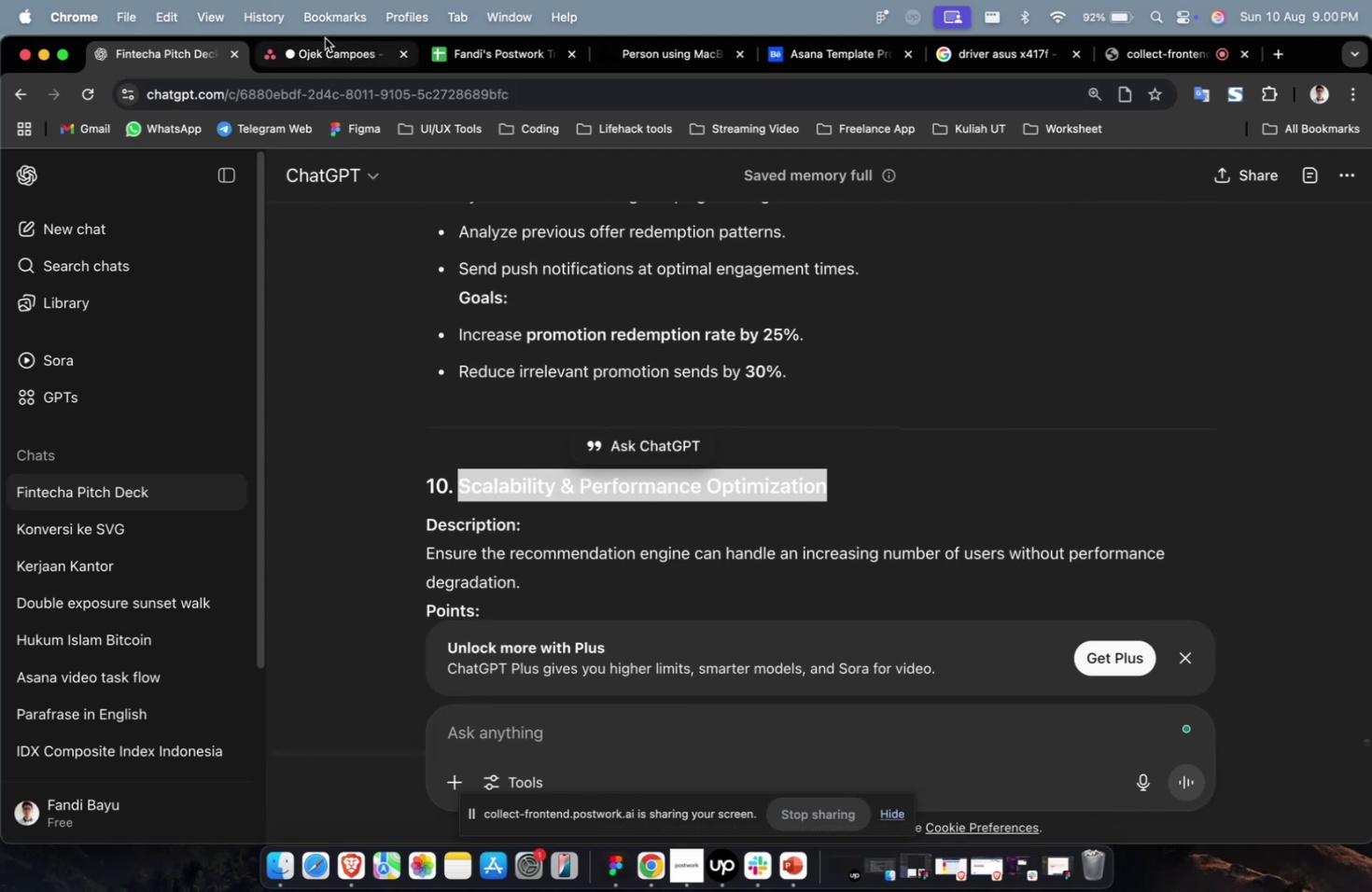 
key(Meta+V)
 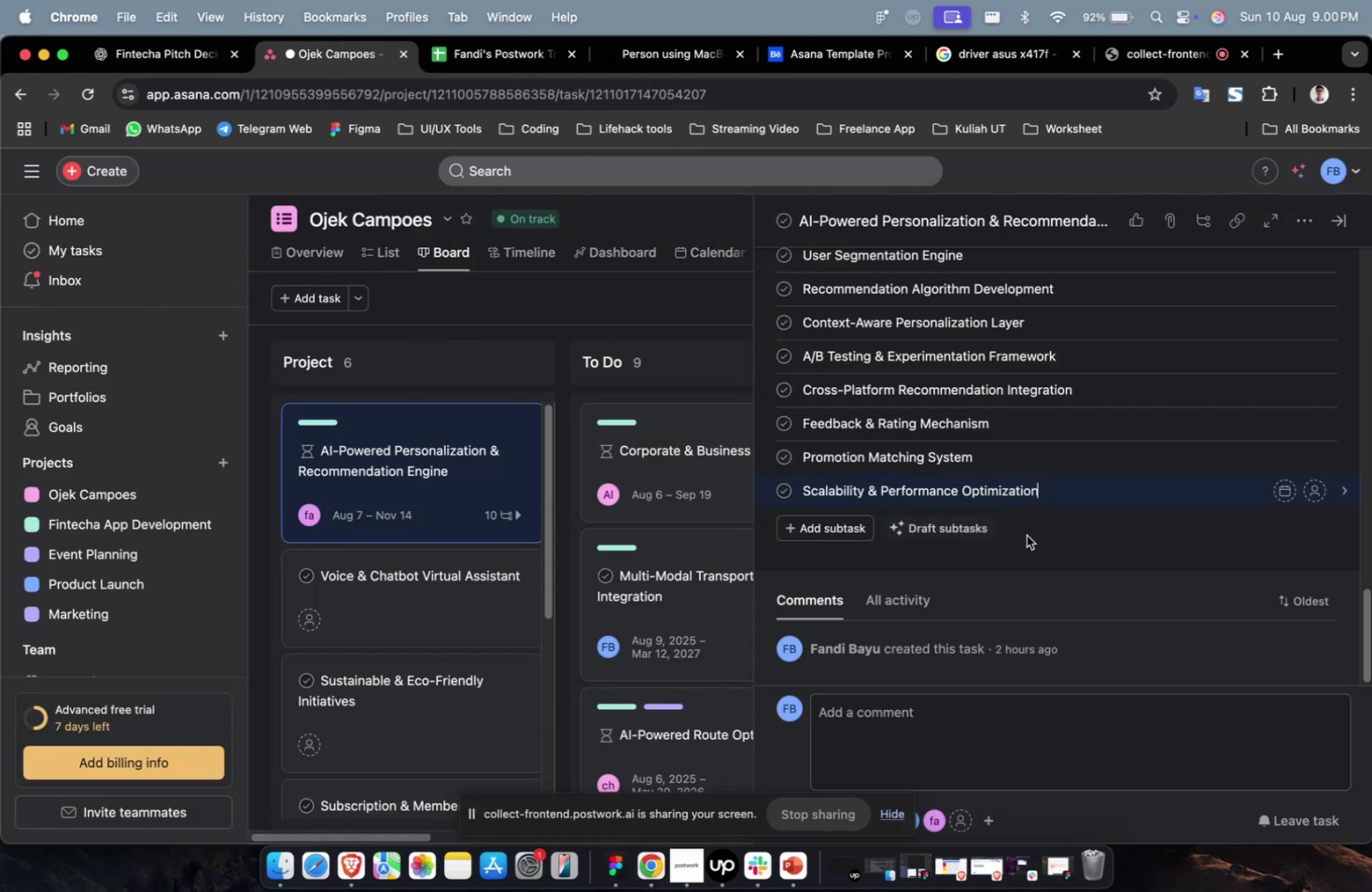 
left_click([1071, 495])
 